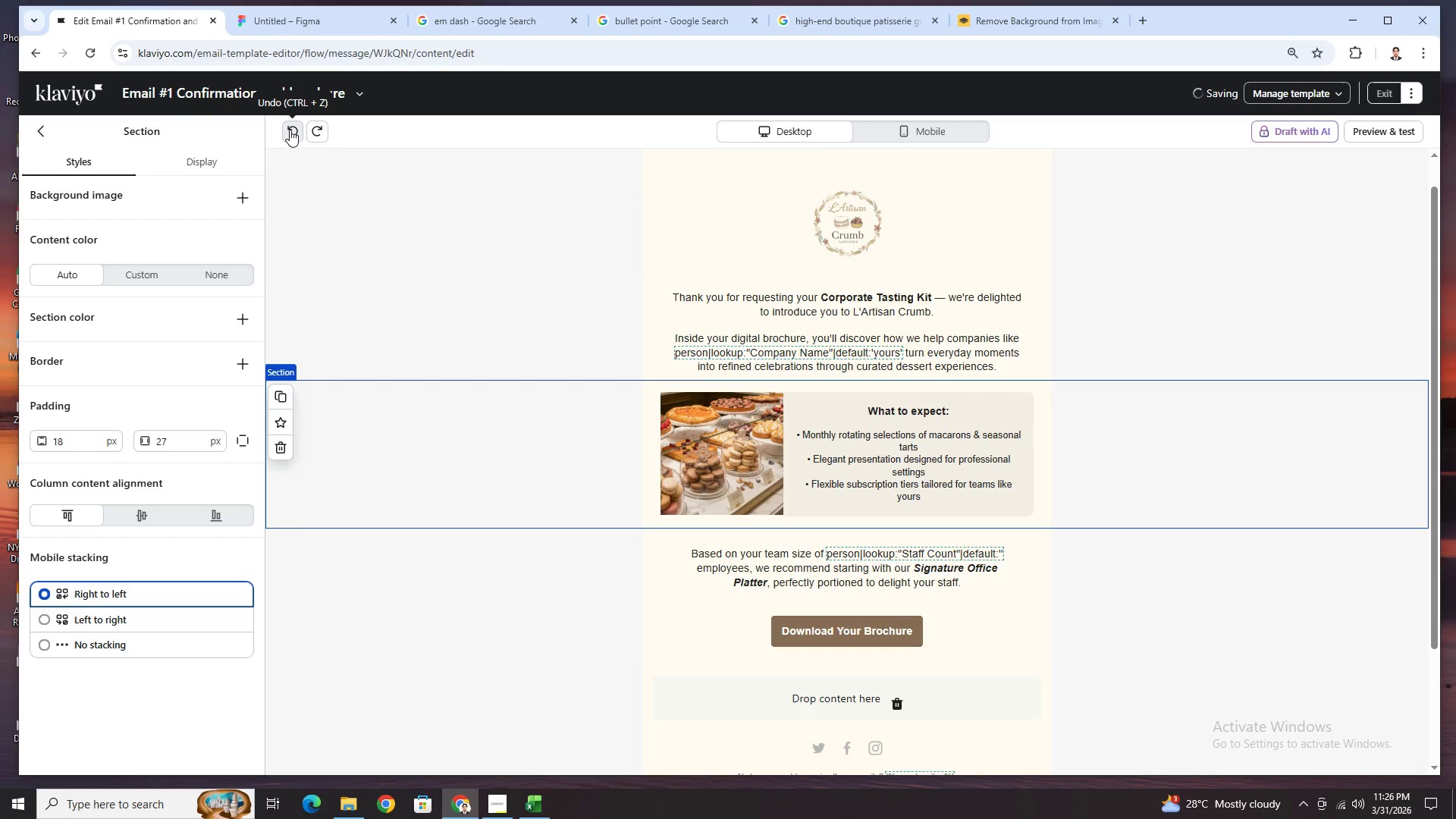 
left_click([290, 130])
 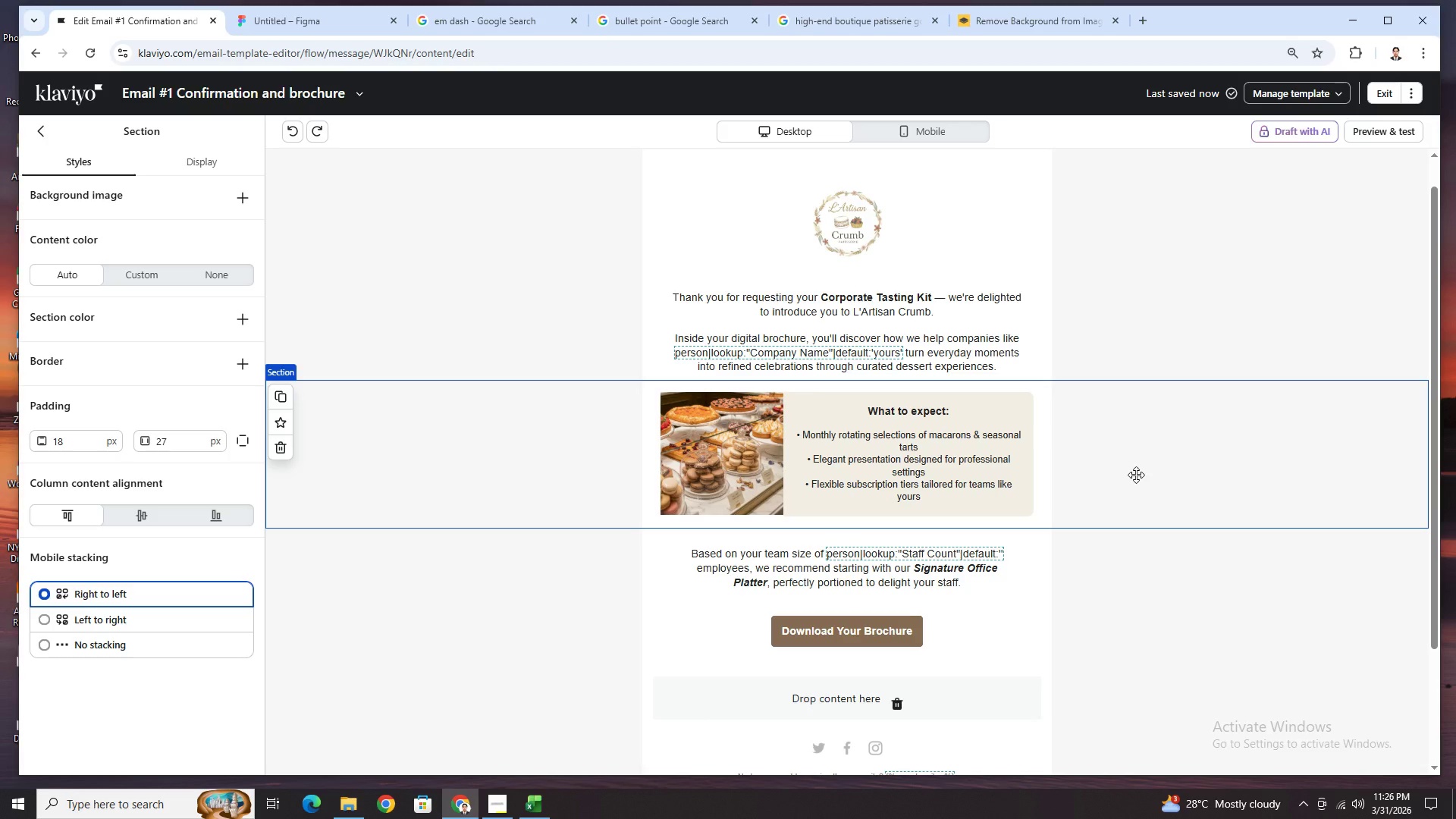 
wait(16.09)
 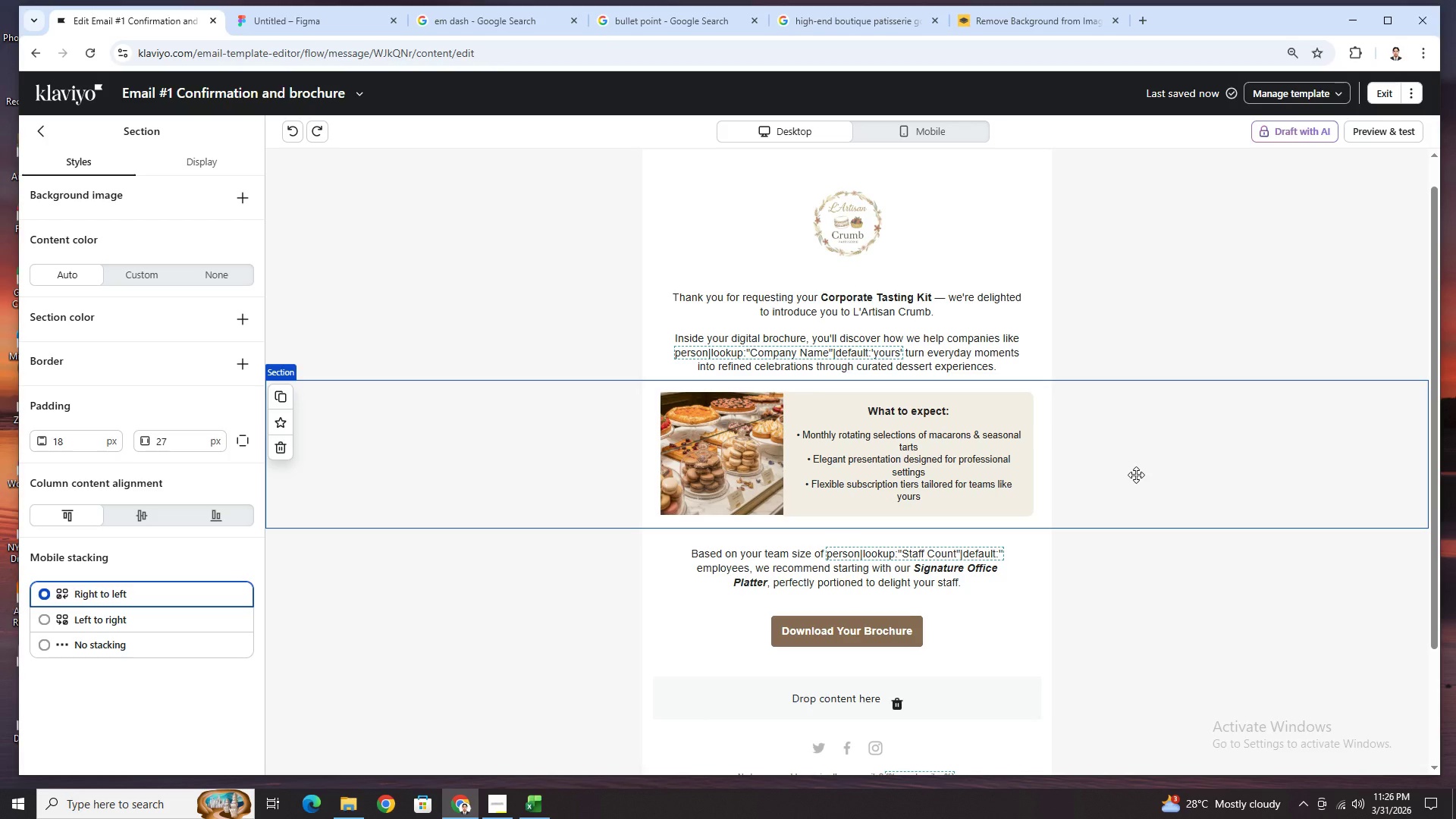 
scroll: coordinate [1168, 584], scroll_direction: down, amount: 1.0
 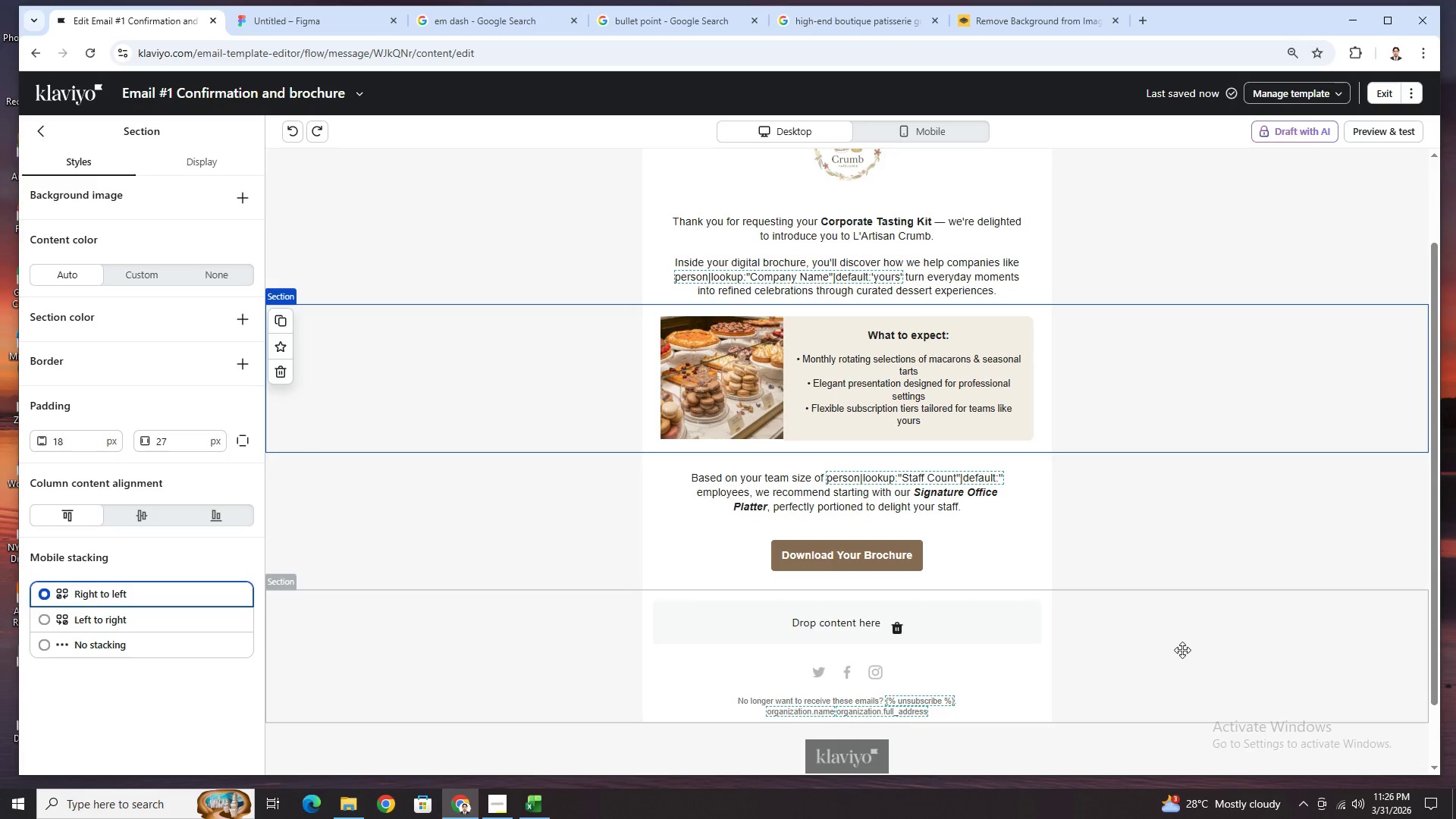 
scroll: coordinate [1173, 557], scroll_direction: up, amount: 2.0
 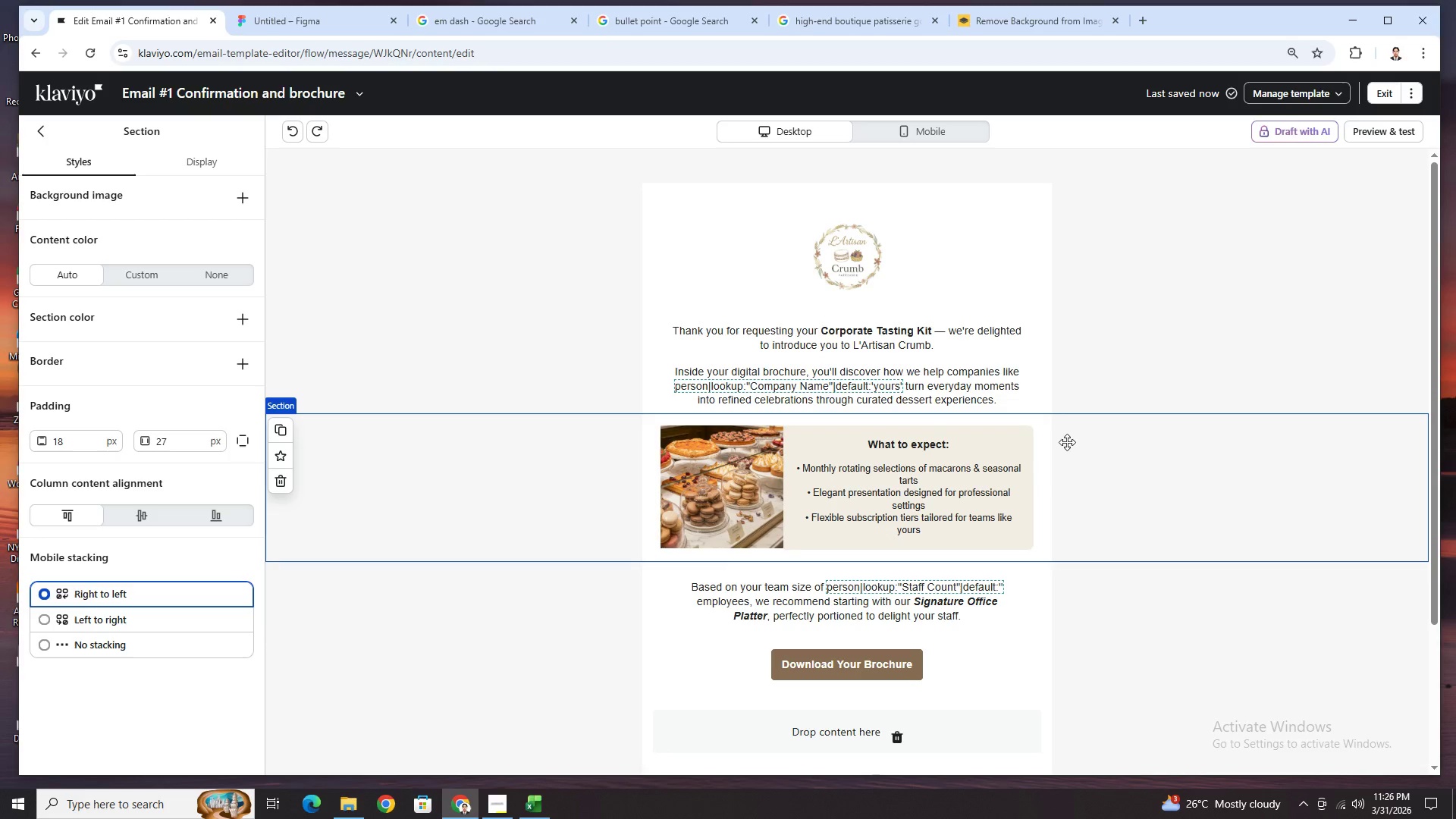 
wait(9.89)
 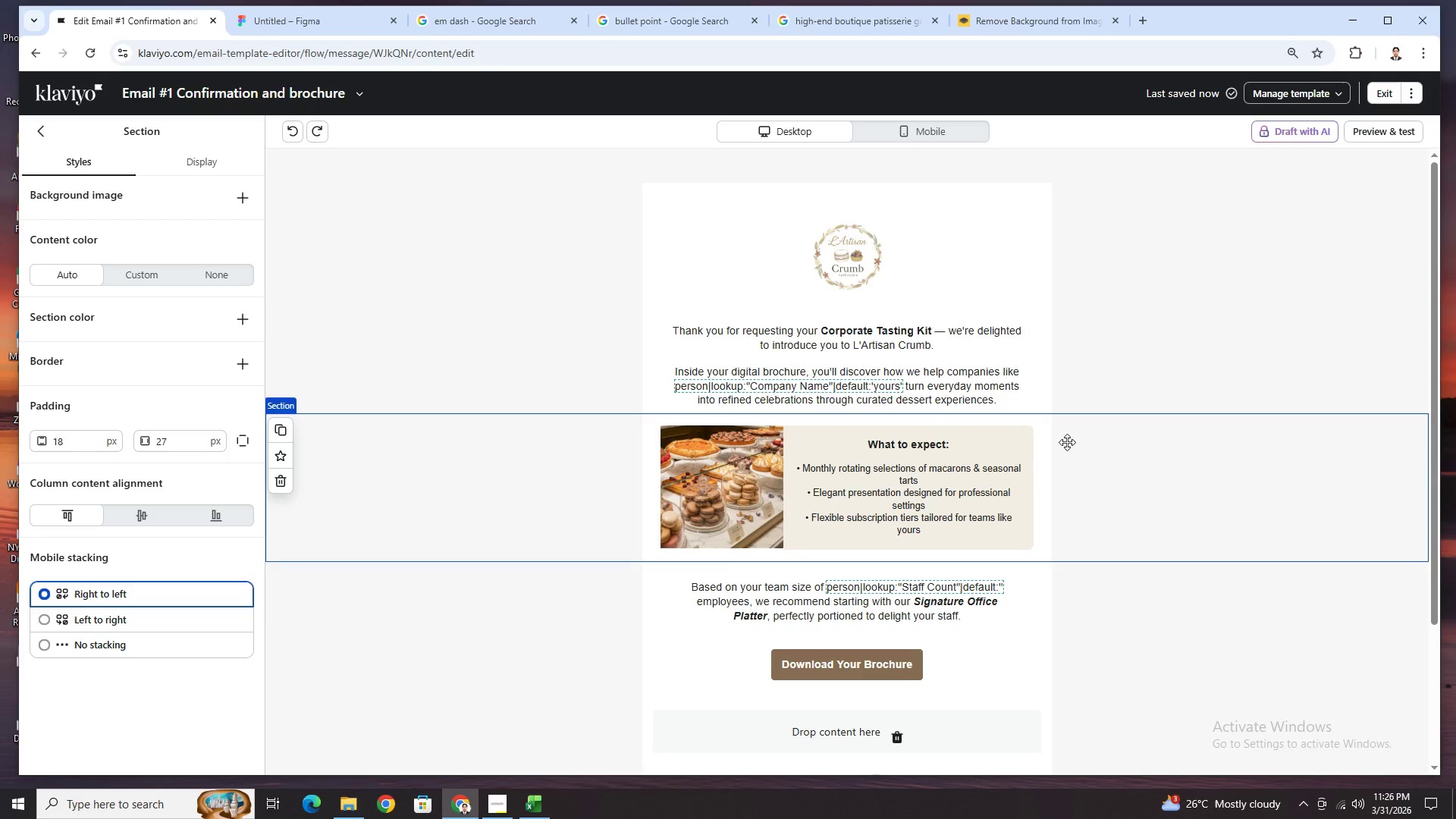 
scroll: coordinate [1118, 470], scroll_direction: up, amount: 2.0
 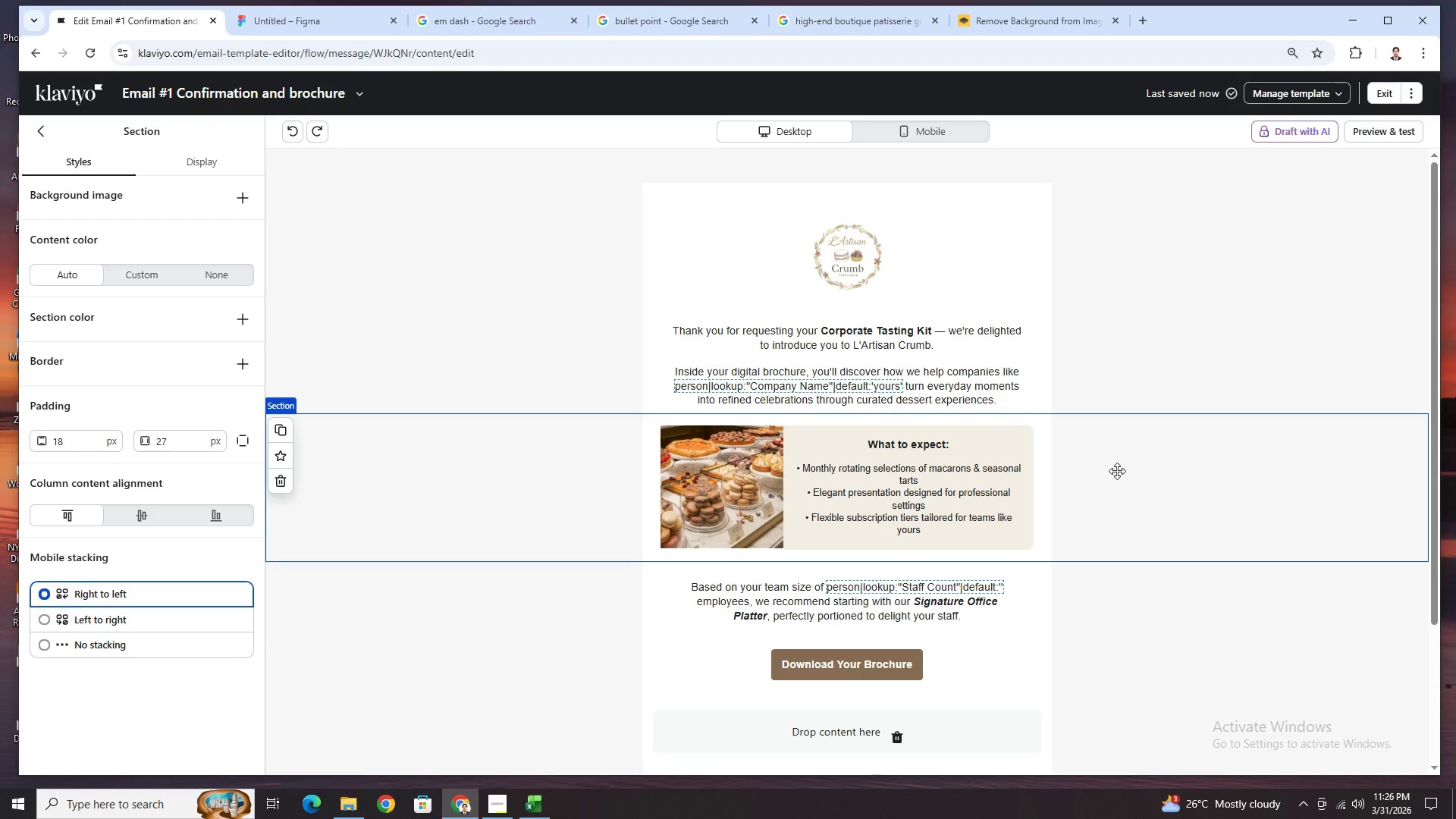 
wait(13.89)
 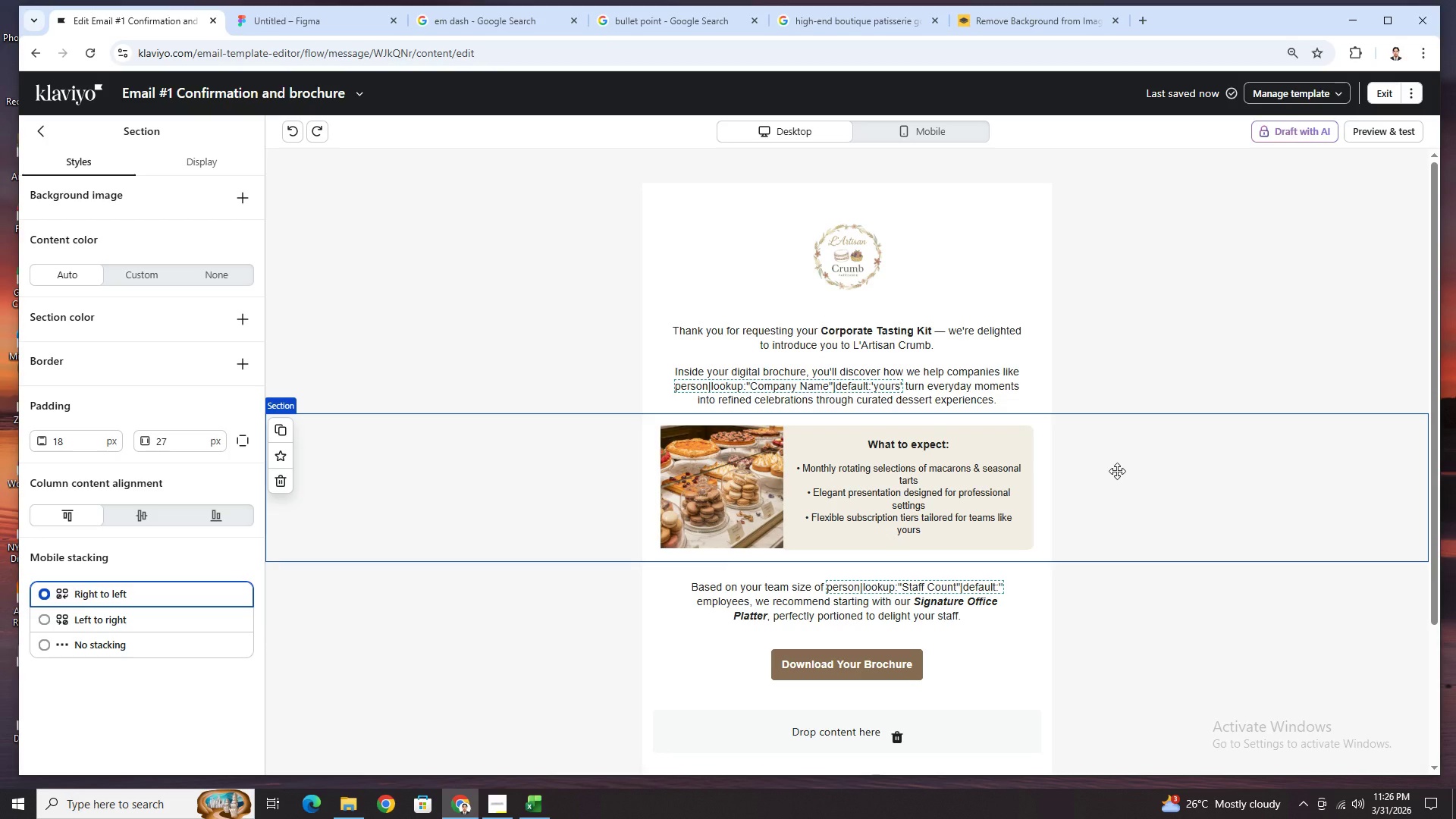 
scroll: coordinate [1117, 471], scroll_direction: down, amount: 2.0
 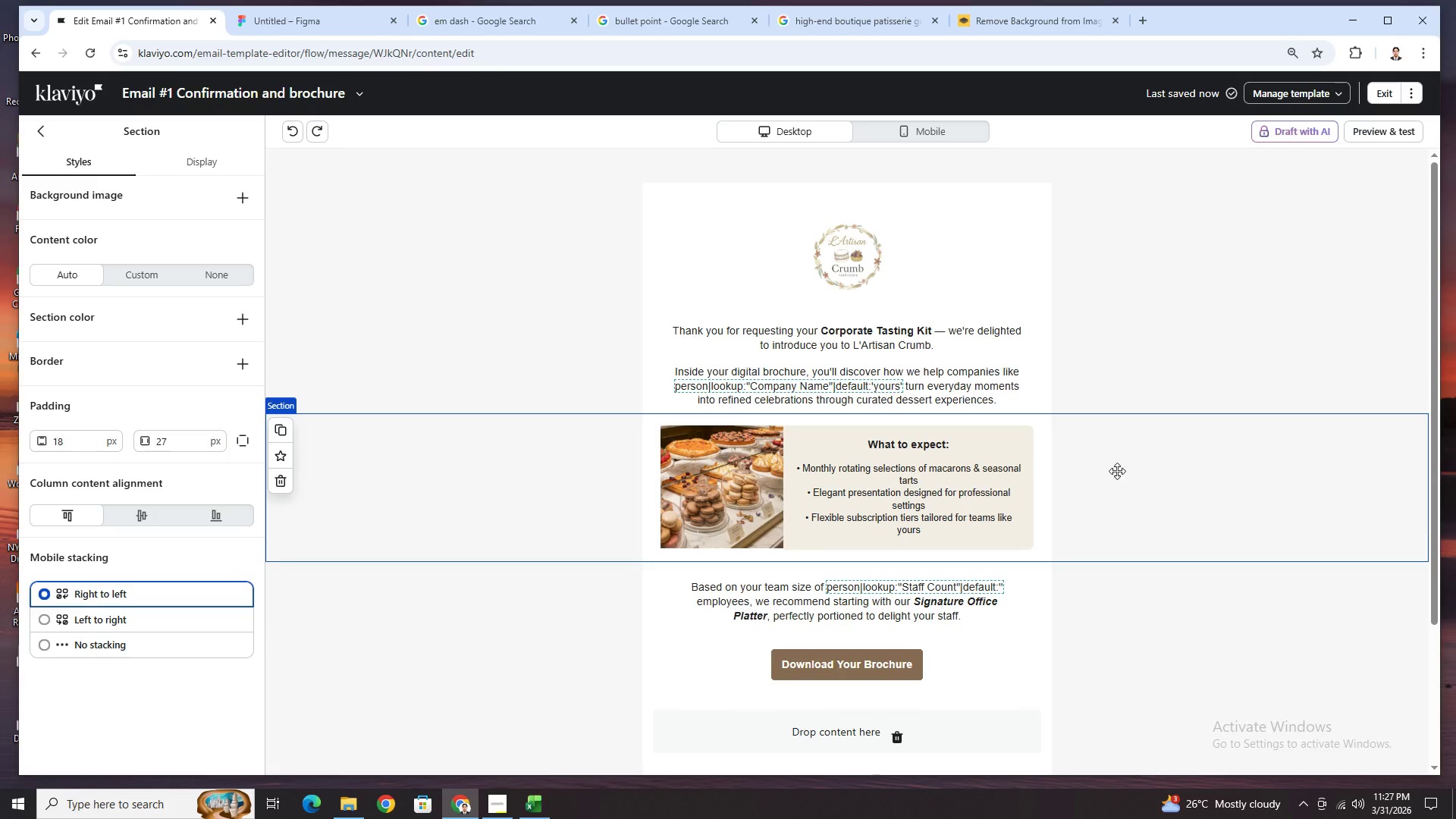 
wait(8.22)
 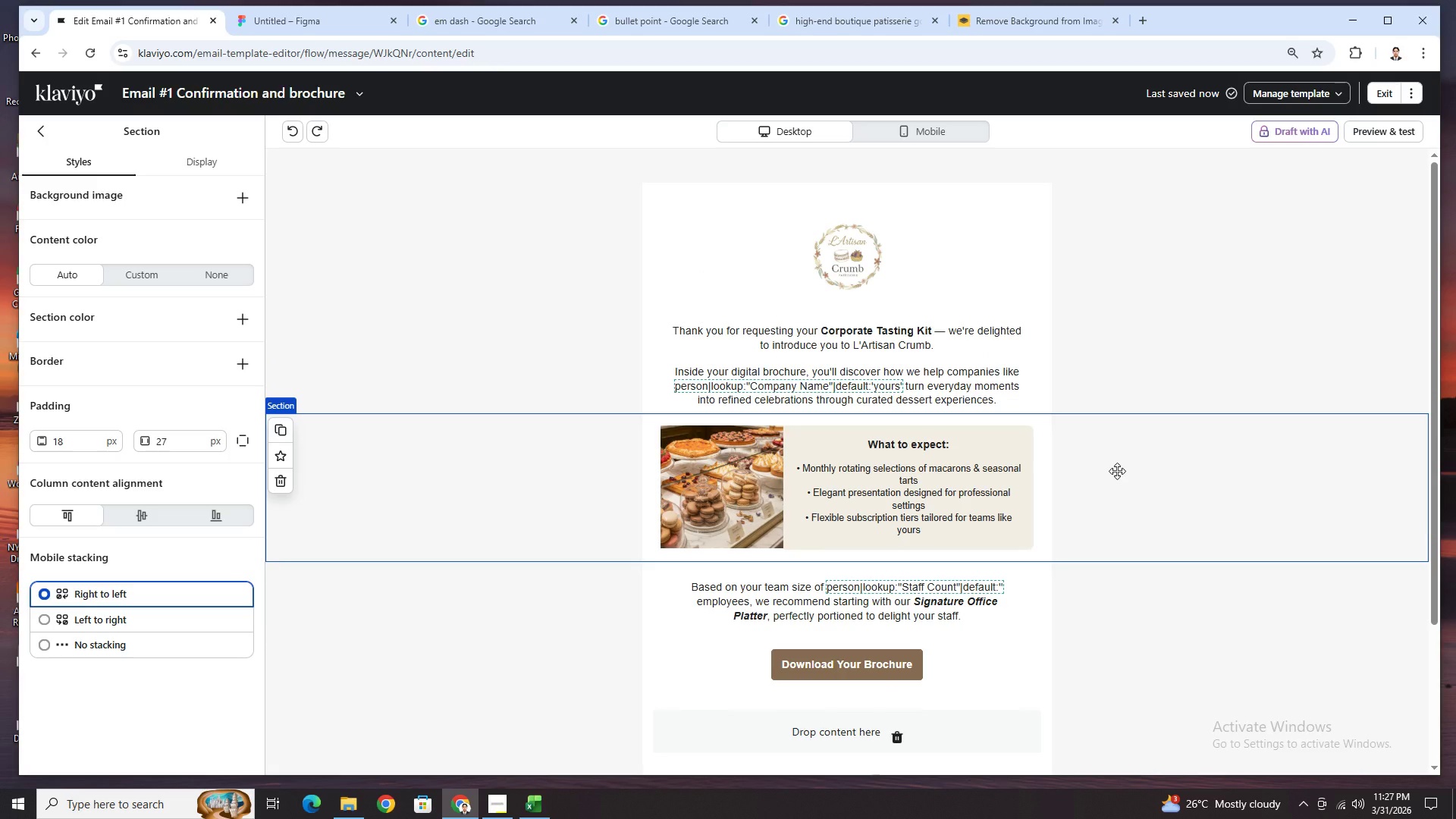 
left_click([37, 133])
 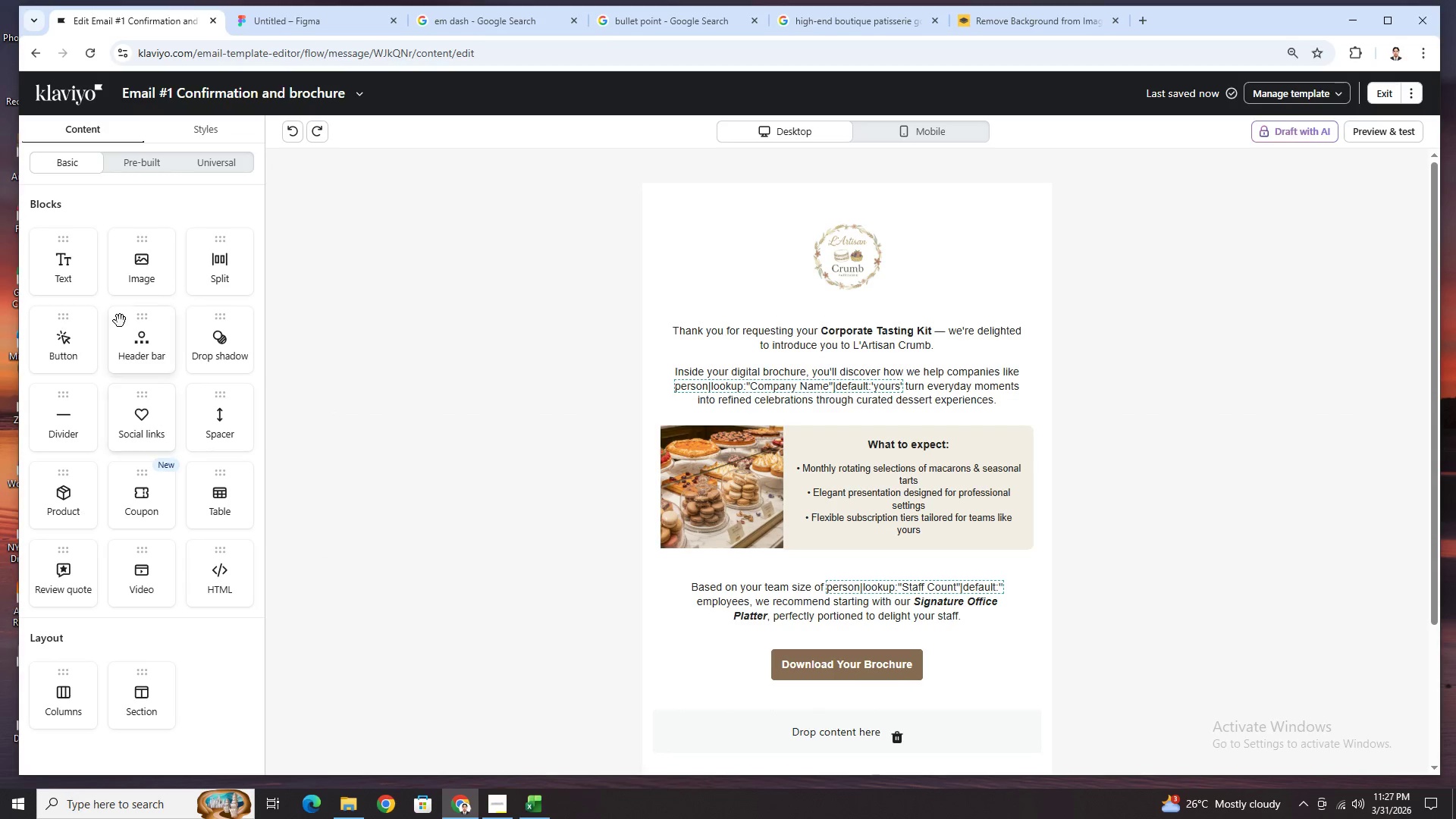 
left_click_drag(start_coordinate=[150, 283], to_coordinate=[1009, 341])
 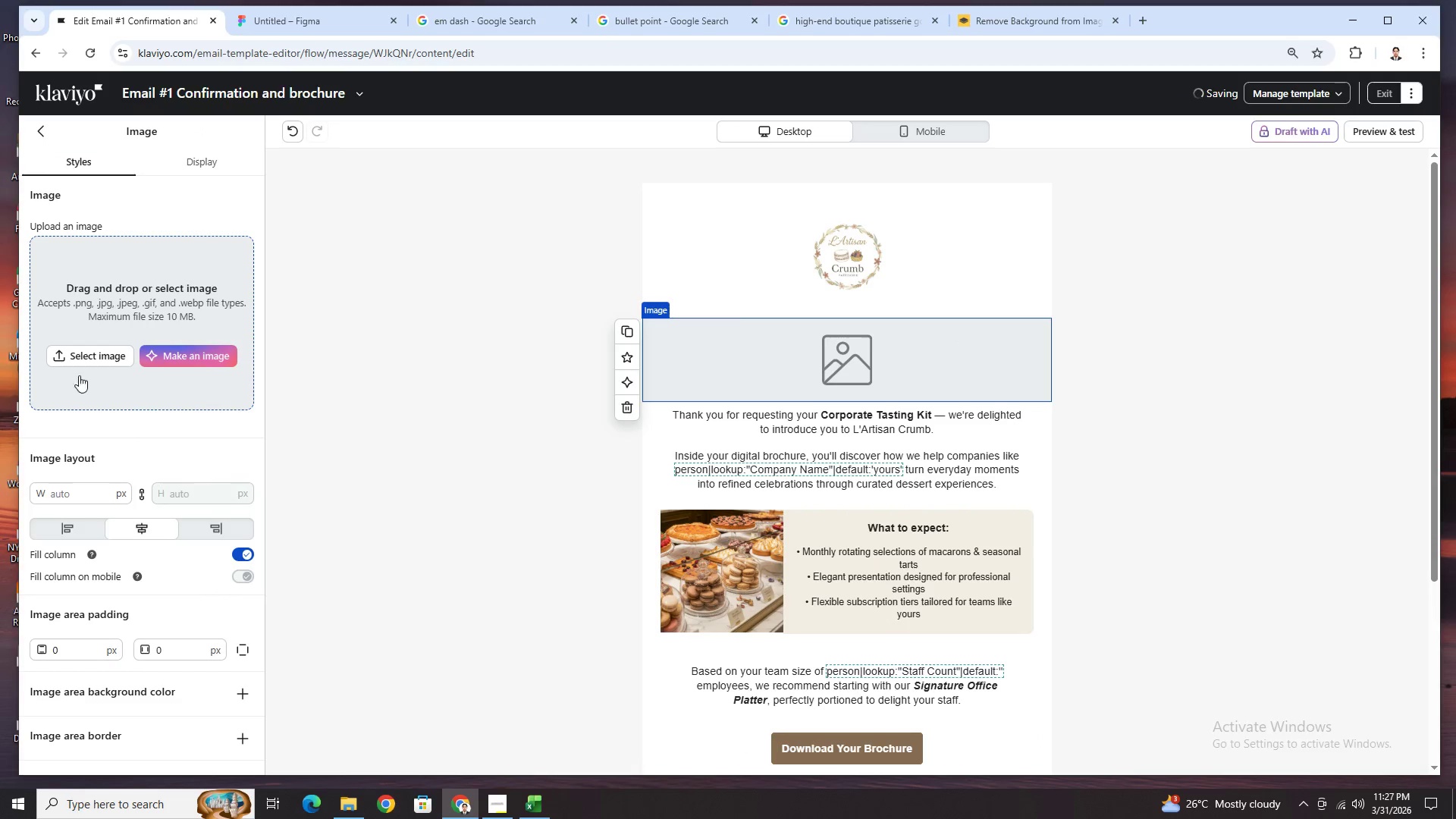 
left_click([173, 362])
 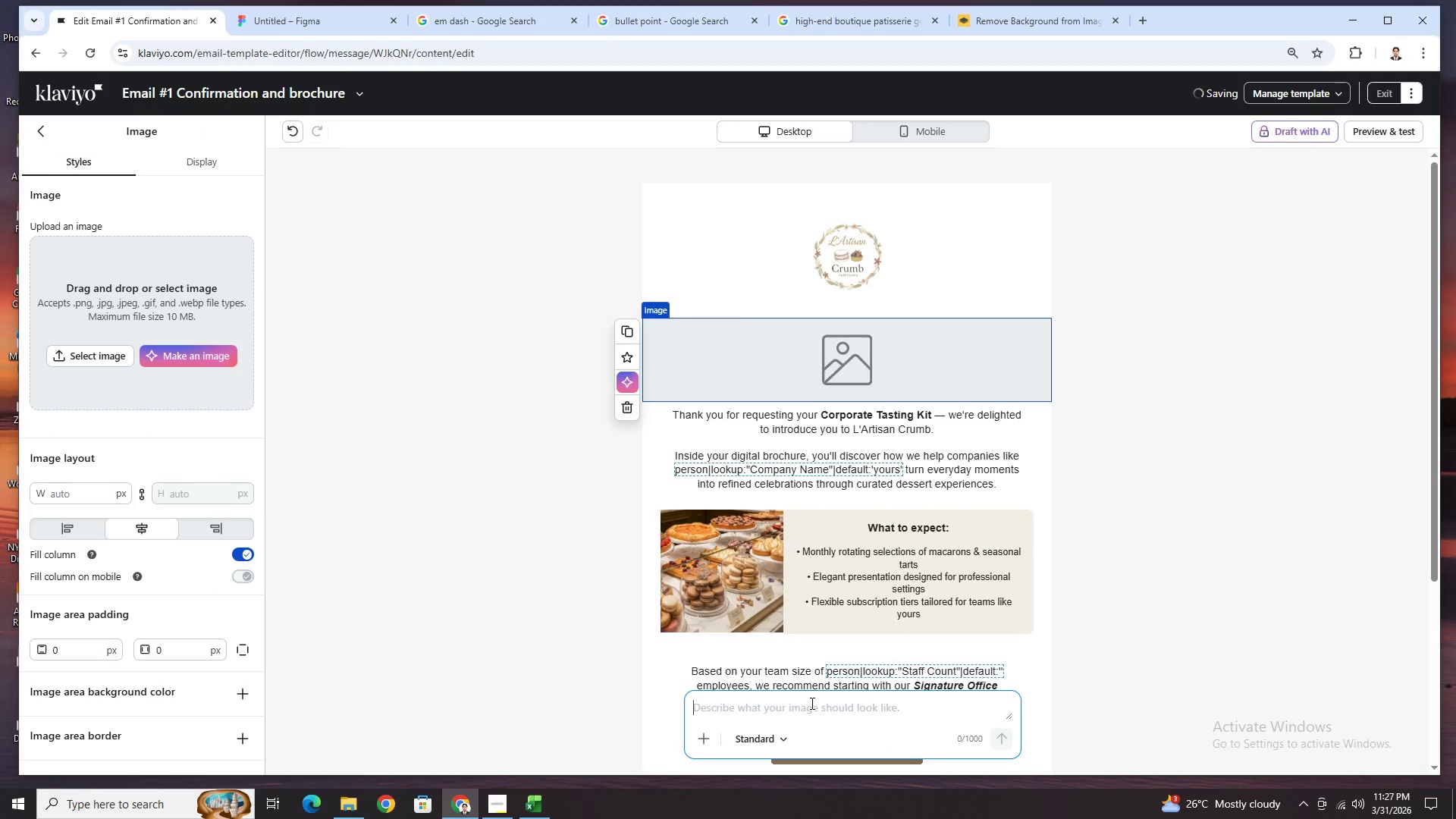 
key(A)
 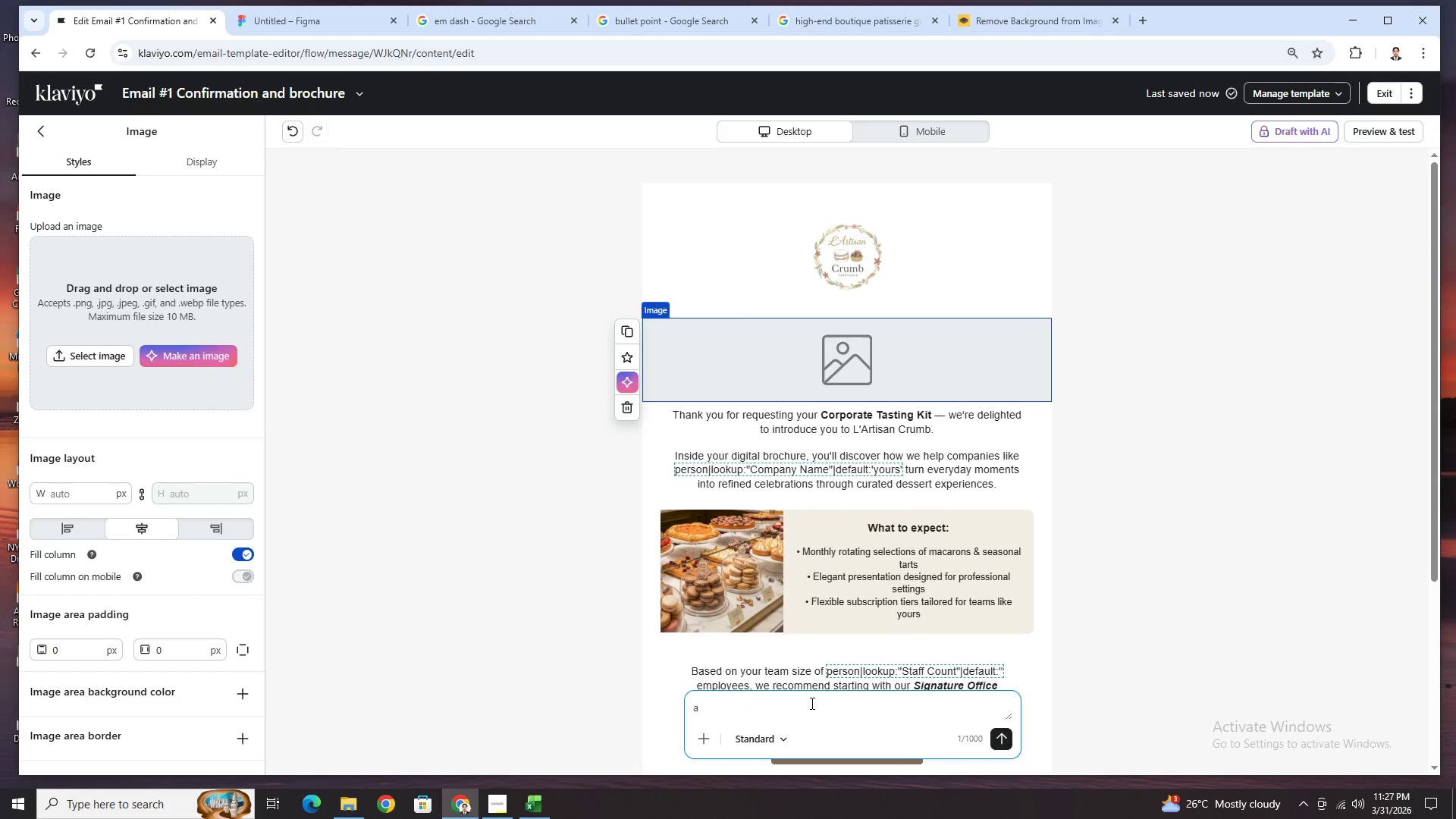 
key(Backspace)
type(A IMAGE OF MACARONSan)
key(Backspace)
key(Backspace)
type(an image of macarons)
 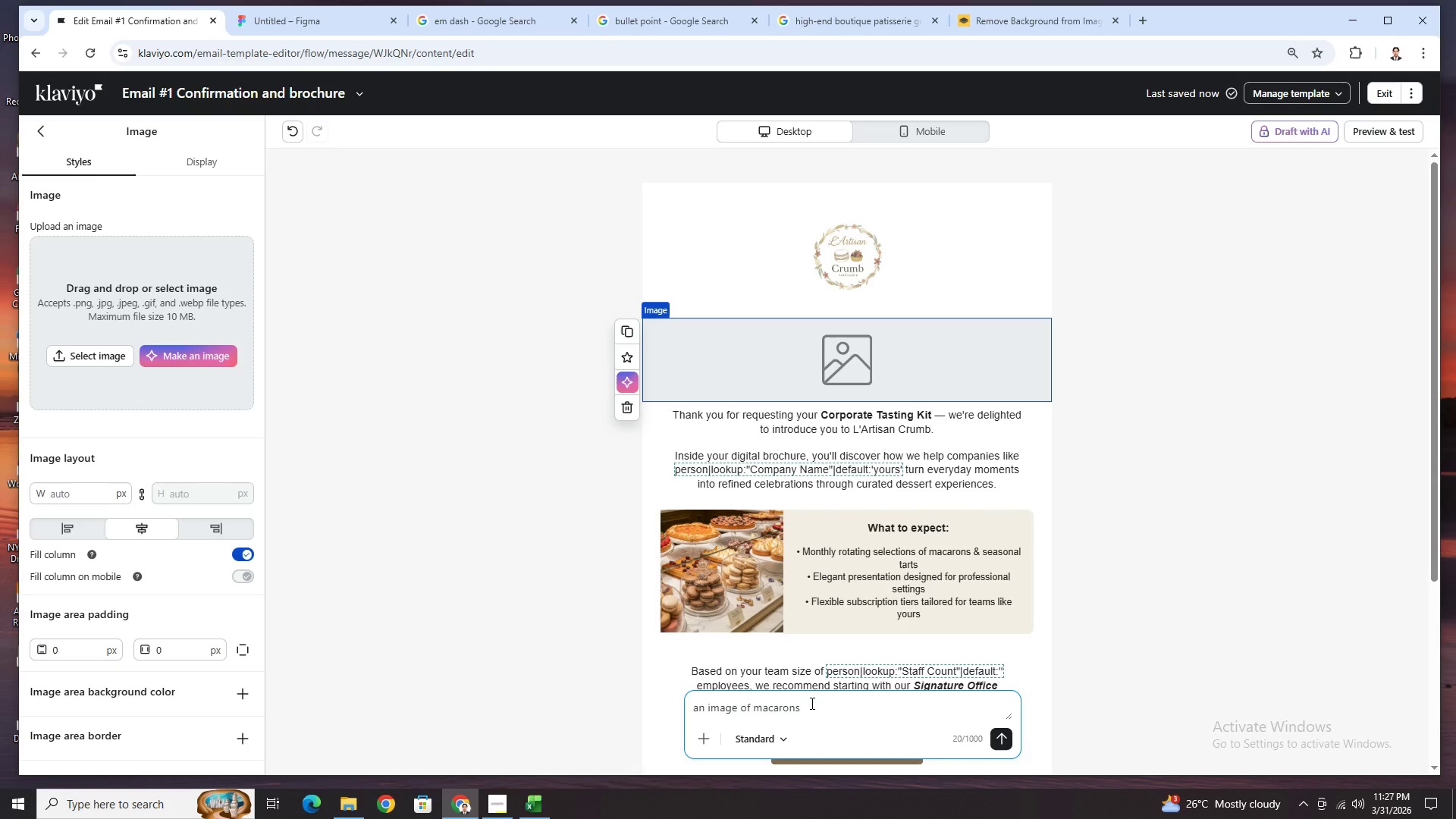 
left_click([896, 14])
 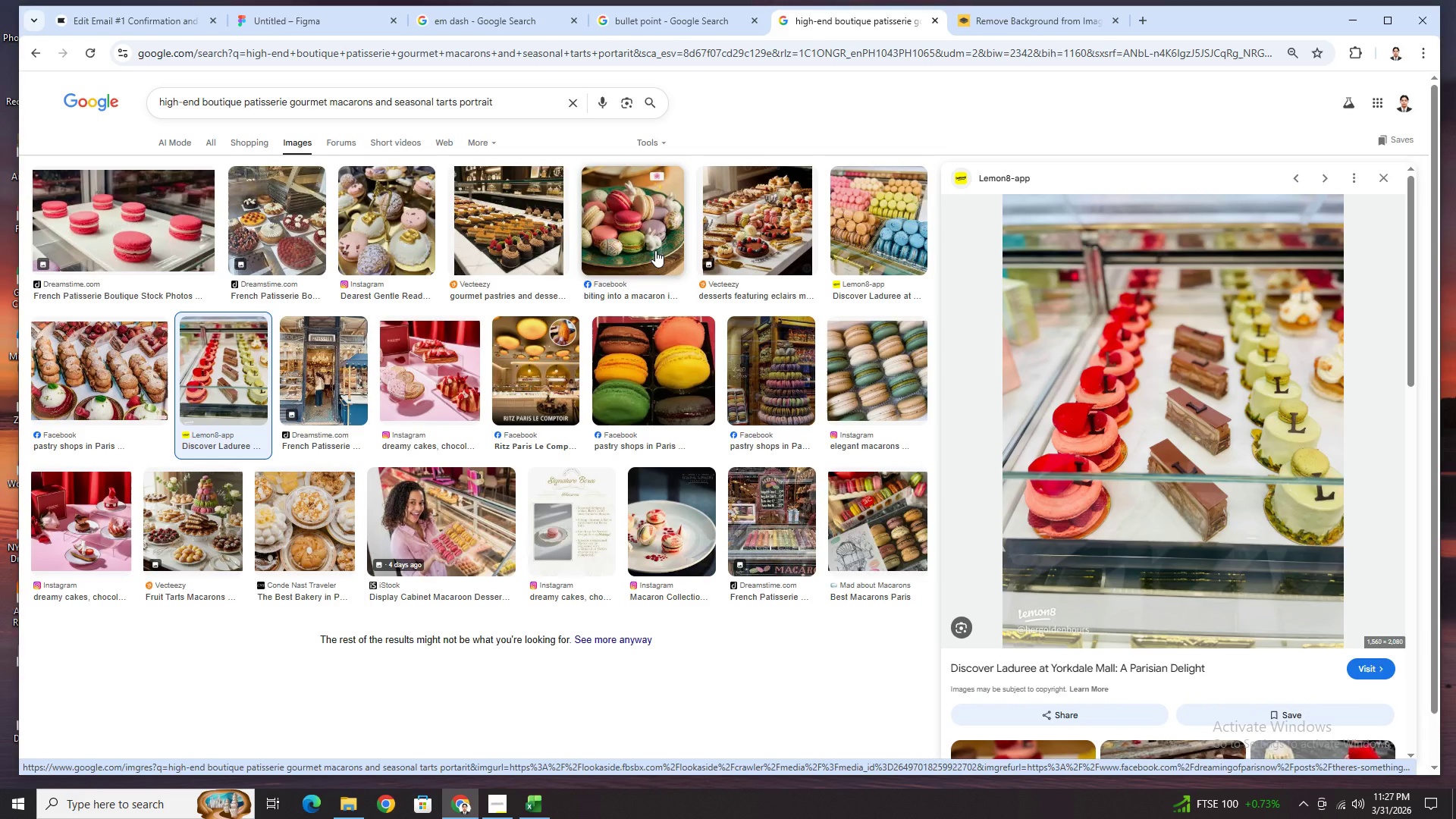 
wait(7.88)
 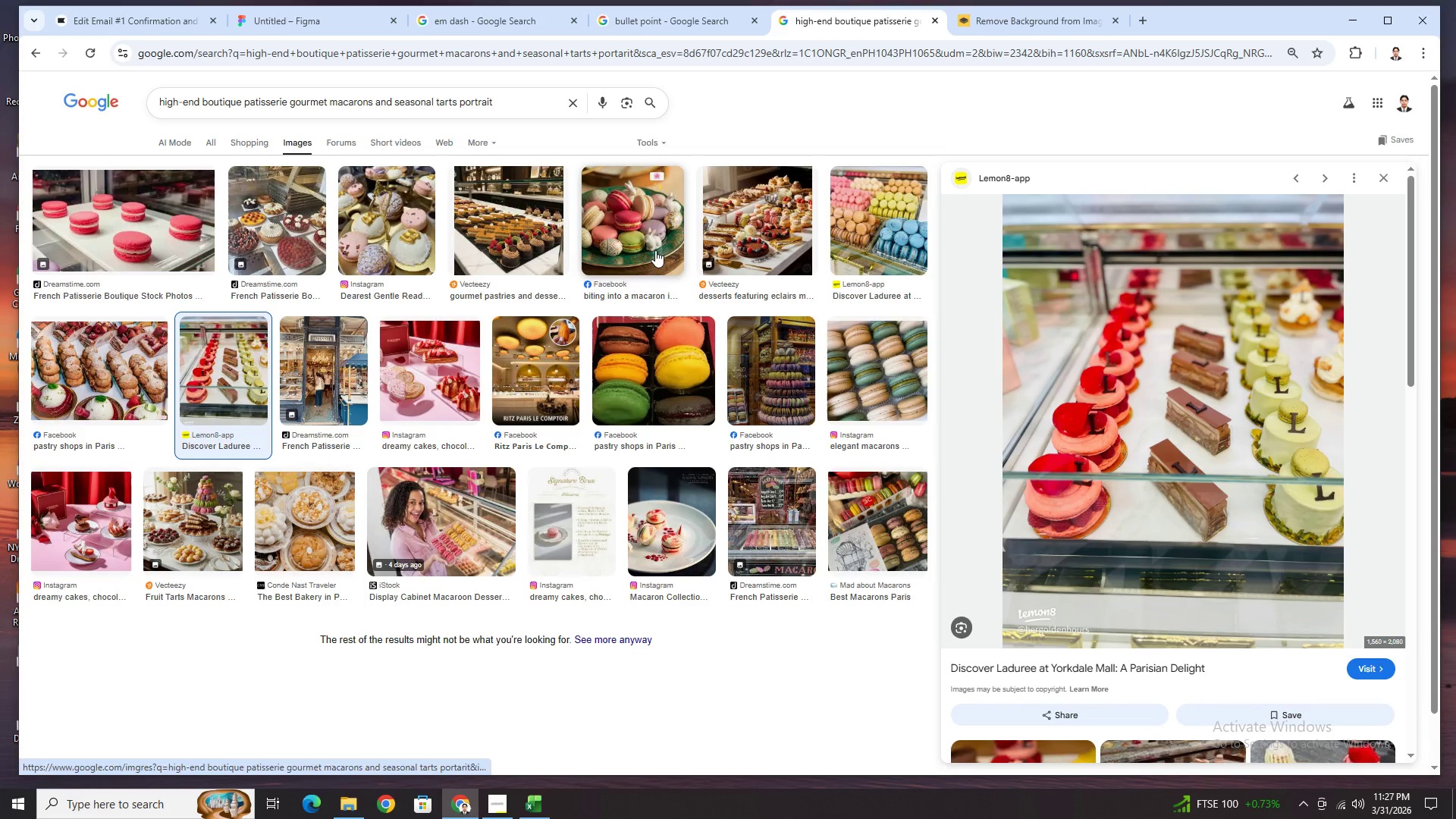 
left_click([144, 24])
 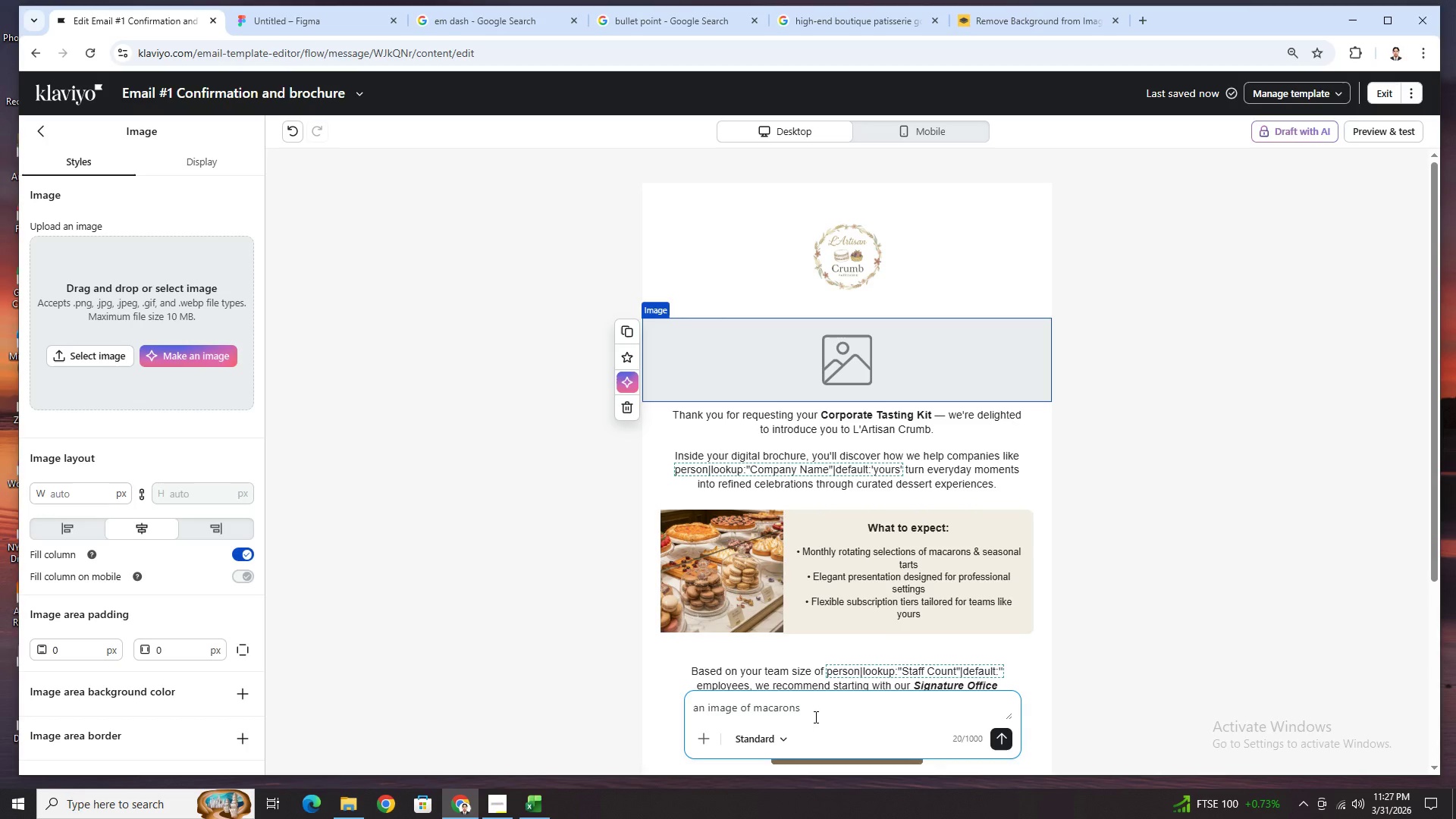 
type( floating)
 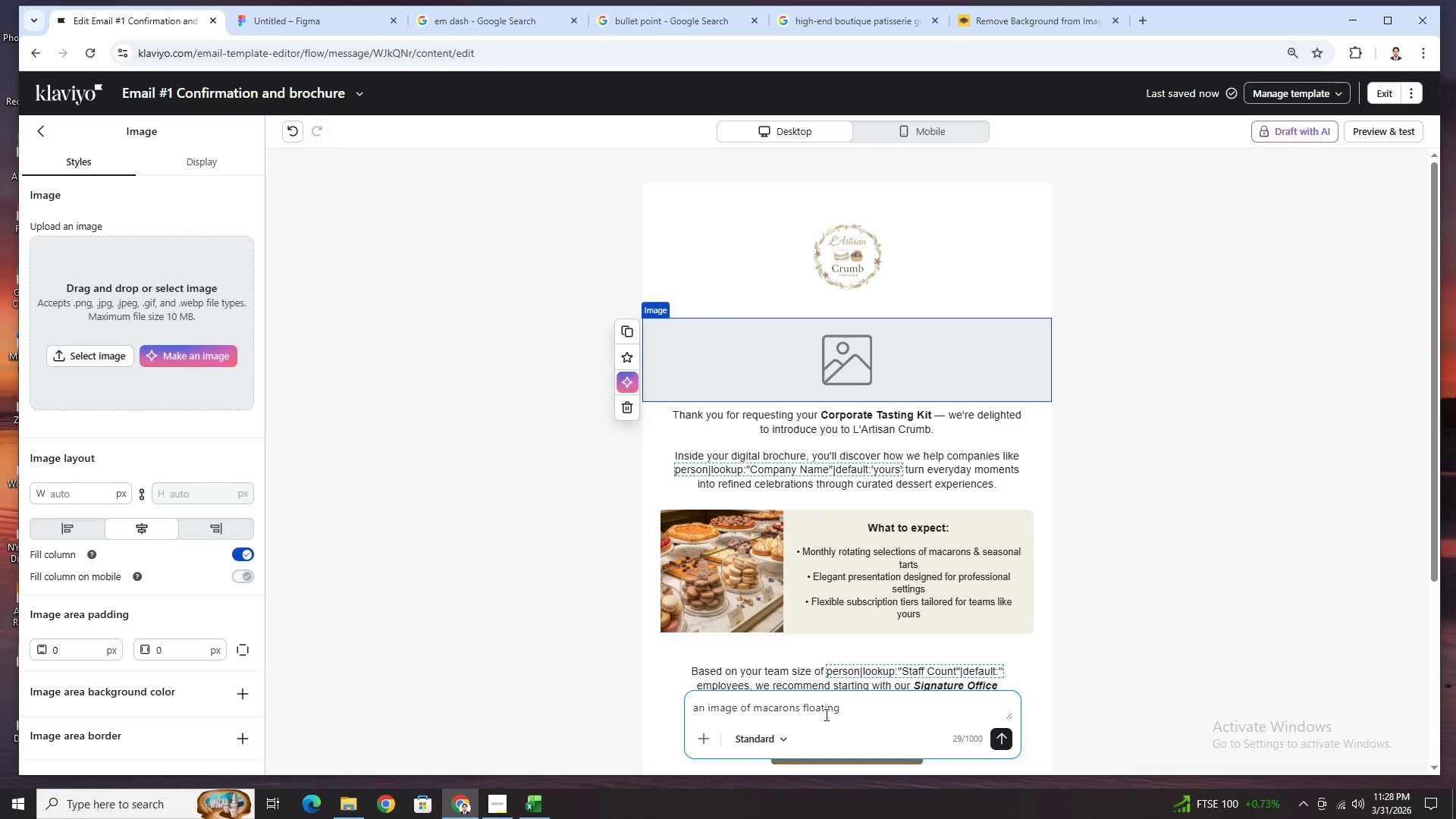 
wait(7.94)
 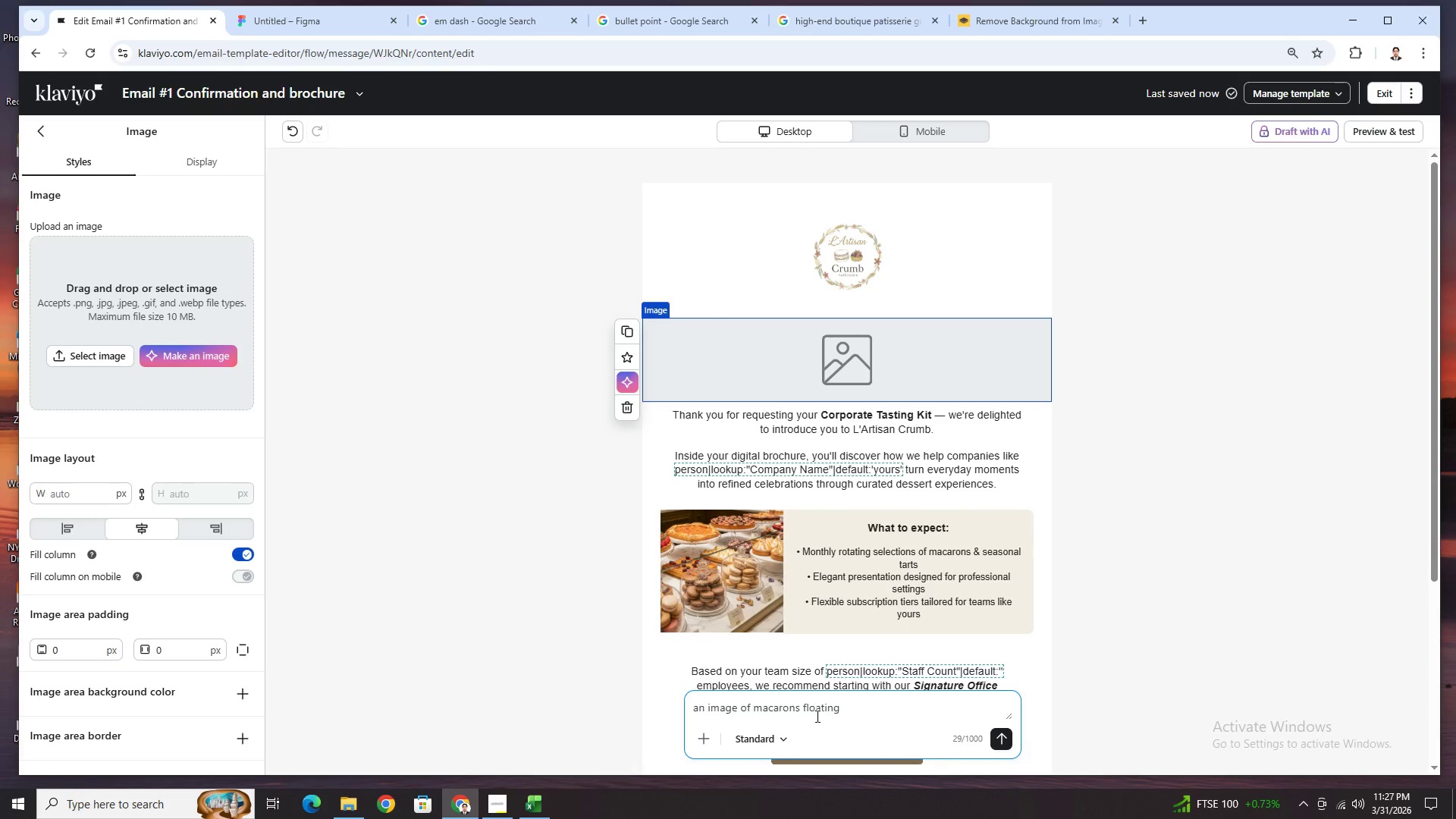 
type( we)
key(Backspace)
type(ith crumbs e)
 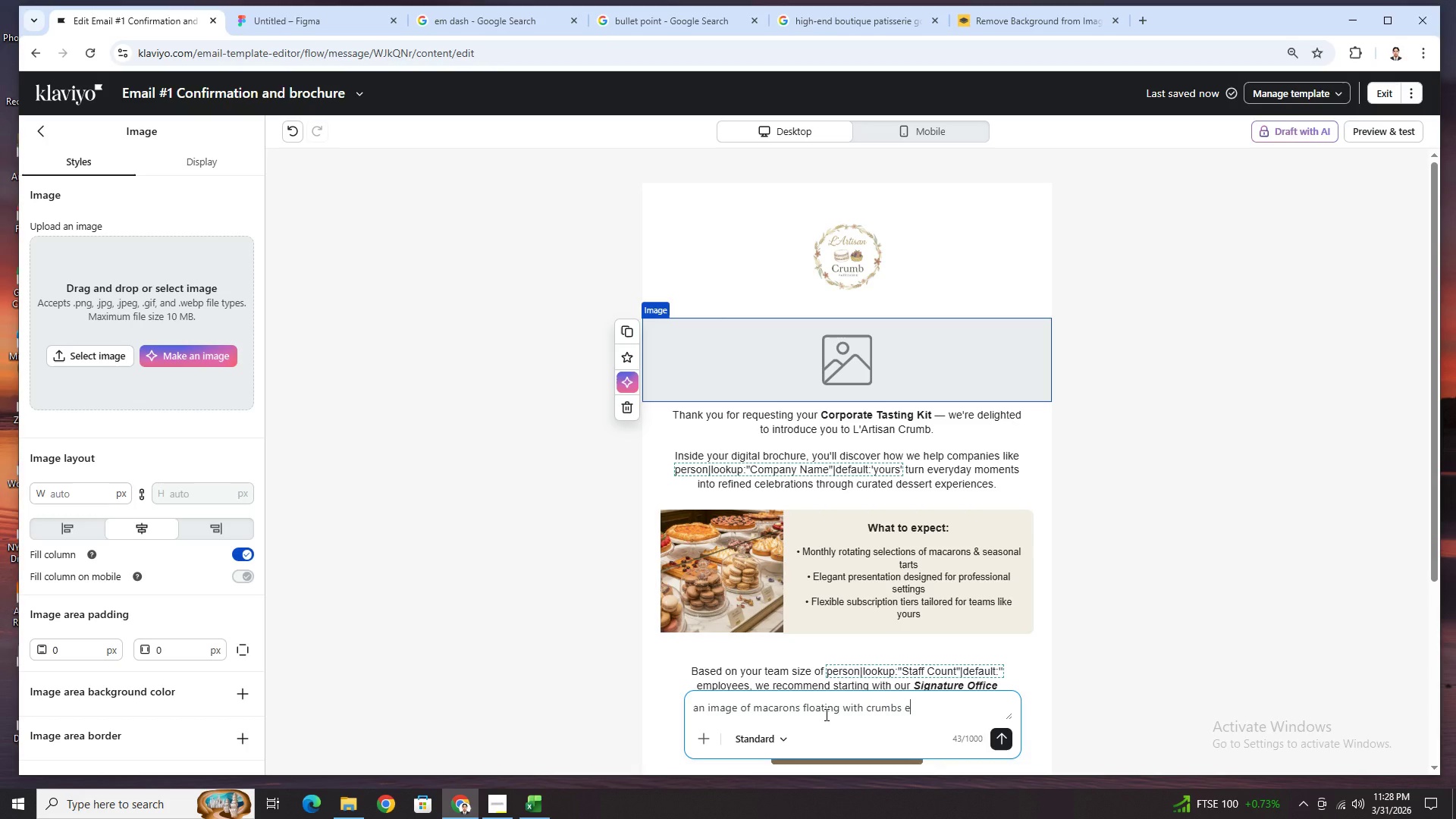 
key(Backspace)
 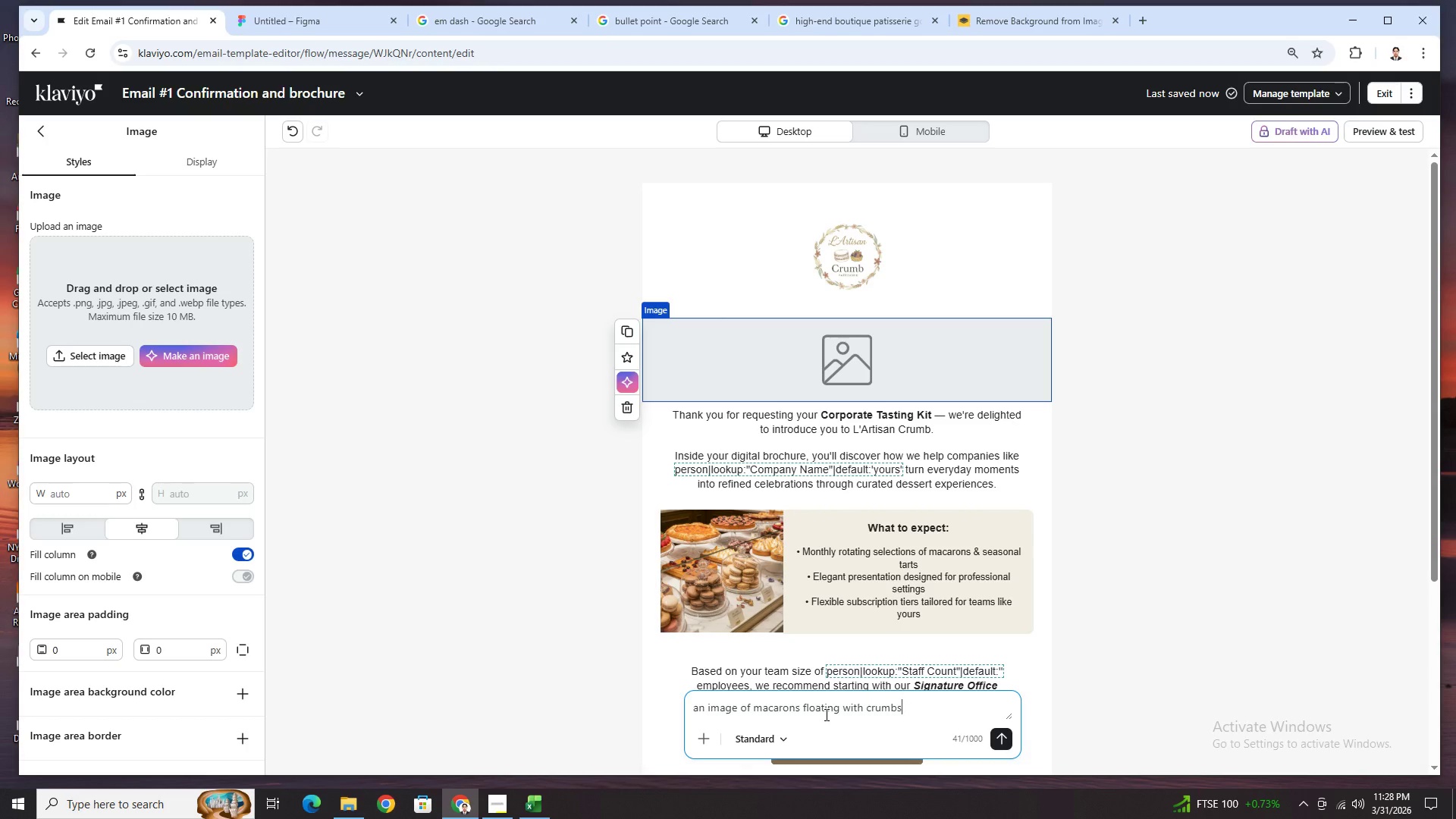 
key(Backspace)
 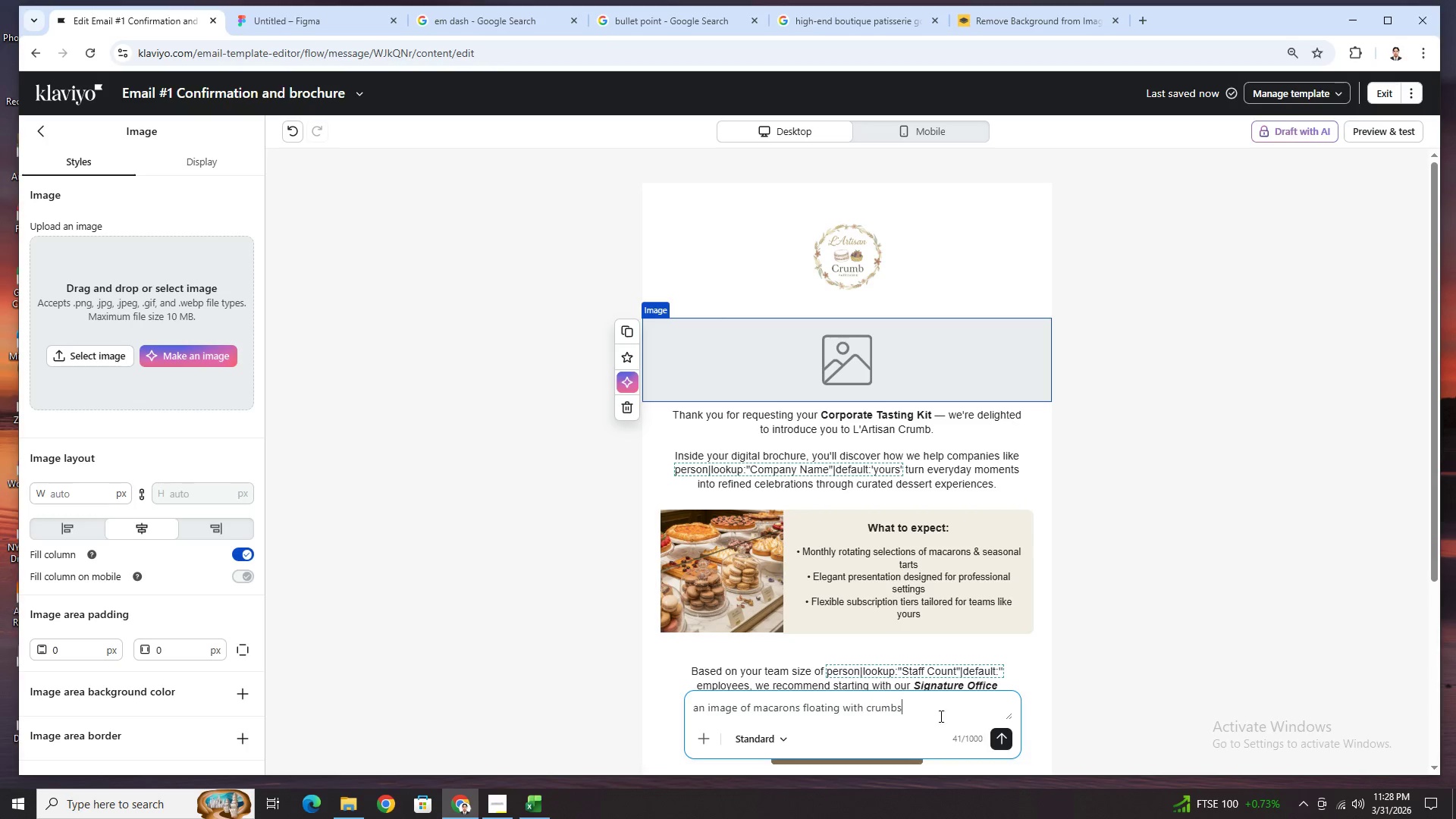 
mouse_move([964, 736])
 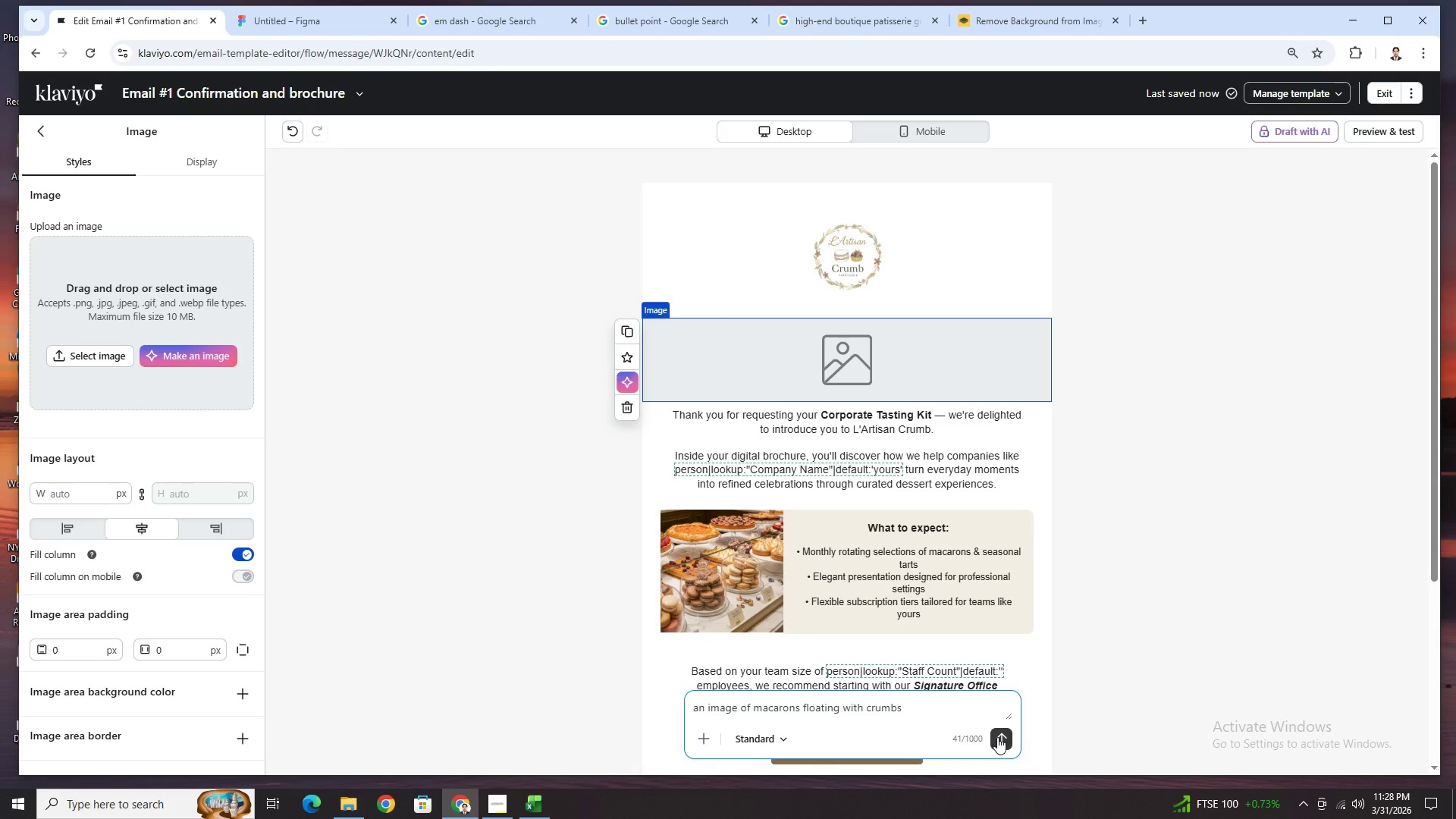 
left_click([997, 737])
 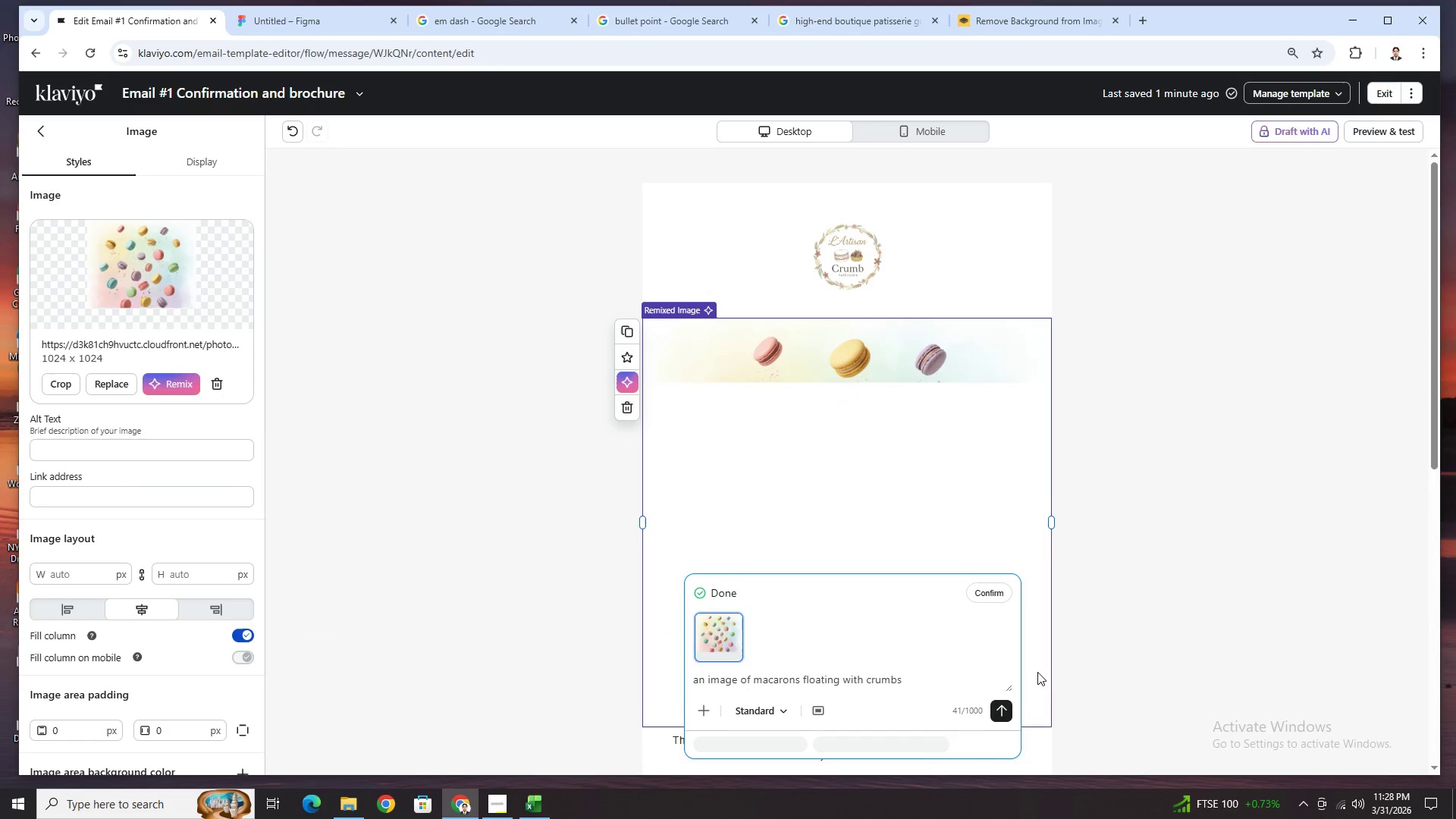 
wait(16.53)
 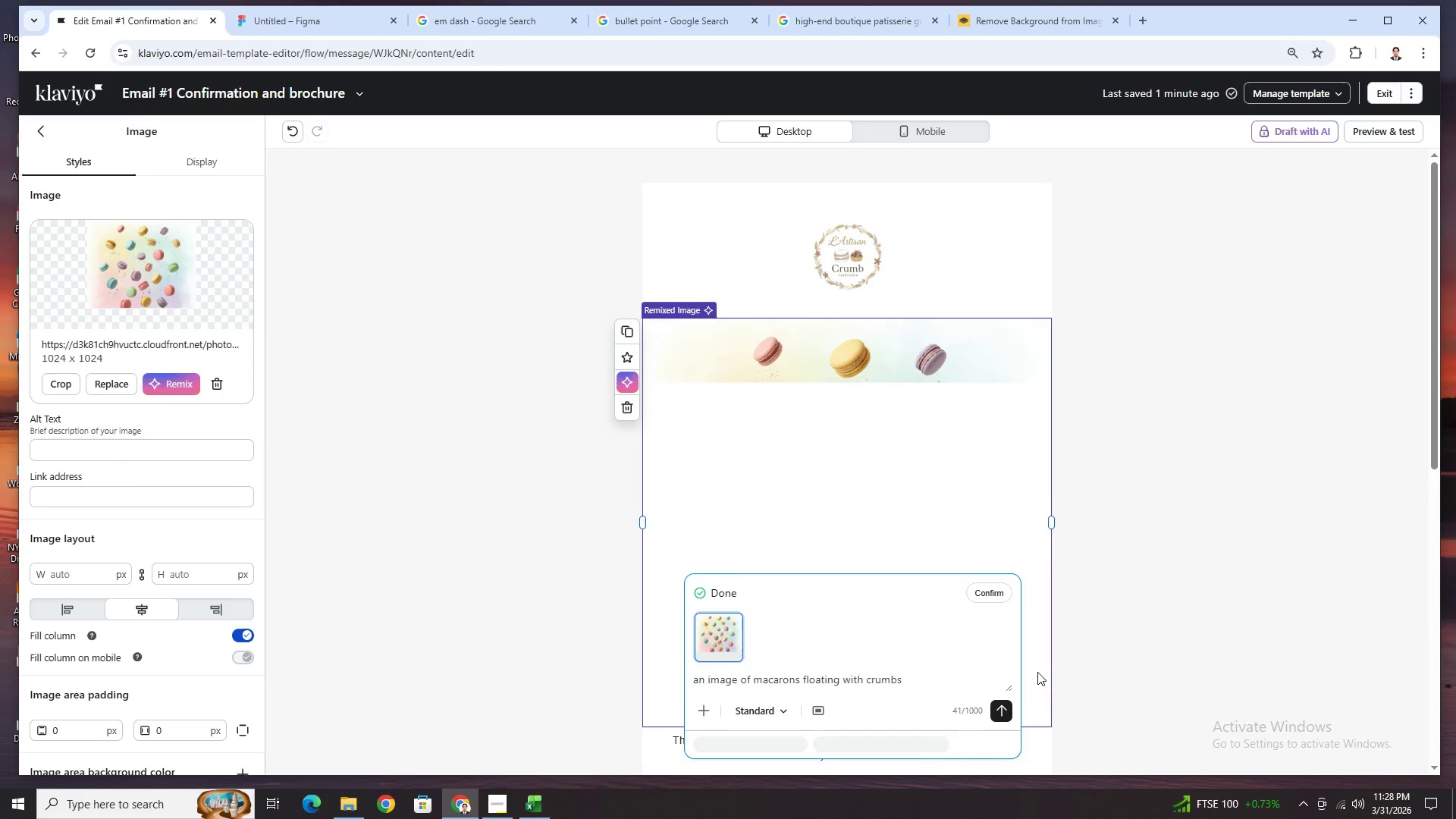 
scroll: coordinate [1029, 623], scroll_direction: down, amount: 5.0
 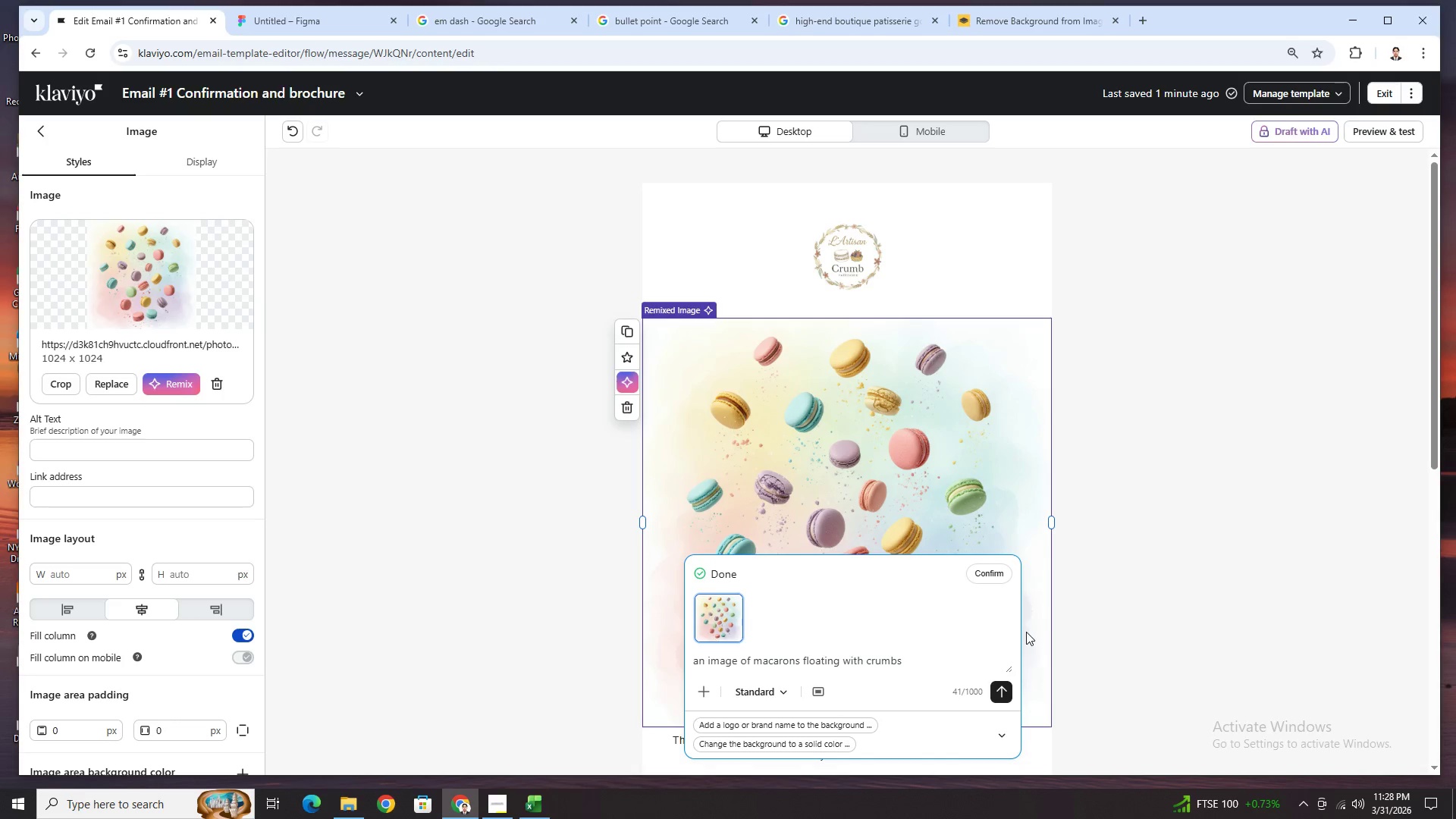 
wait(5.87)
 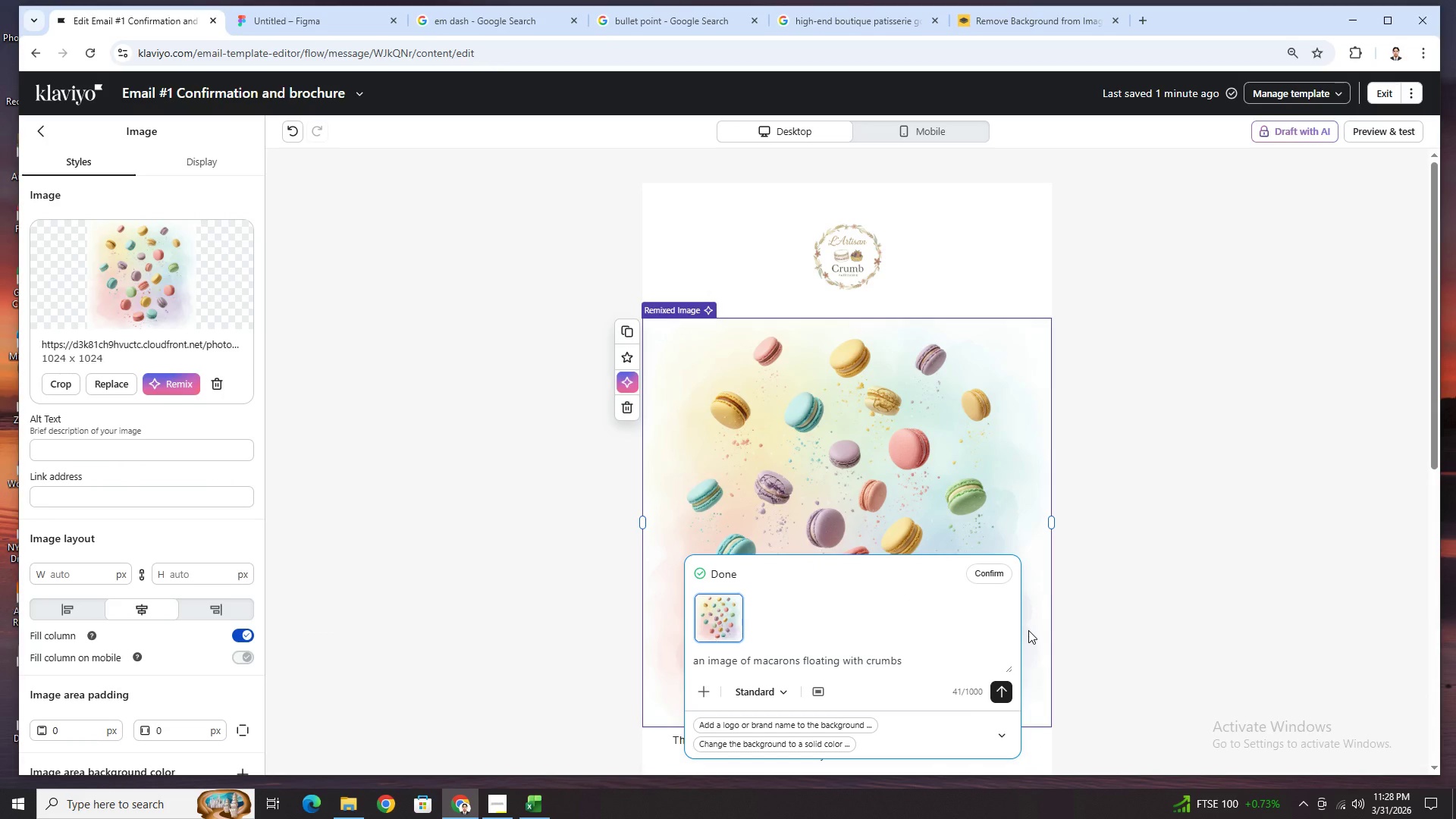 
left_click([915, 664])
 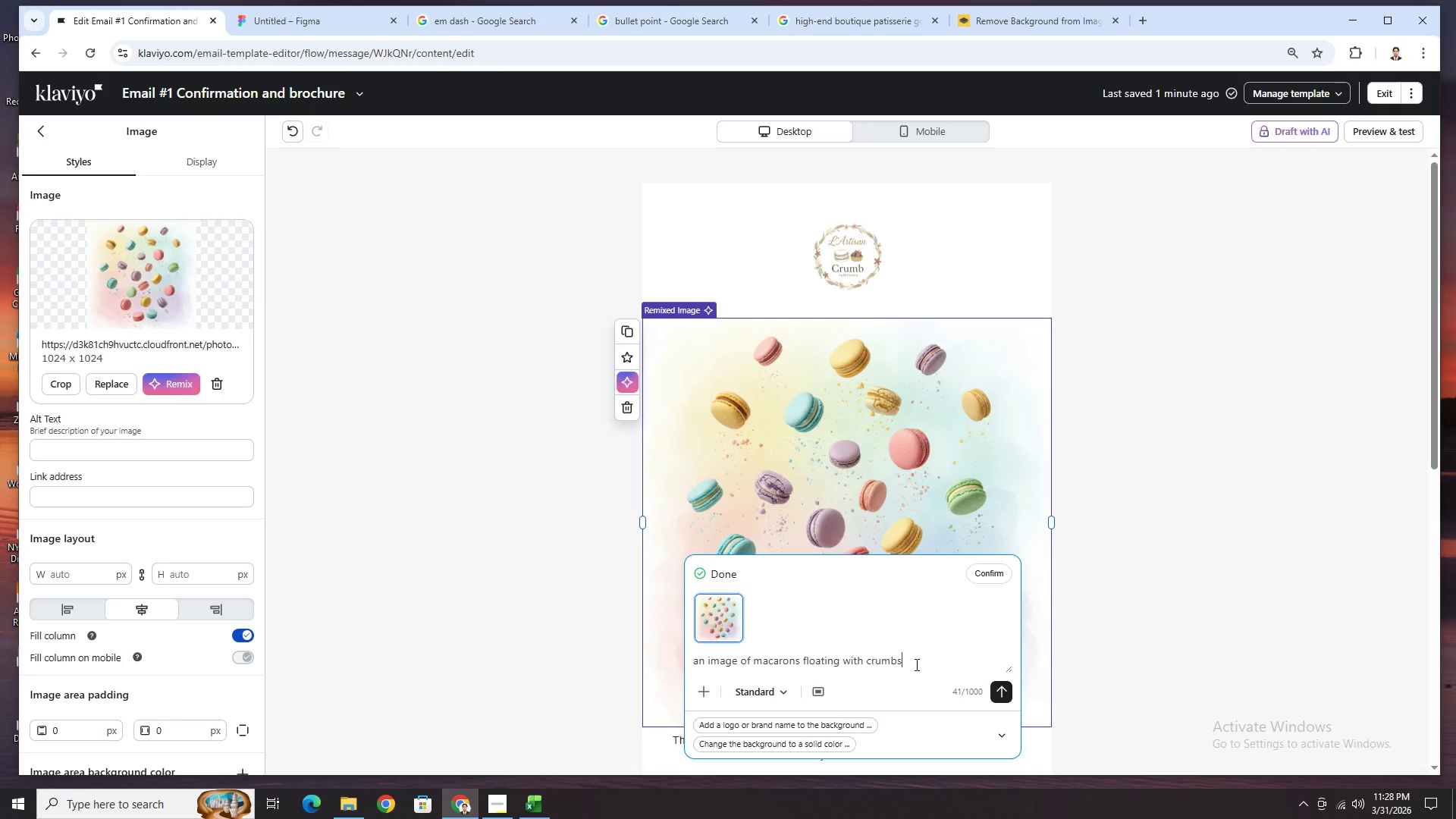 
type(. The macarons are horizontally align)
 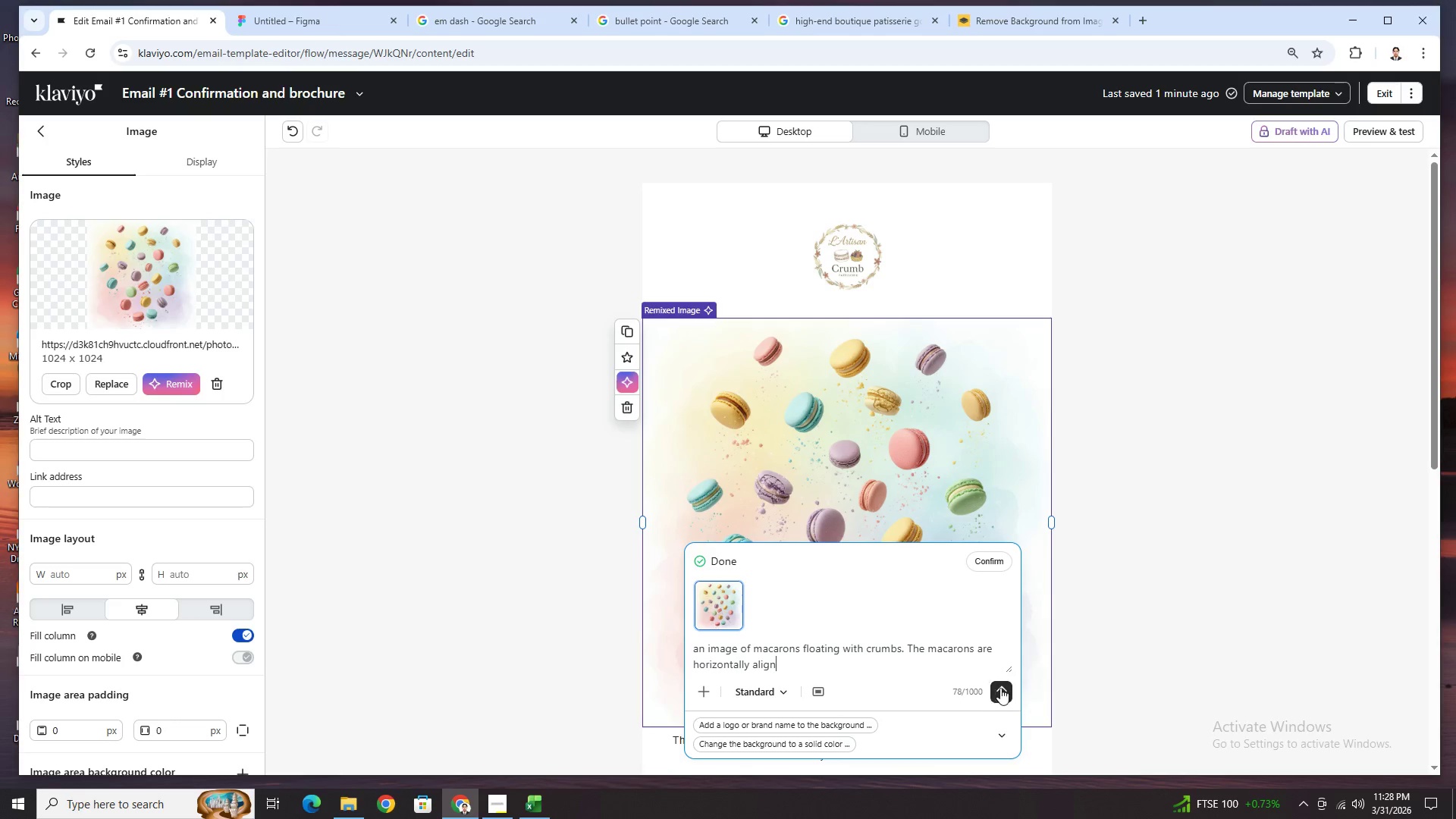 
left_click([1003, 689])
 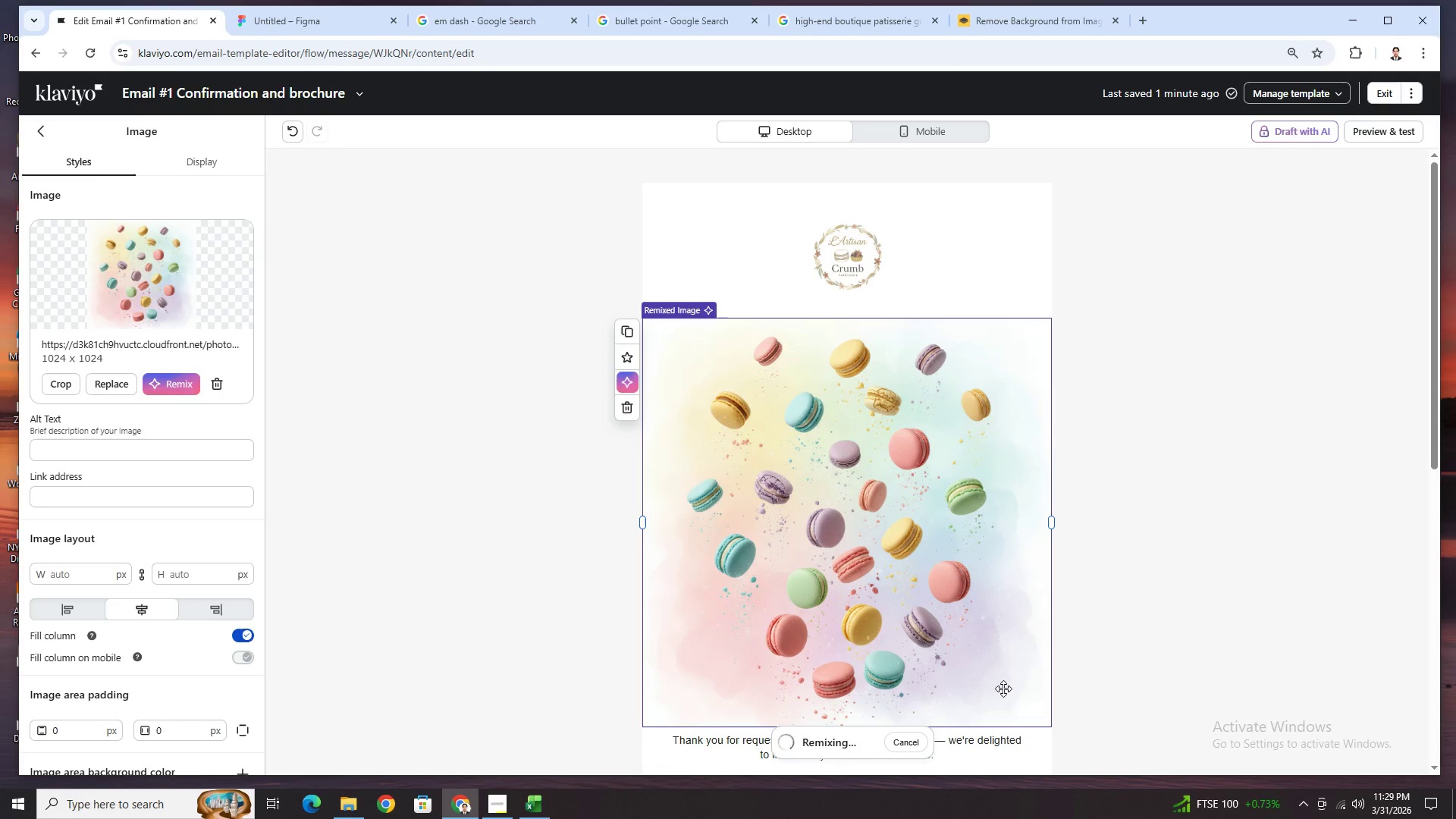 
wait(6.01)
 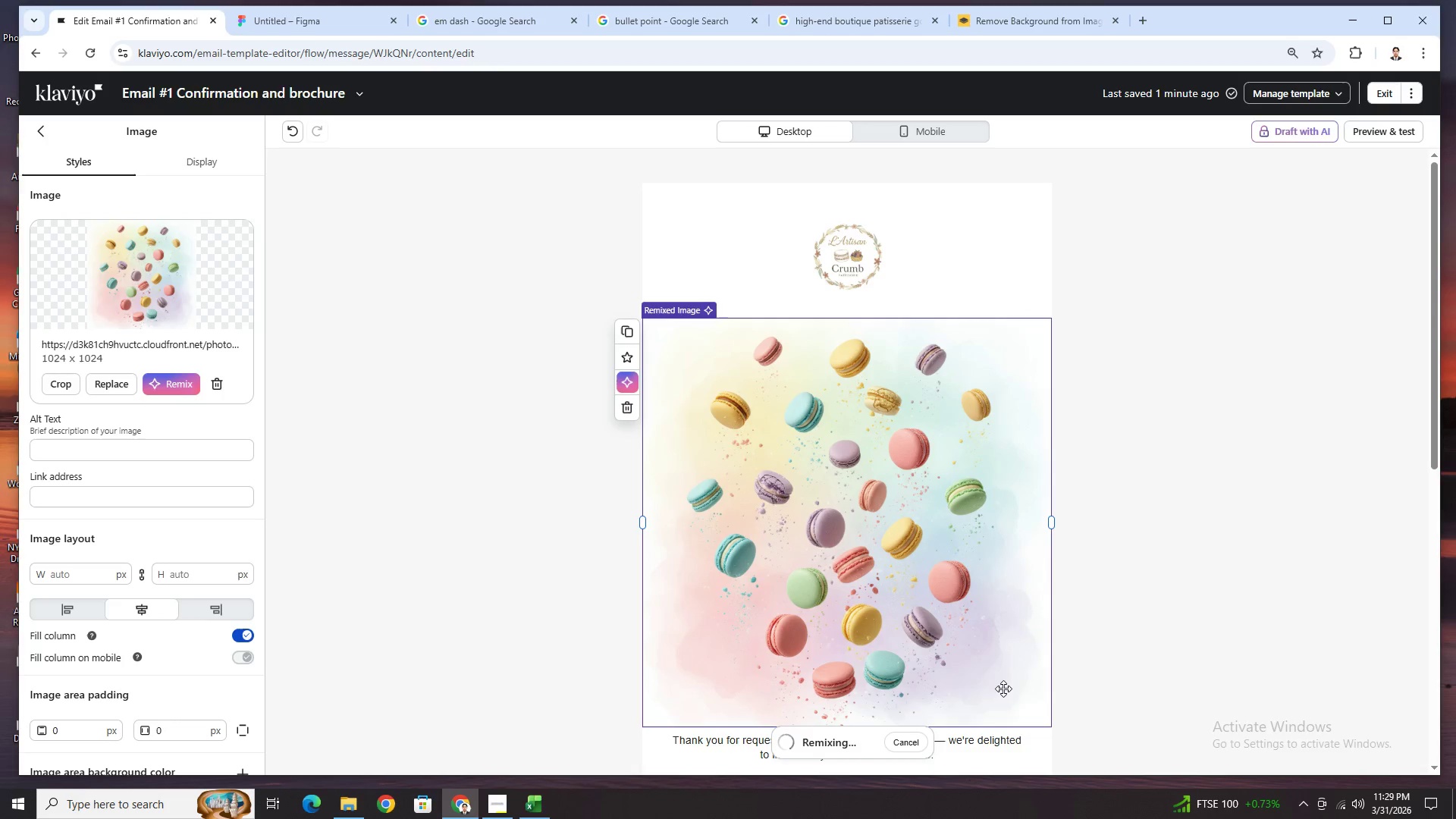 
scroll: coordinate [999, 689], scroll_direction: down, amount: 3.0
 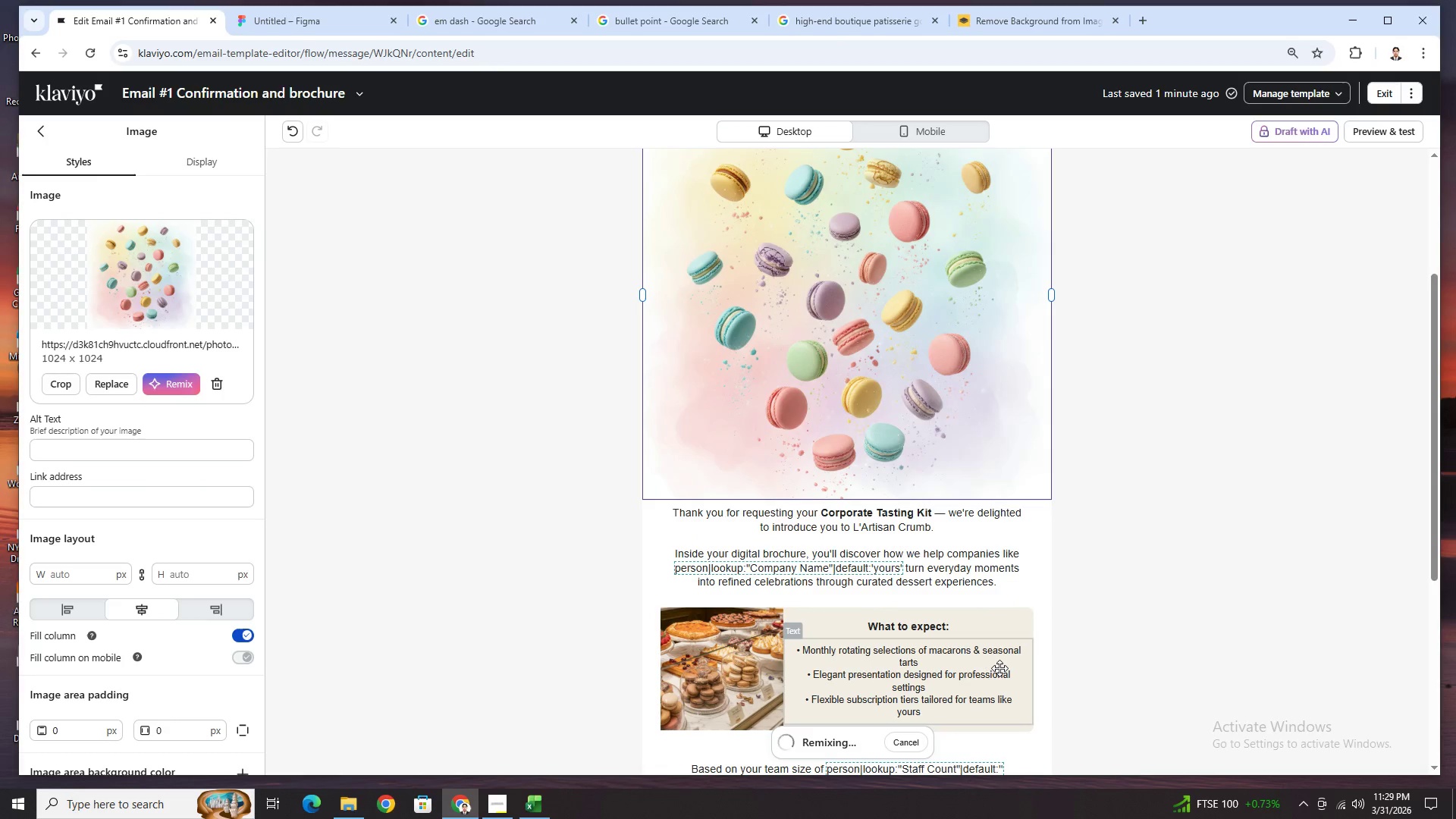 
scroll: coordinate [1007, 538], scroll_direction: up, amount: 3.0
 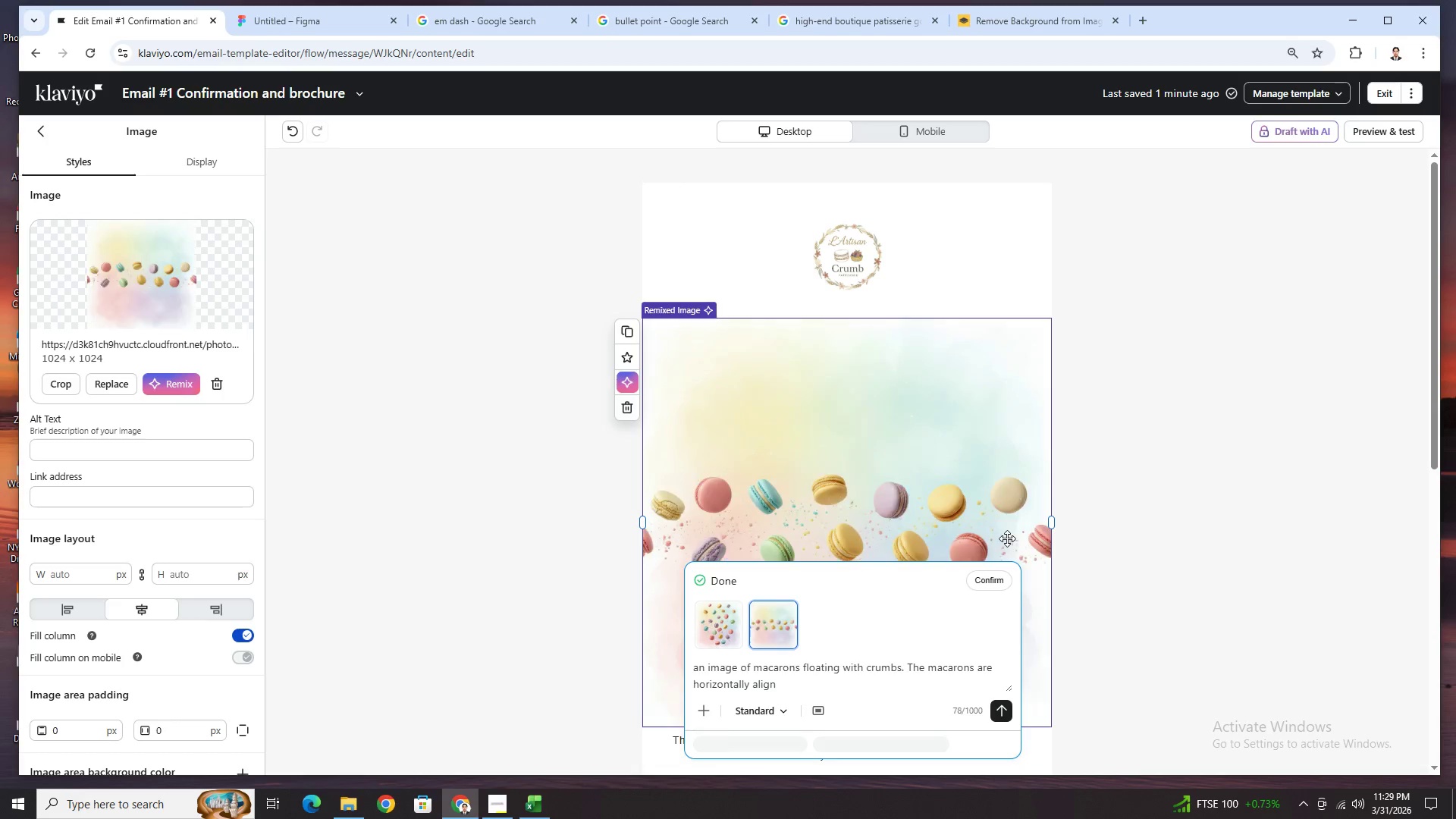 
scroll: coordinate [963, 453], scroll_direction: down, amount: 3.0
 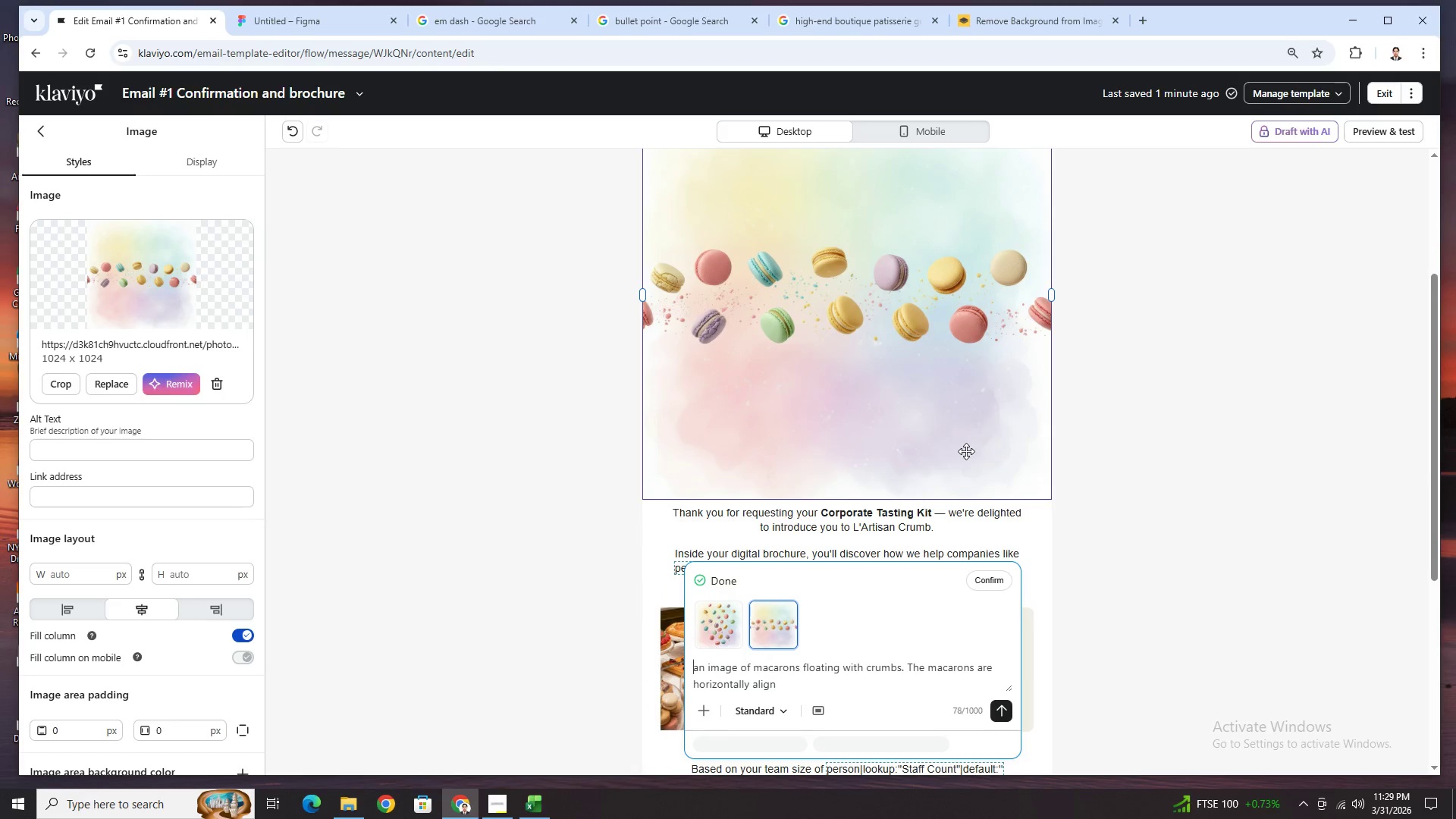 
scroll: coordinate [966, 451], scroll_direction: up, amount: 2.0
 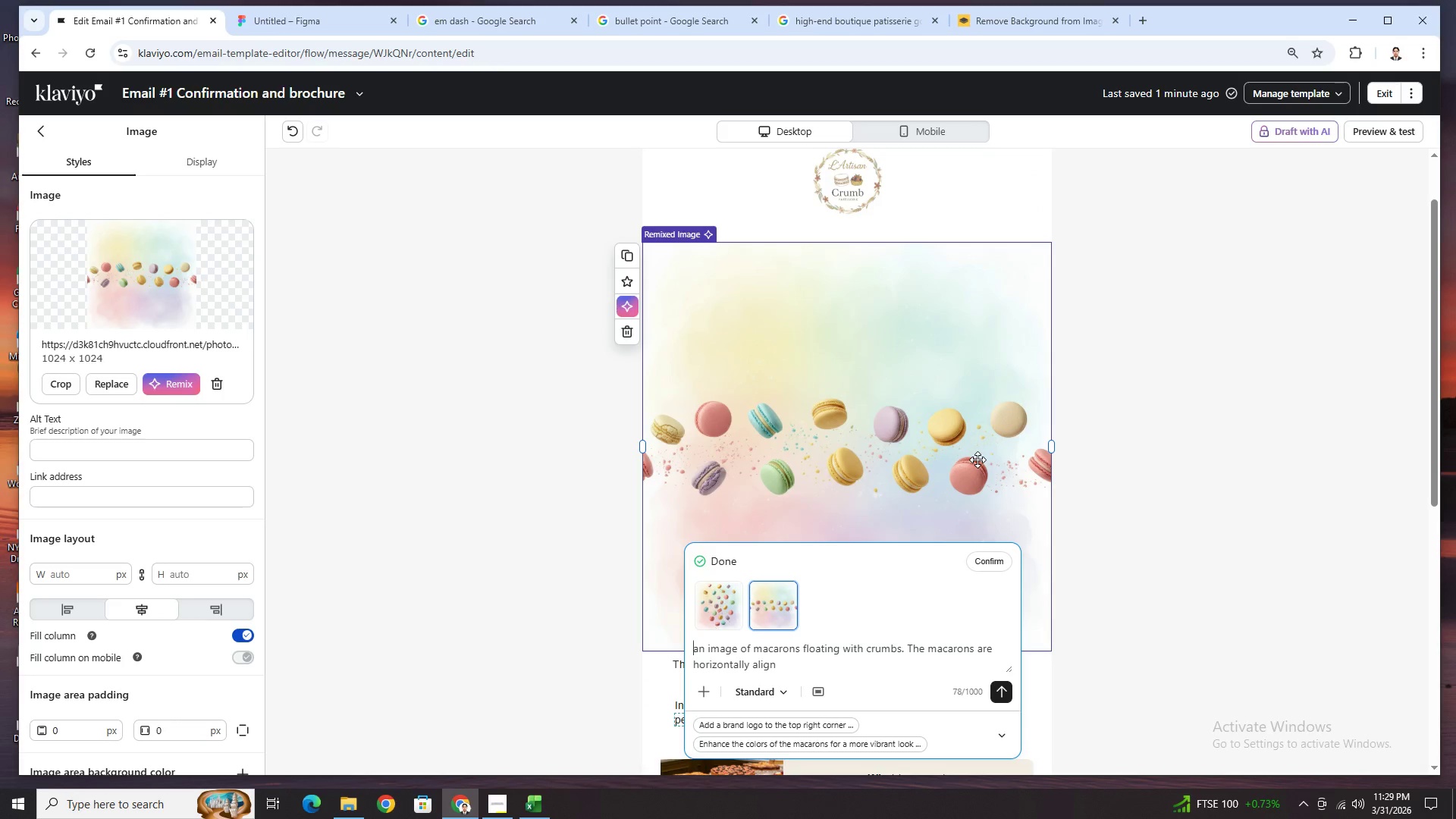 
scroll: coordinate [977, 460], scroll_direction: down, amount: 1.0
 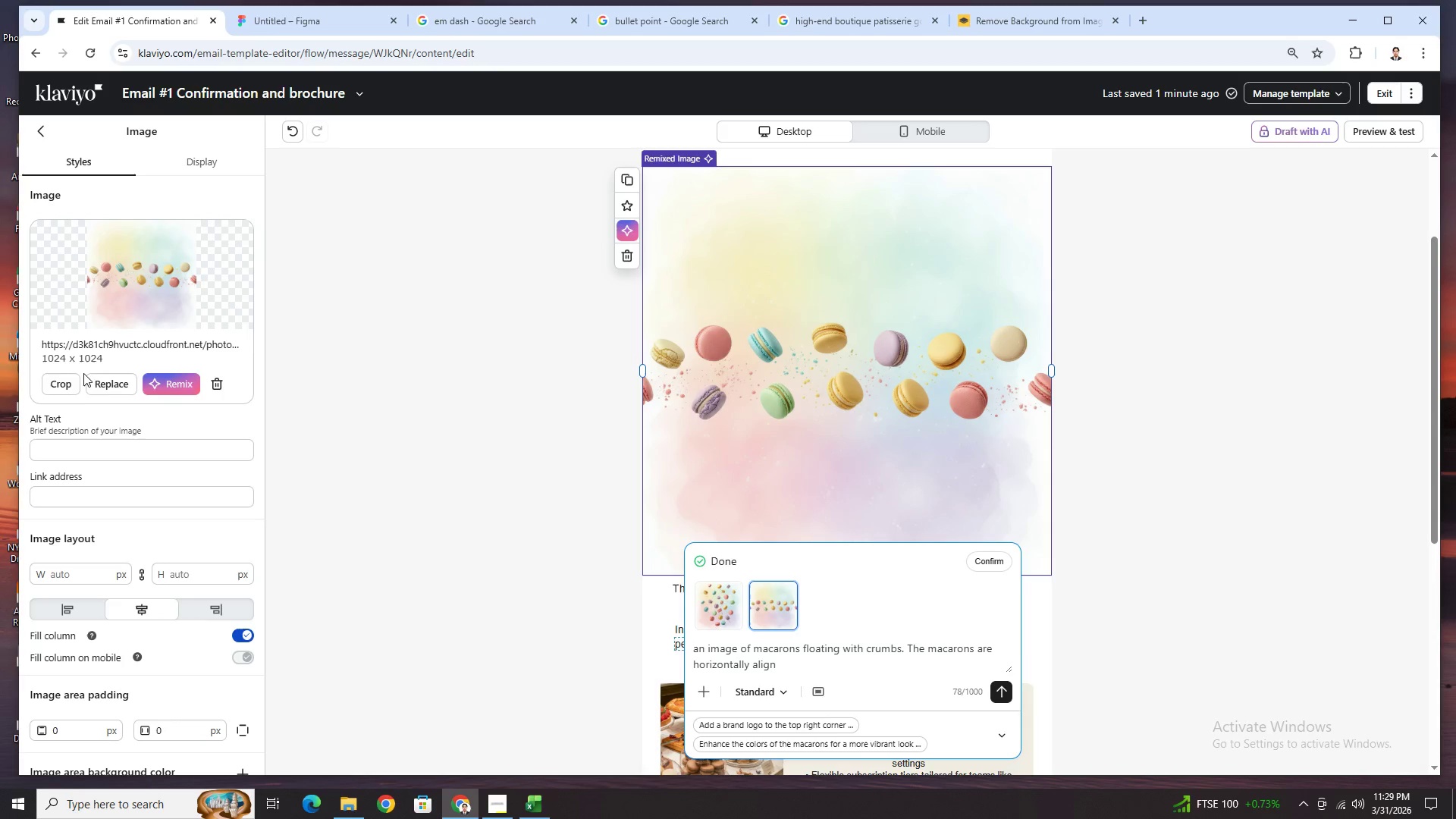 
left_click([73, 388])
 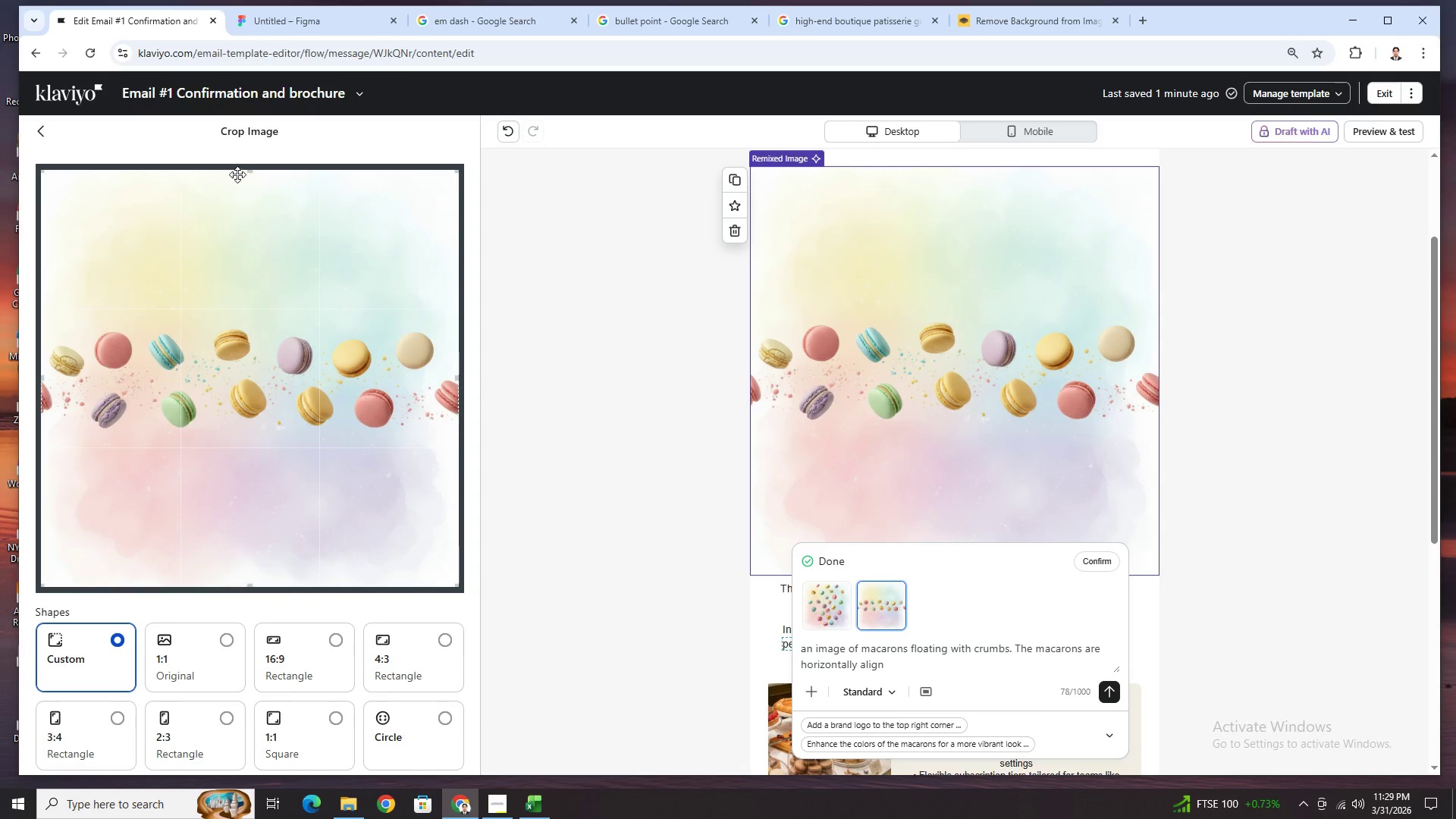 
left_click_drag(start_coordinate=[243, 173], to_coordinate=[244, 262])
 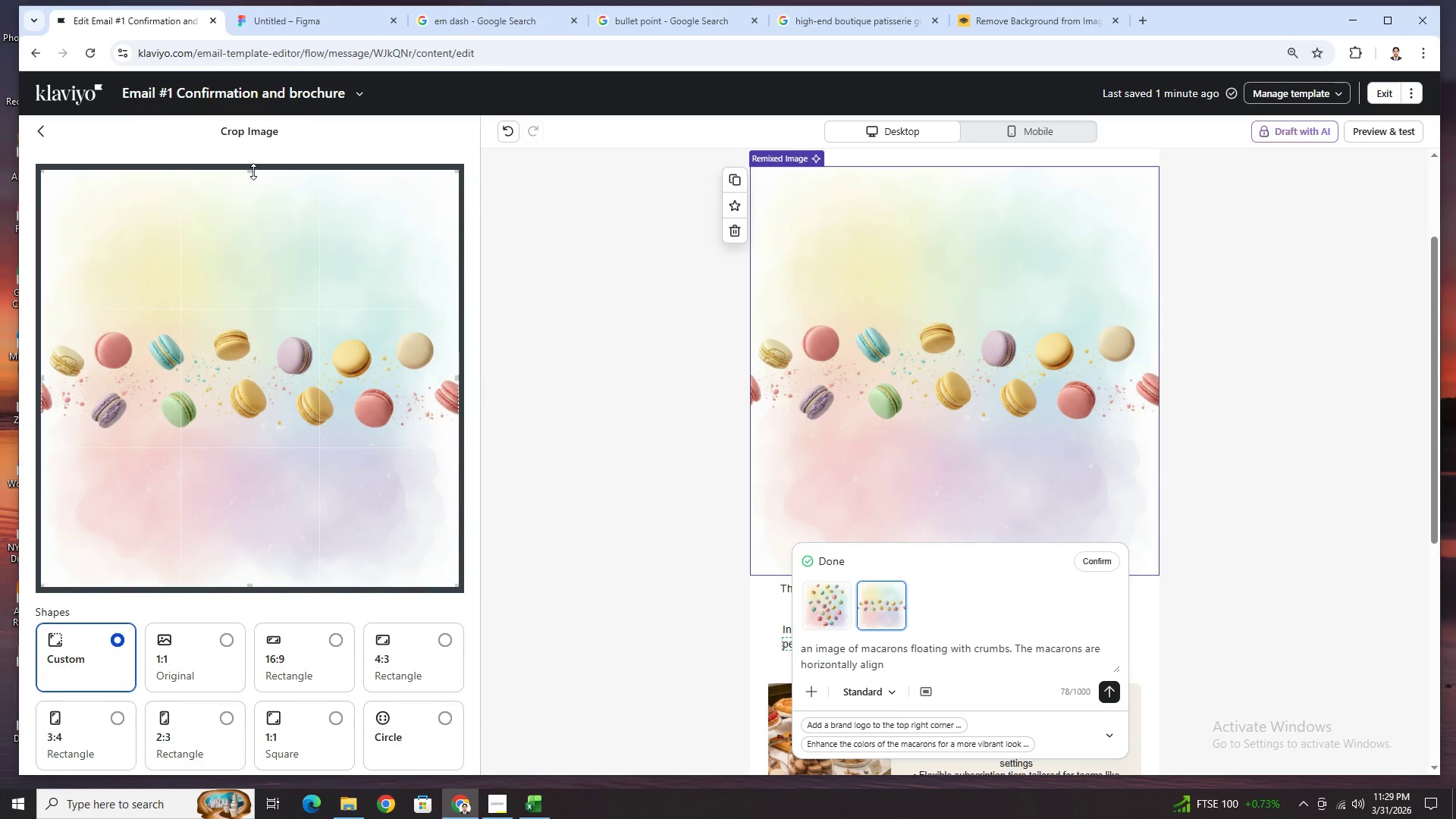 
left_click_drag(start_coordinate=[253, 171], to_coordinate=[258, 301])
 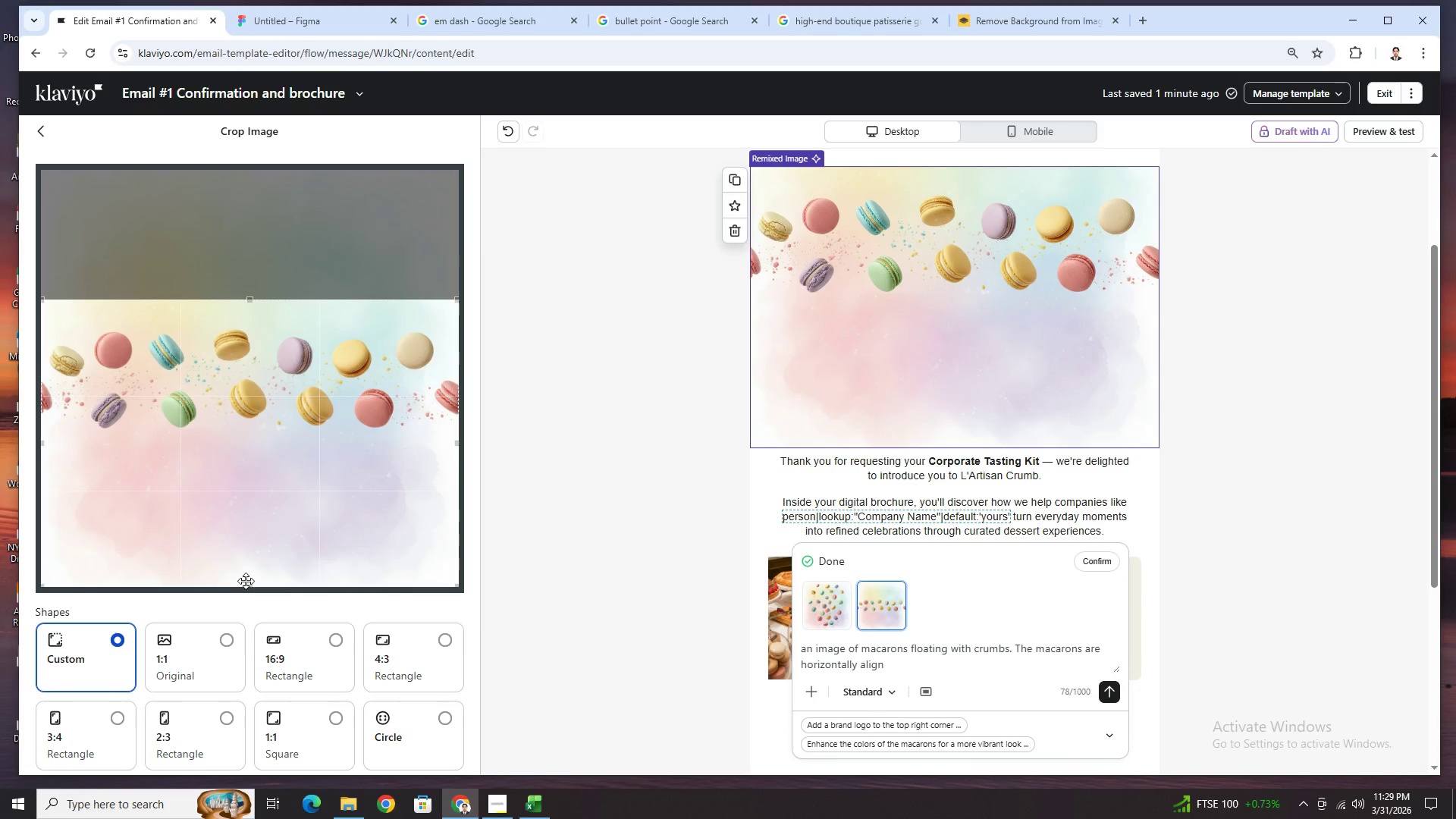 
left_click_drag(start_coordinate=[246, 586], to_coordinate=[284, 449])
 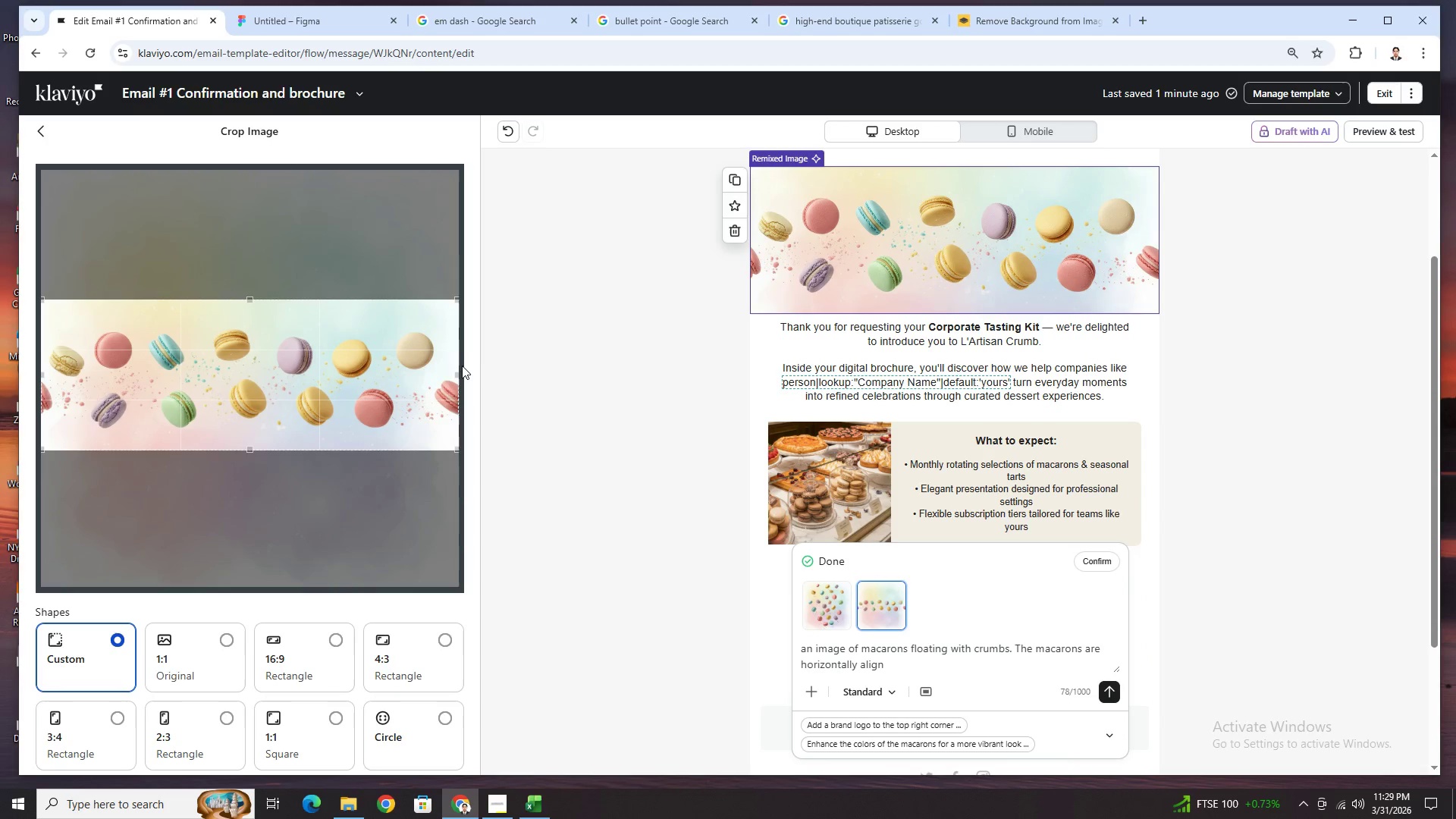 
left_click_drag(start_coordinate=[457, 367], to_coordinate=[397, 365])
 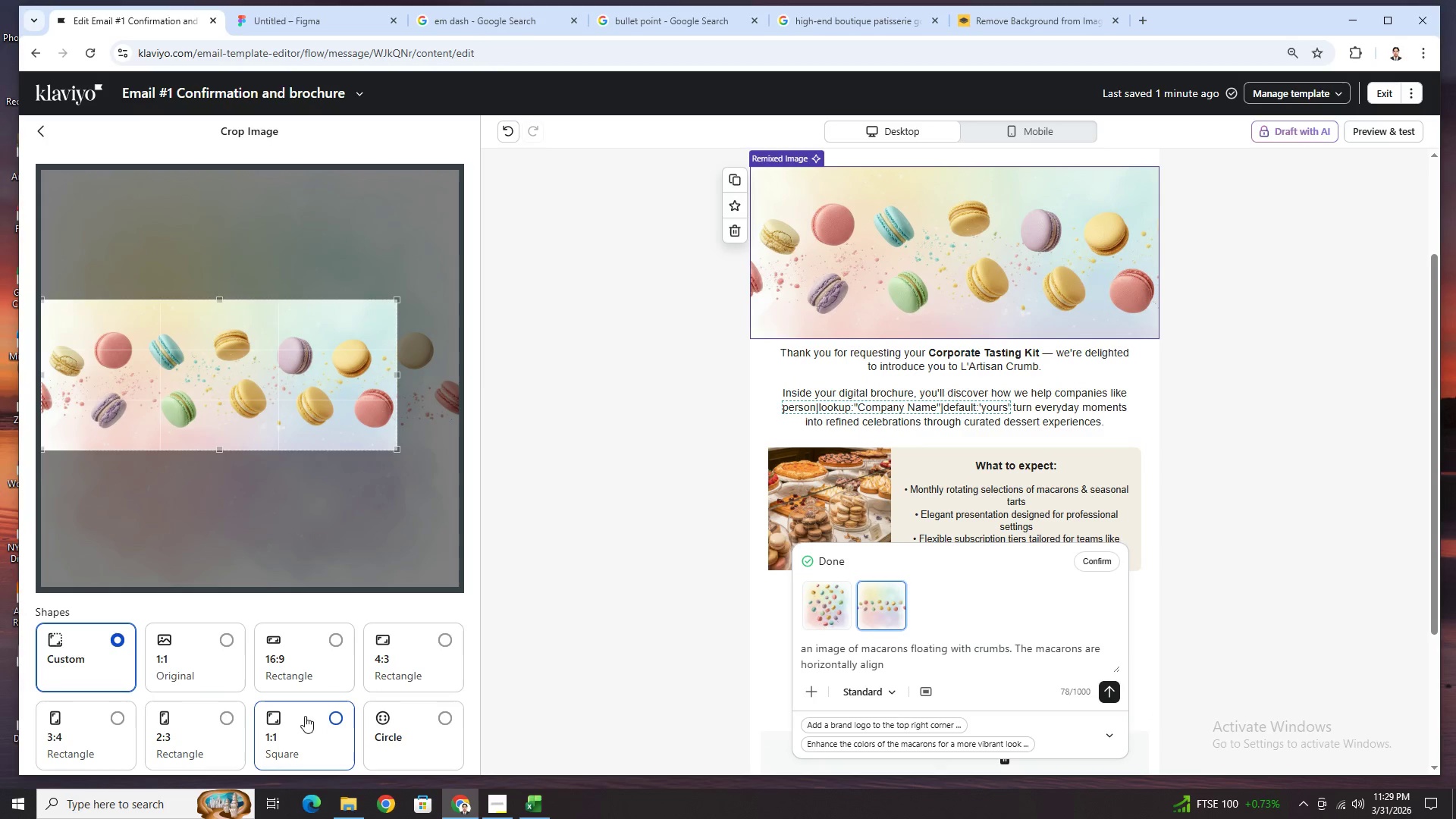 
scroll: coordinate [444, 630], scroll_direction: down, amount: 4.0
 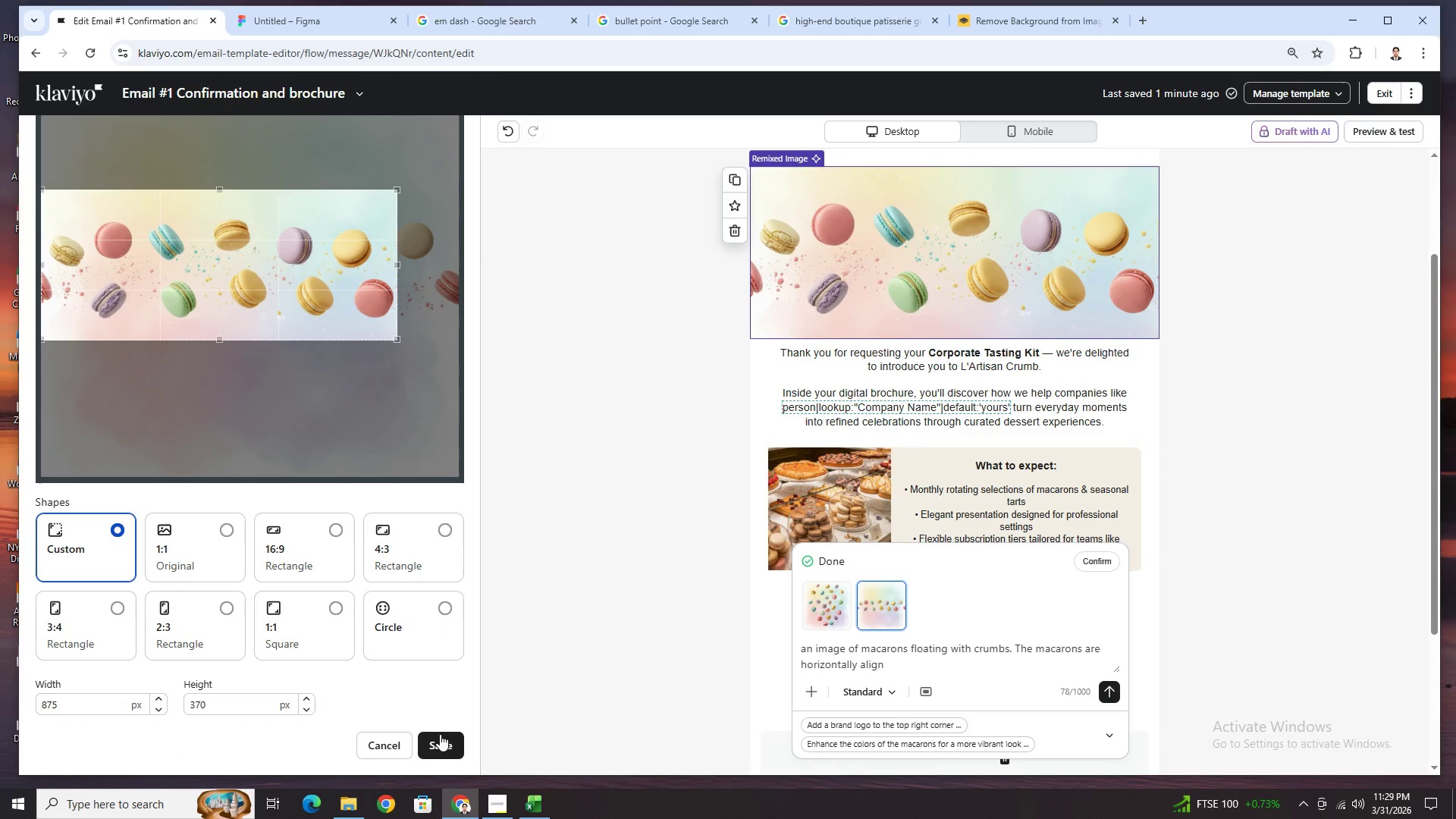 
left_click([442, 739])
 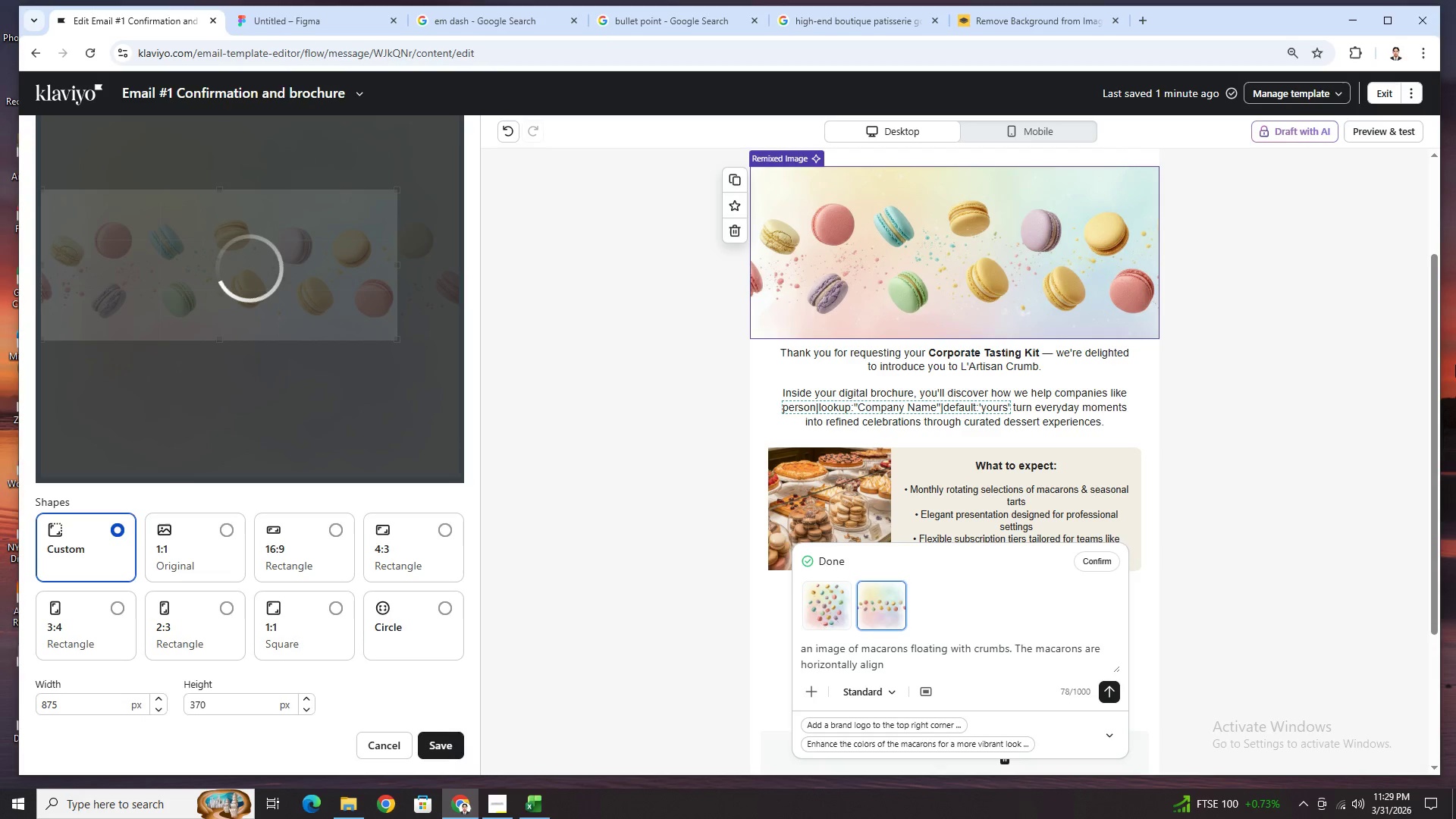 
wait(6.99)
 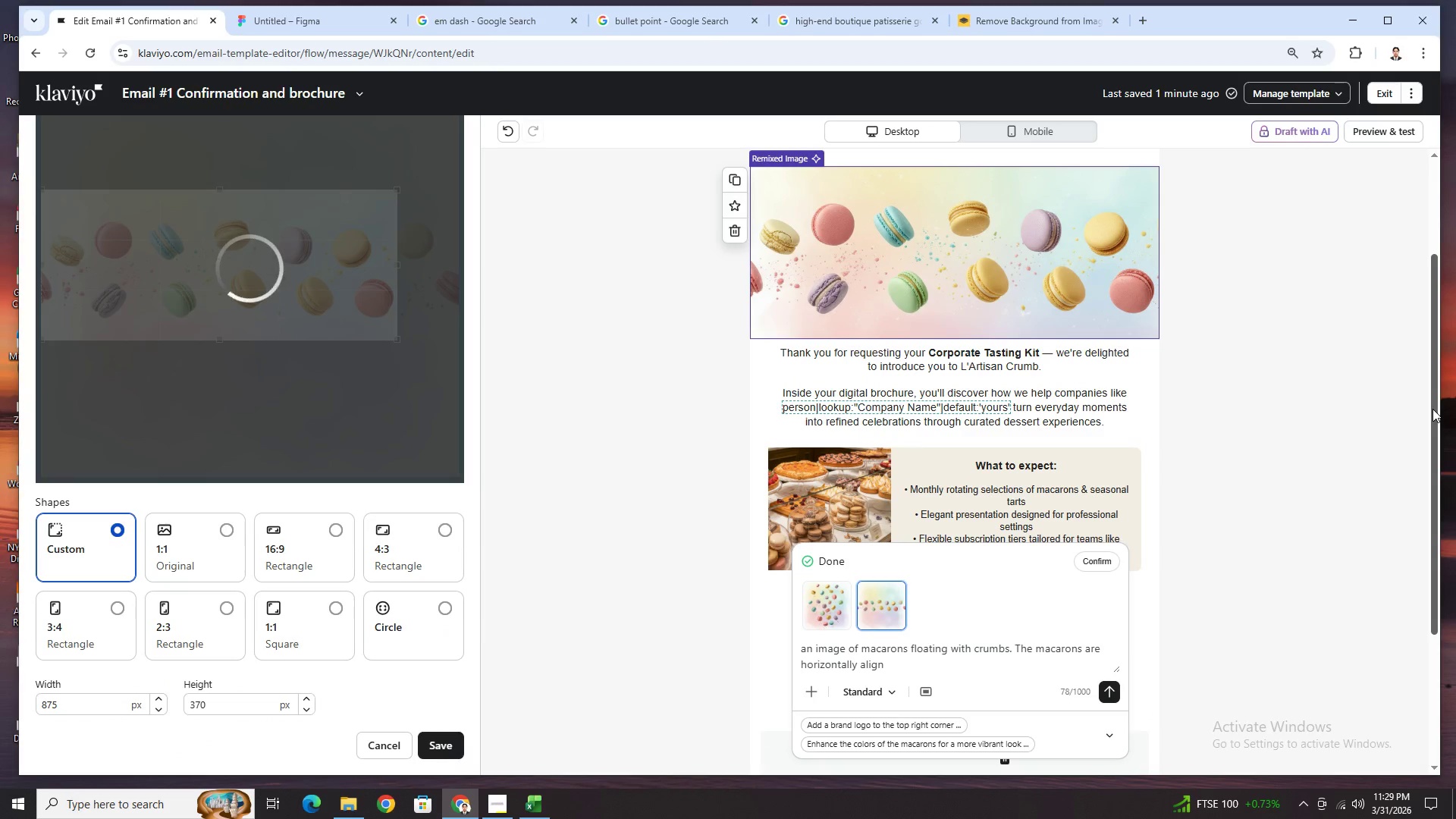 
left_click([1205, 453])
 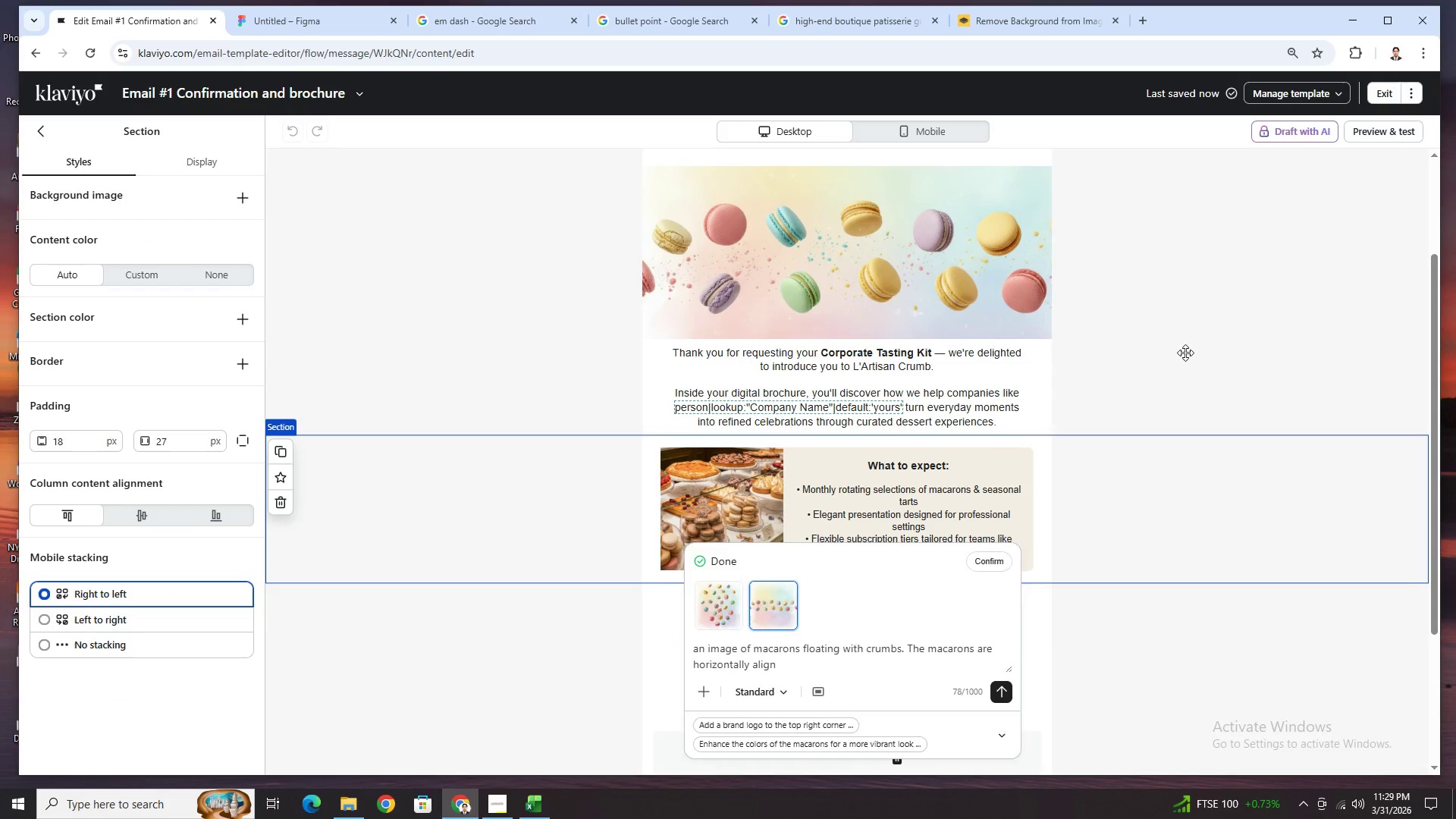 
scroll: coordinate [1186, 350], scroll_direction: up, amount: 2.0
 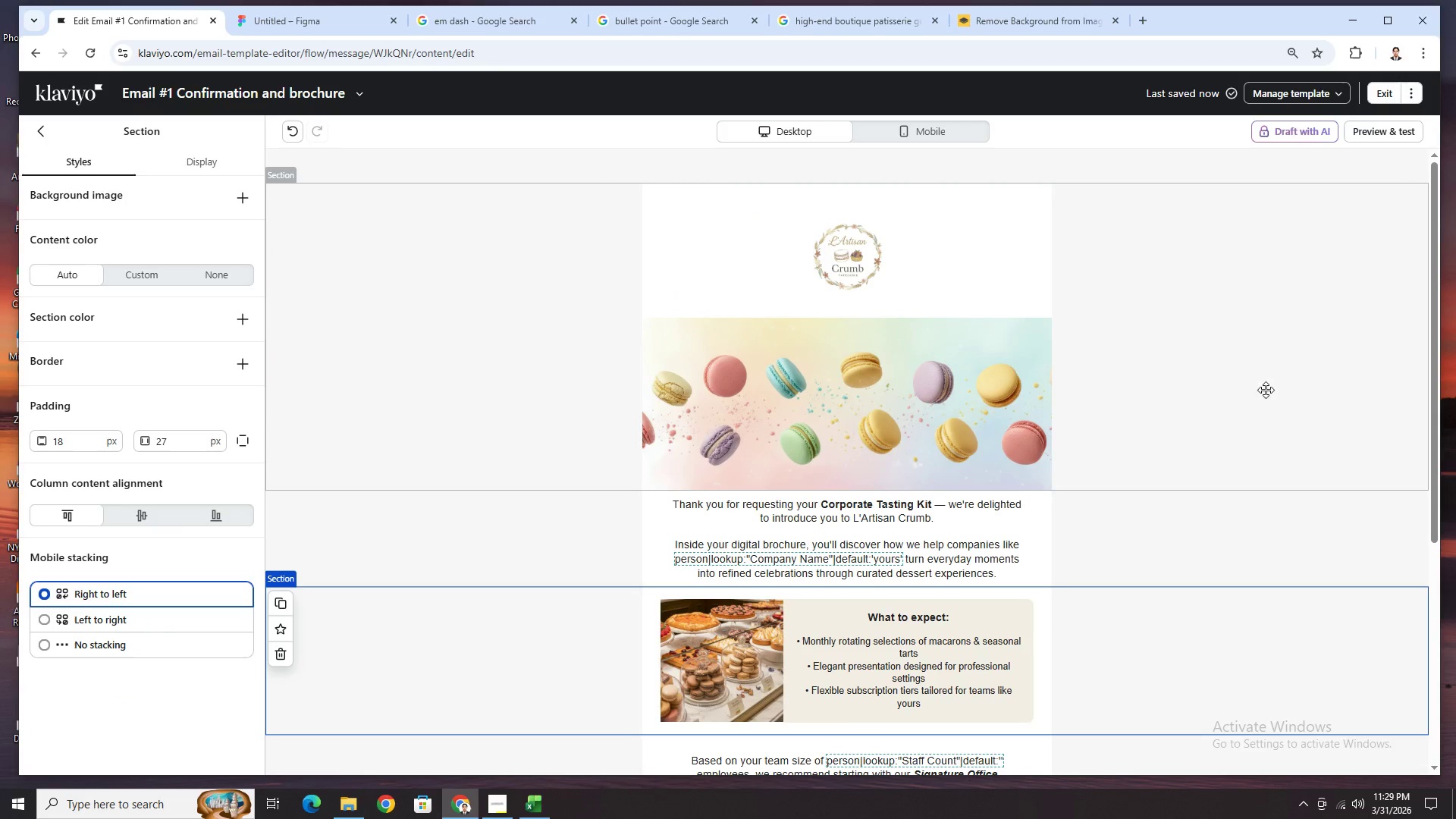 
left_click([794, 359])
 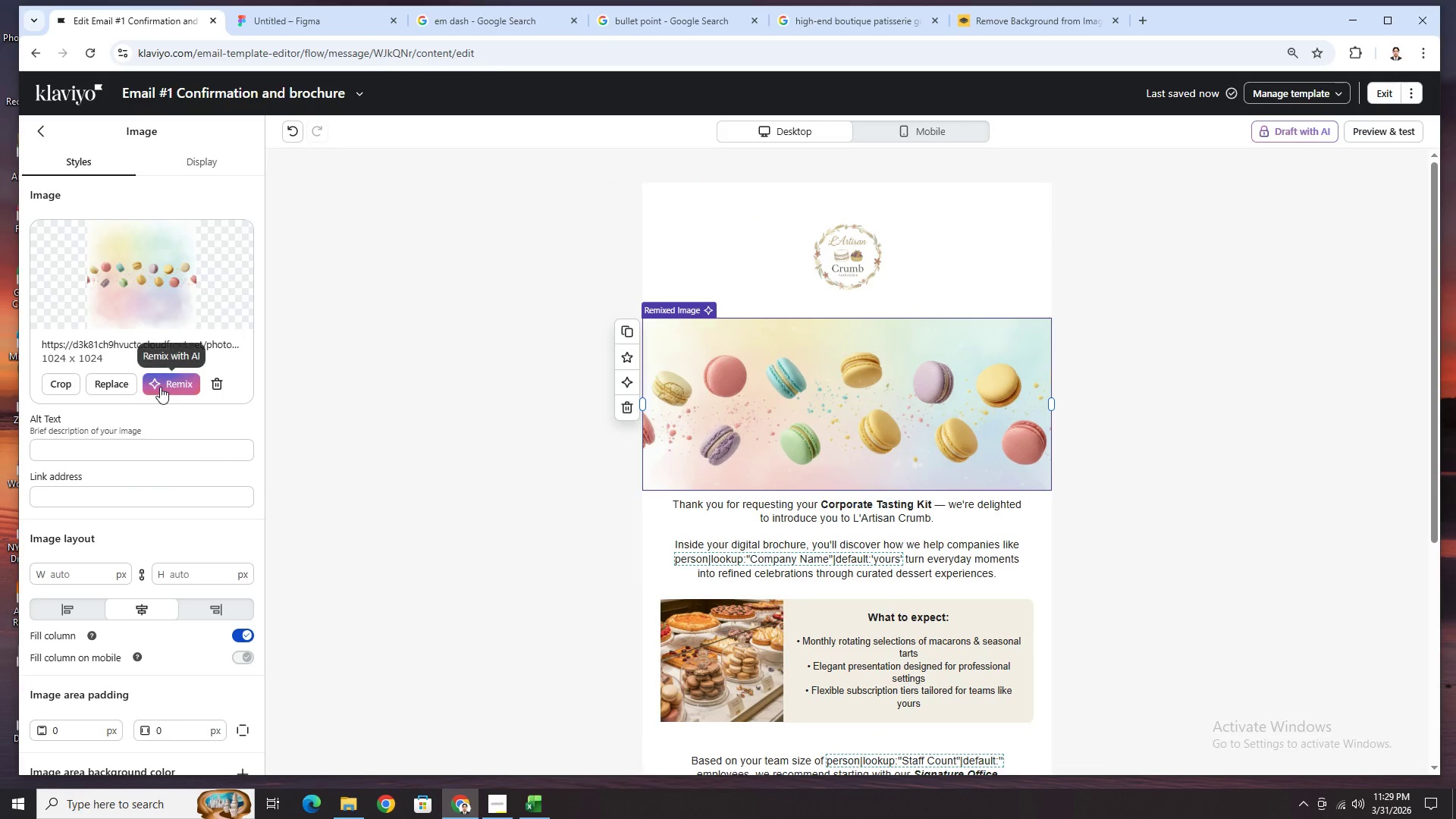 
right_click([130, 272])
 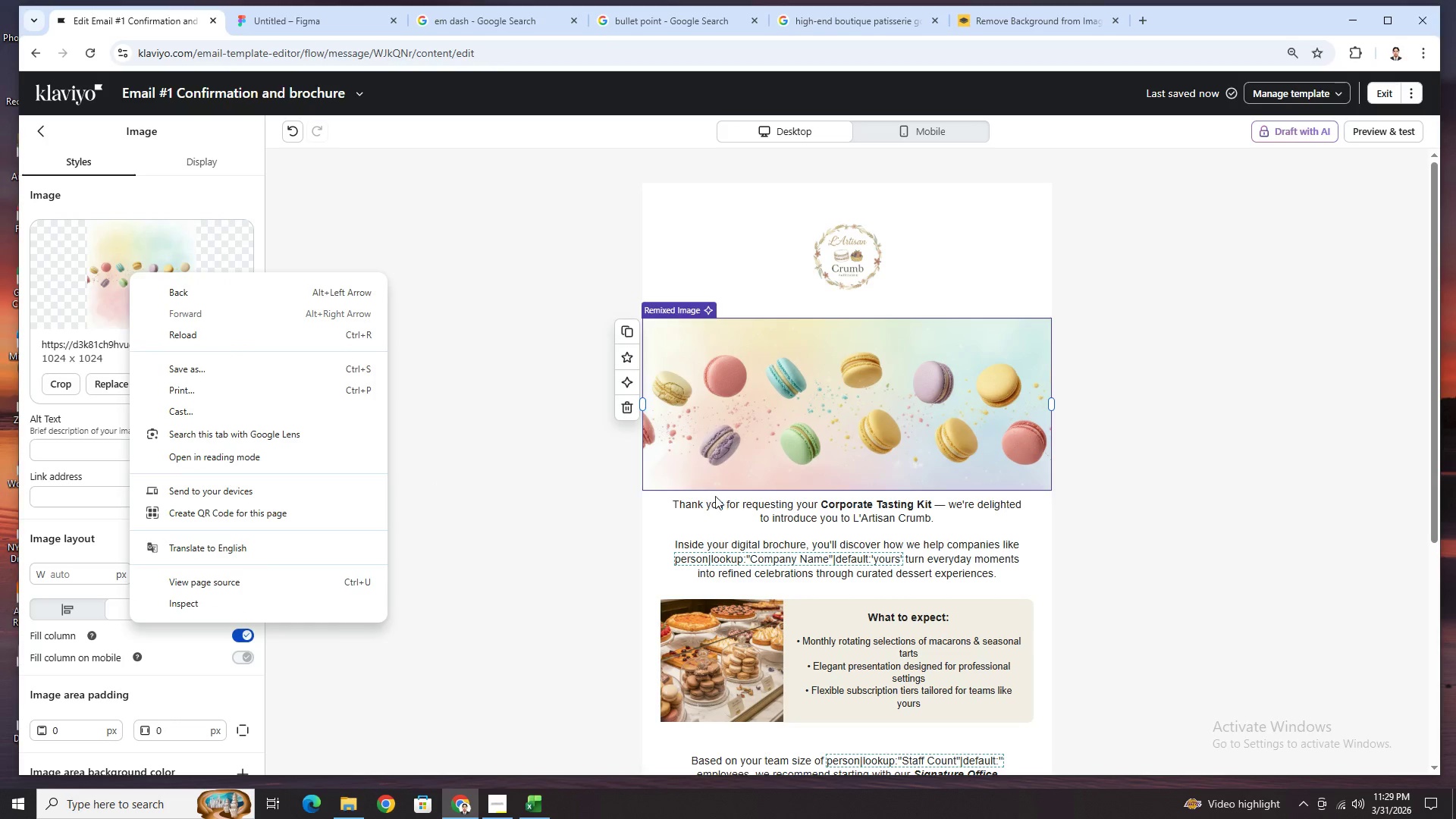 
left_click([858, 430])
 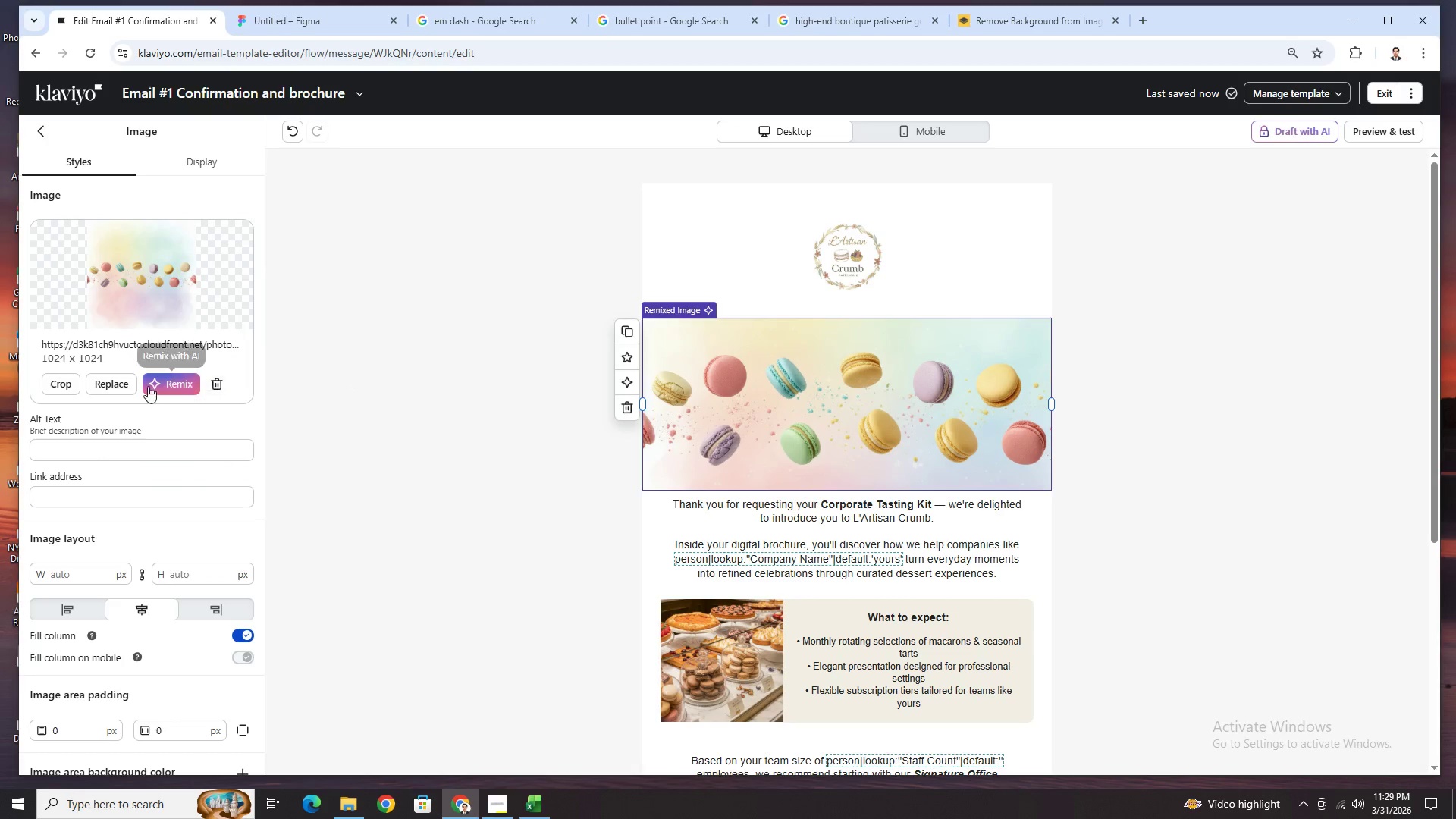 
left_click([99, 382])
 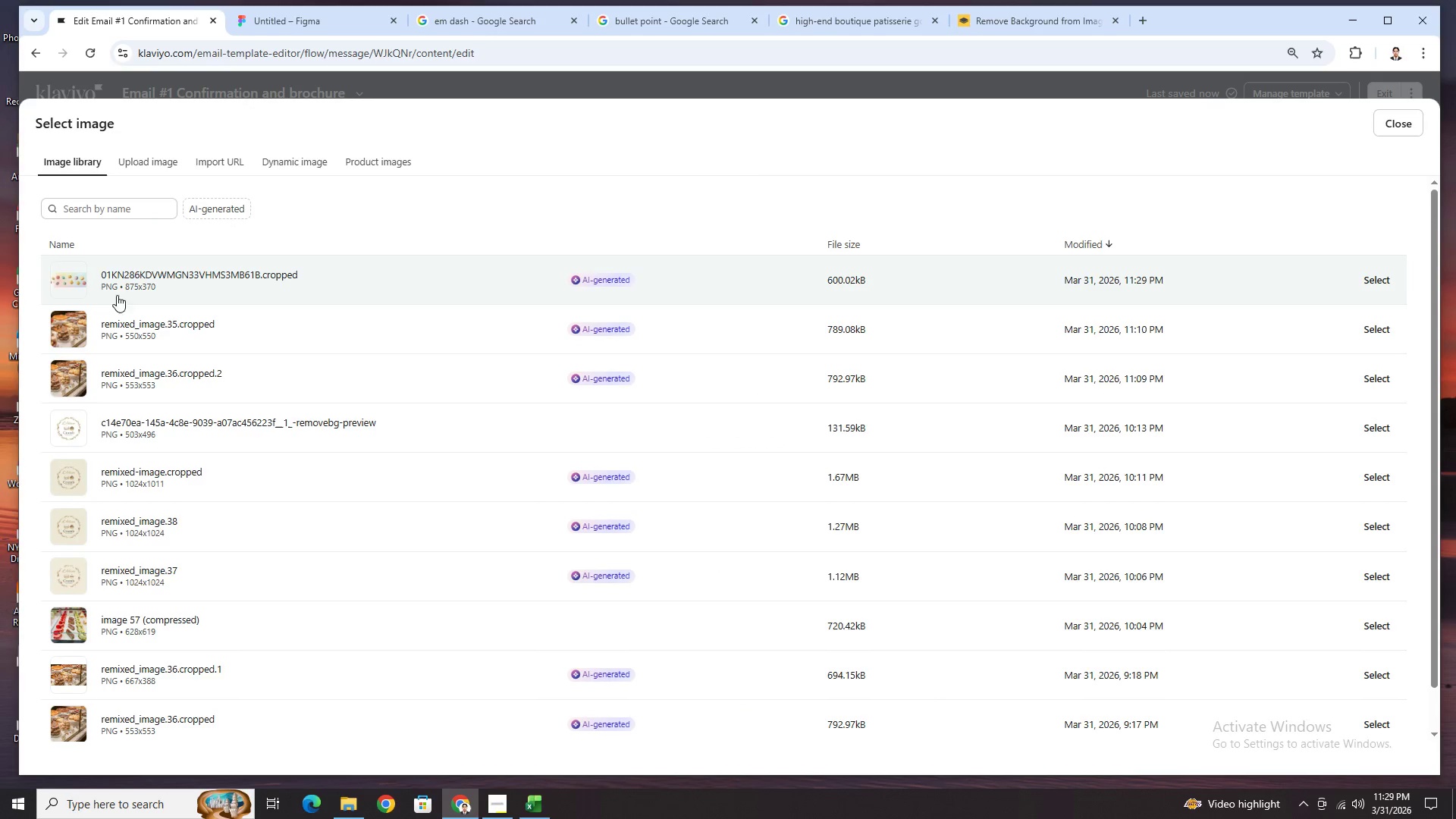 
right_click([79, 285])
 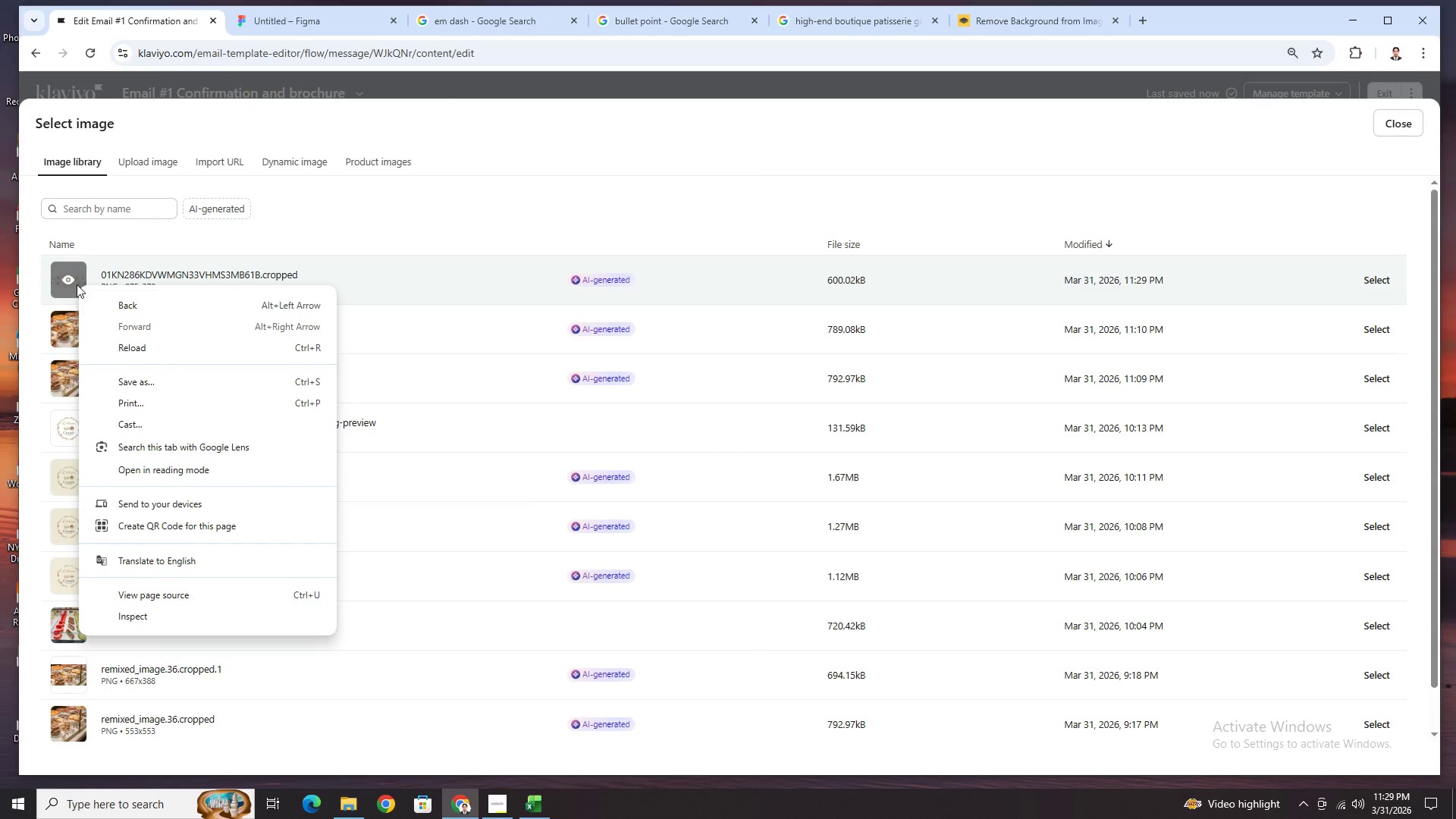 
left_click([75, 283])
 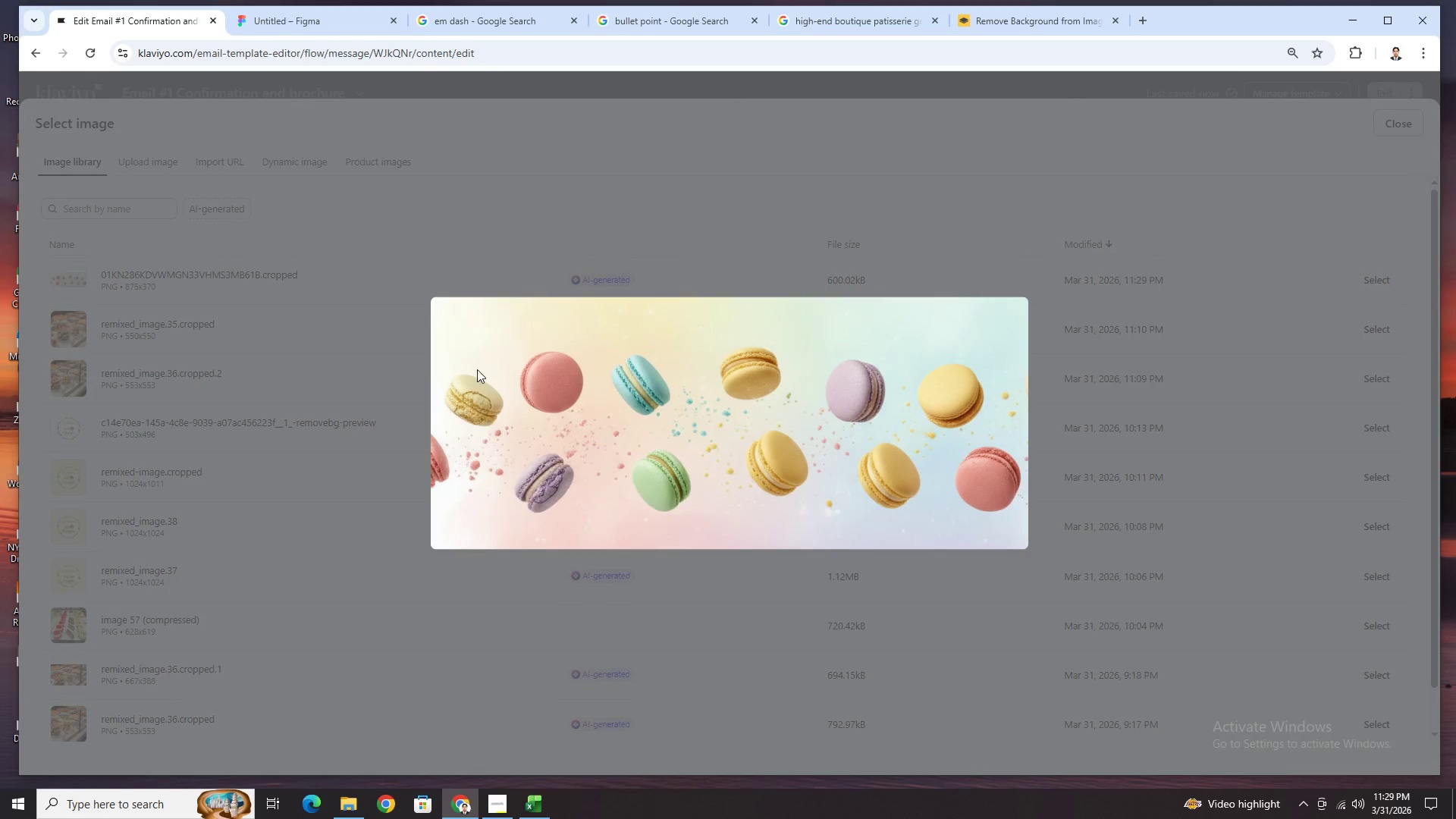 
right_click([607, 386])
 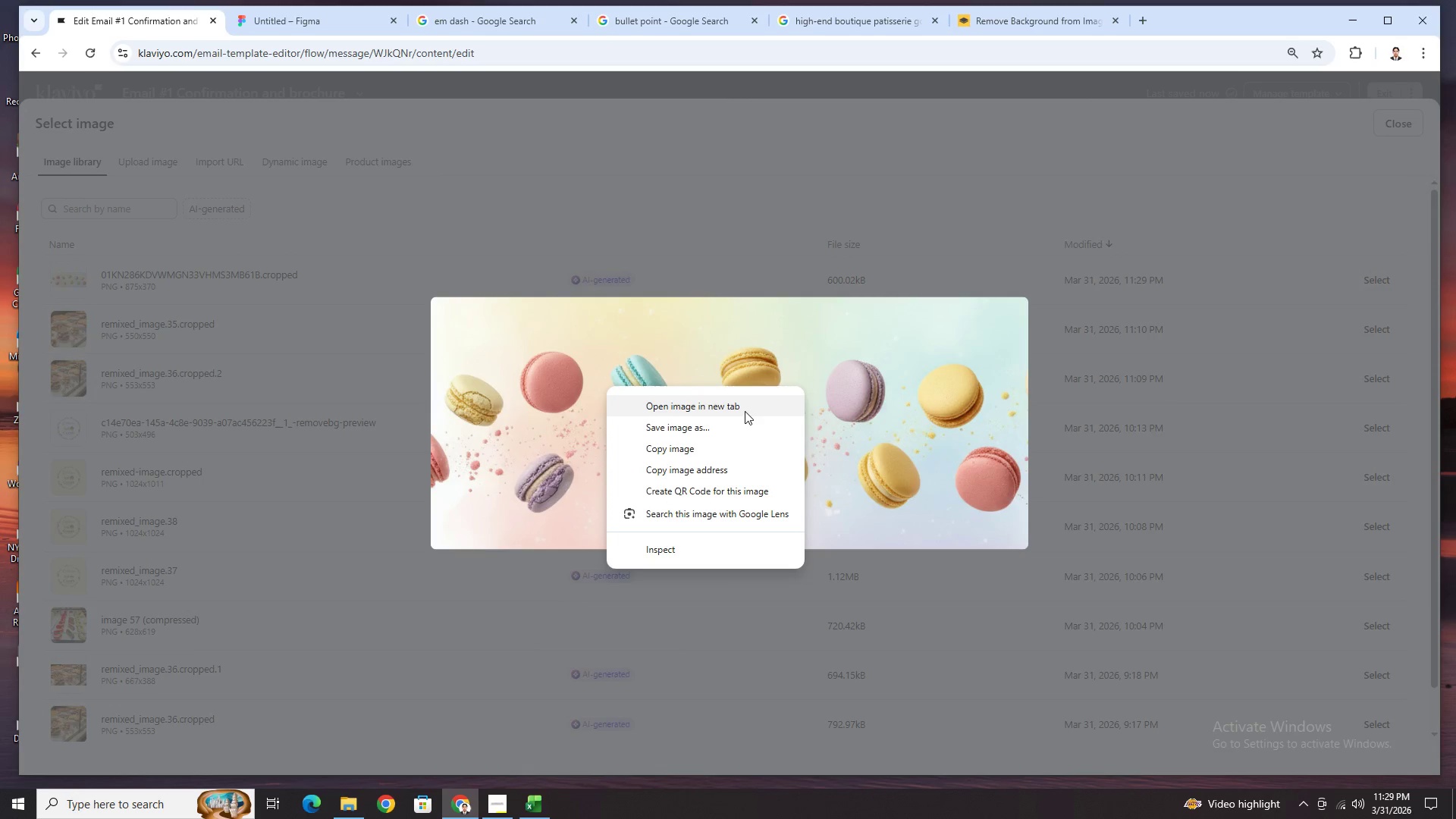 
left_click([745, 410])
 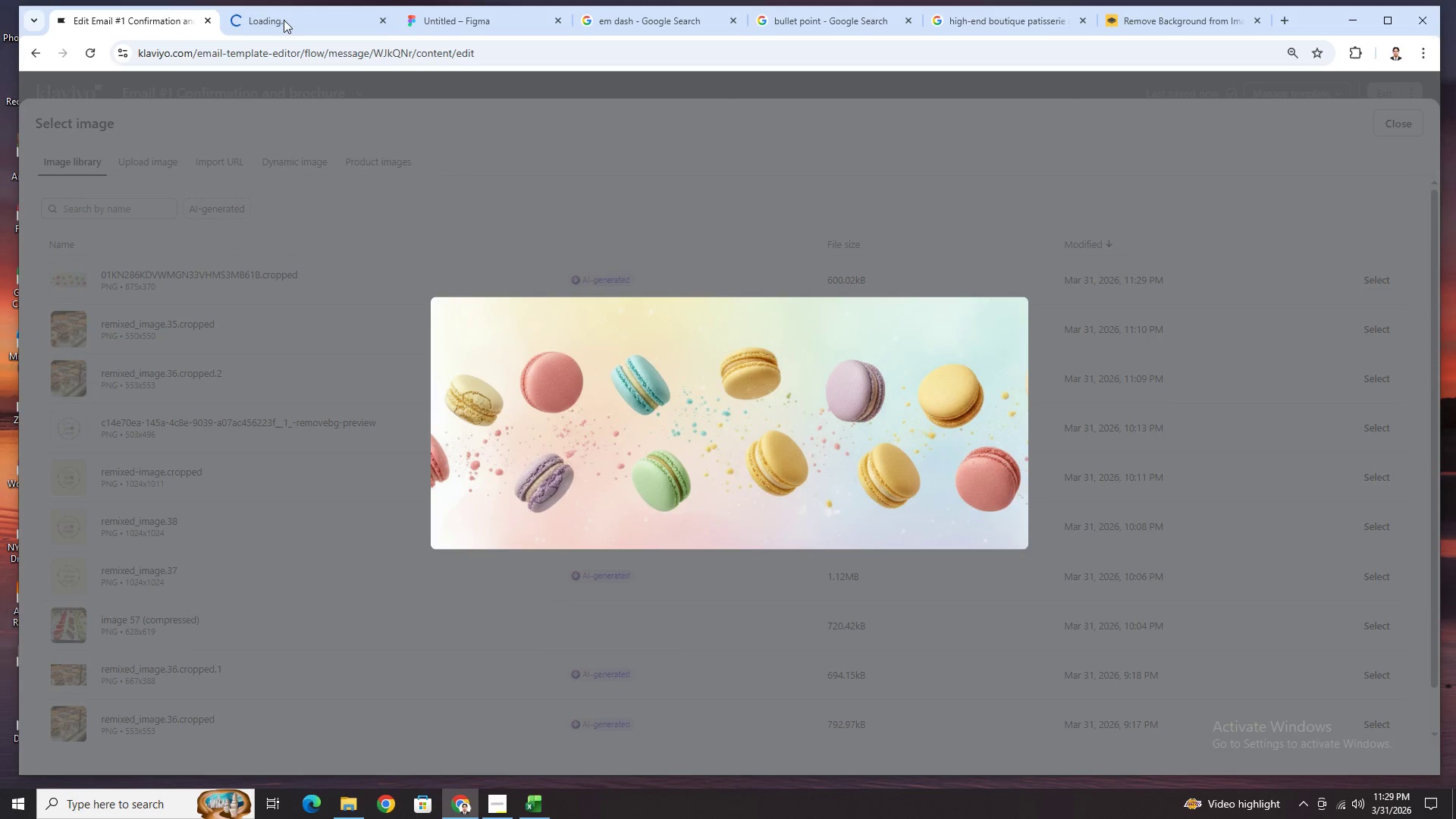 
left_click([284, 20])
 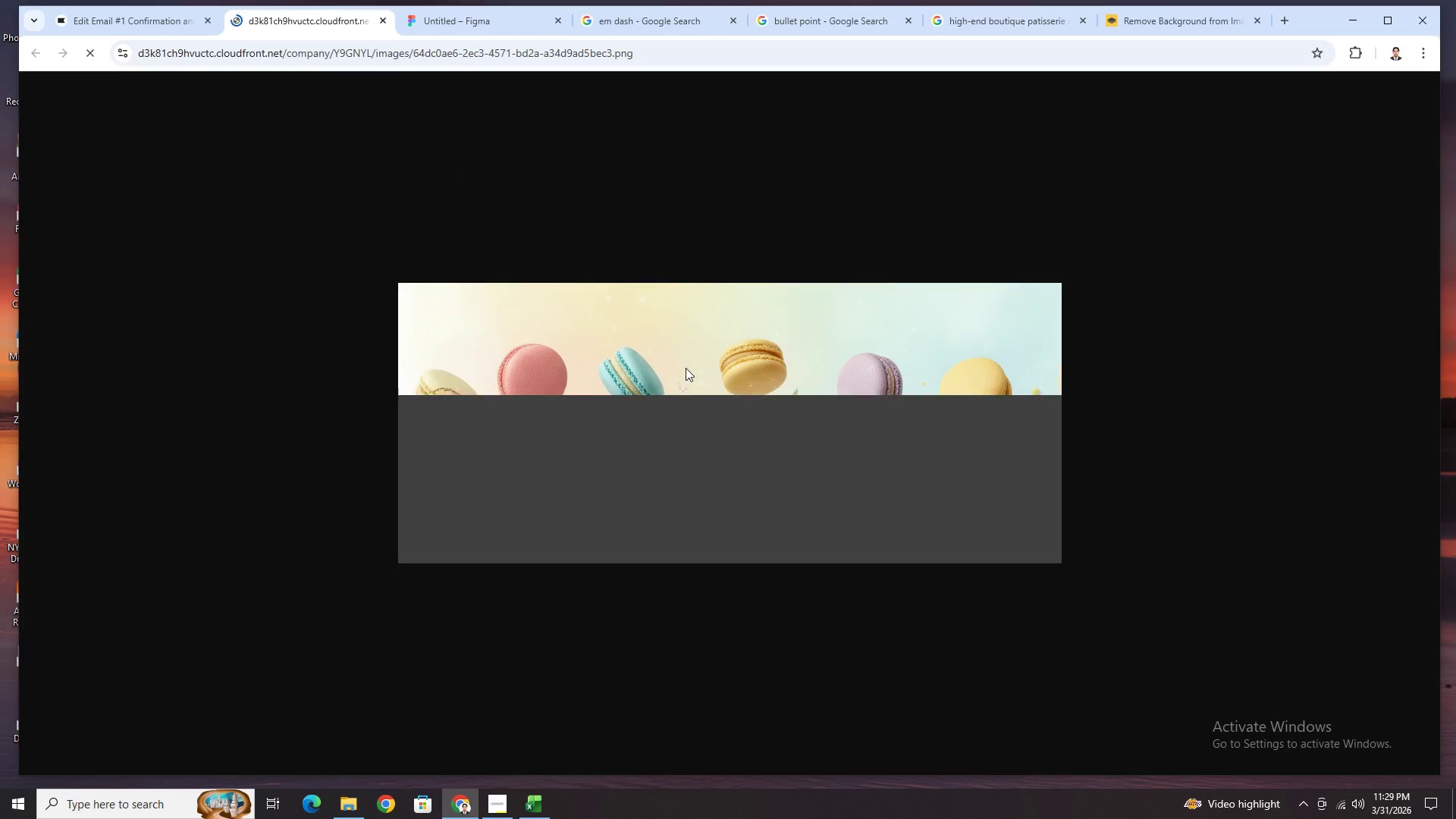 
right_click([685, 362])
 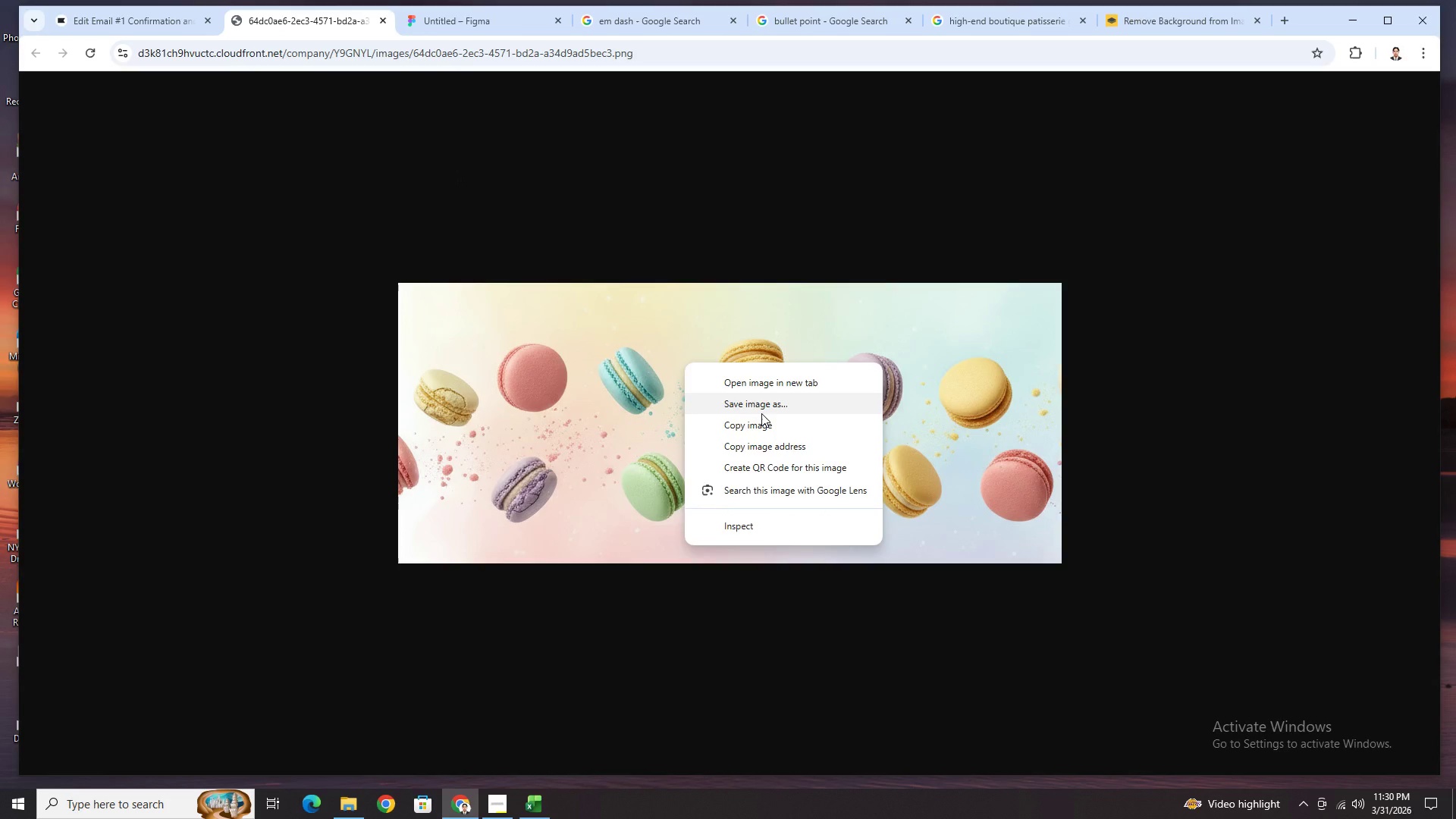 
left_click([761, 413])
 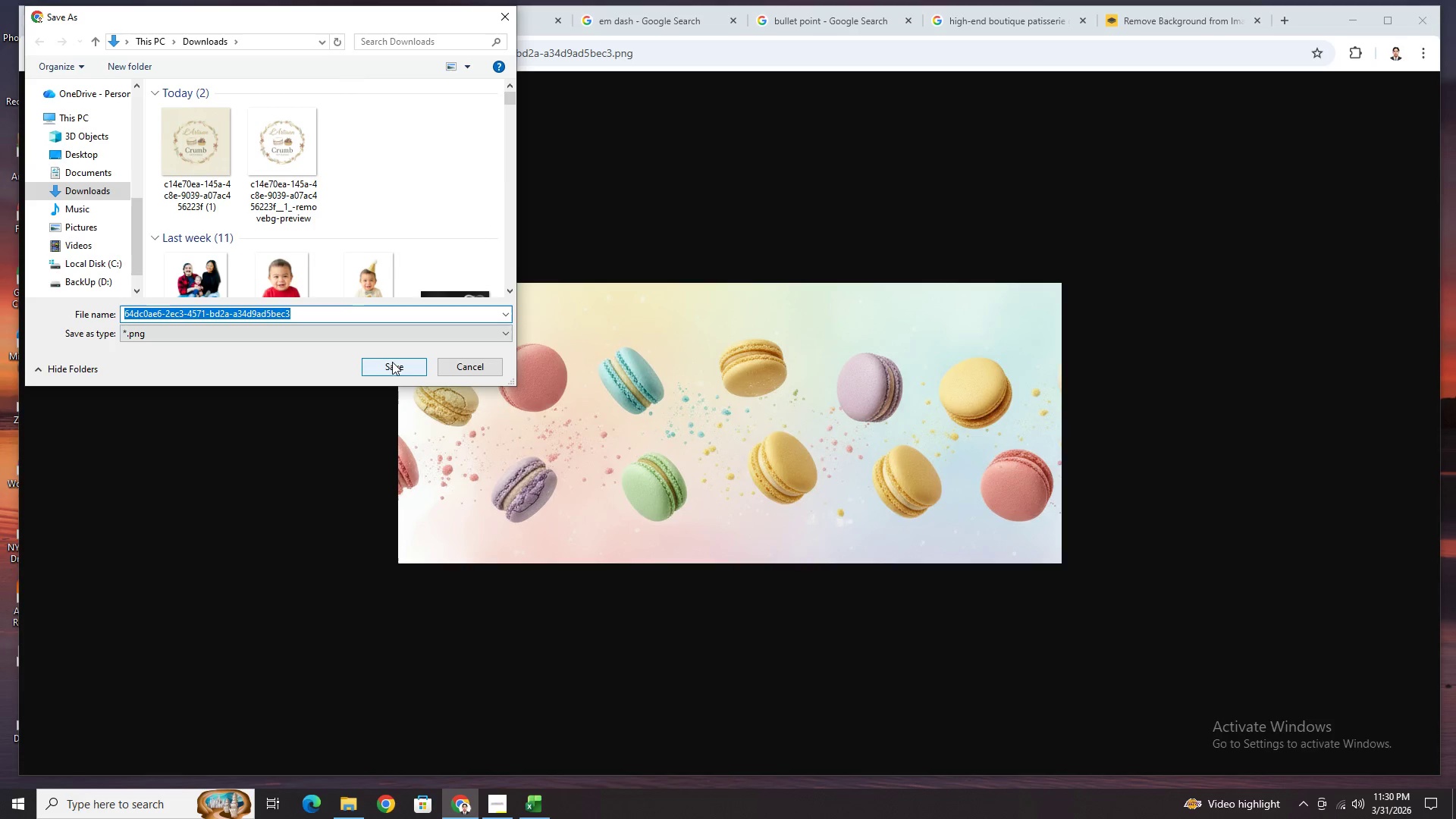 
left_click([396, 362])
 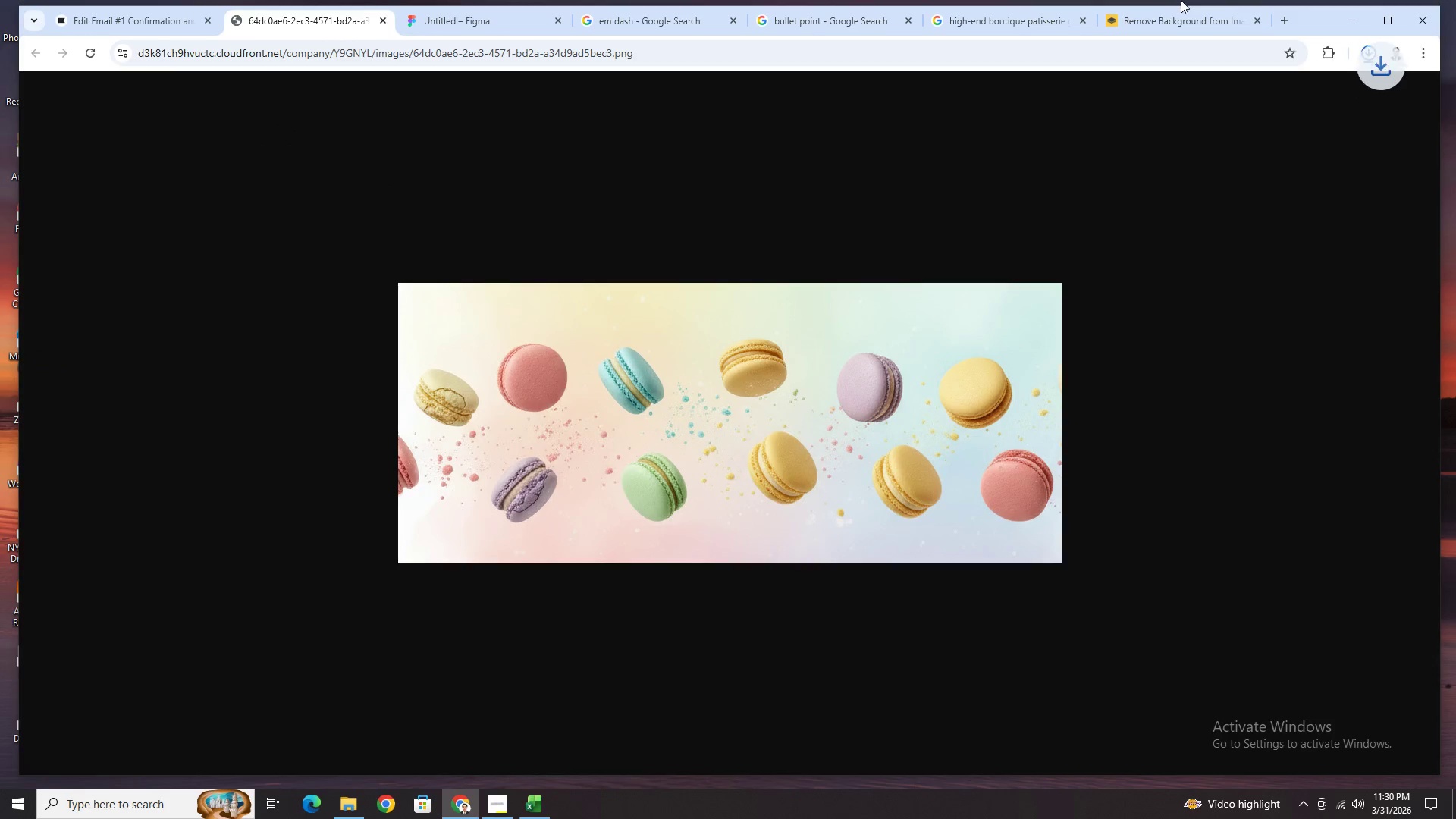 
left_click([1181, 18])
 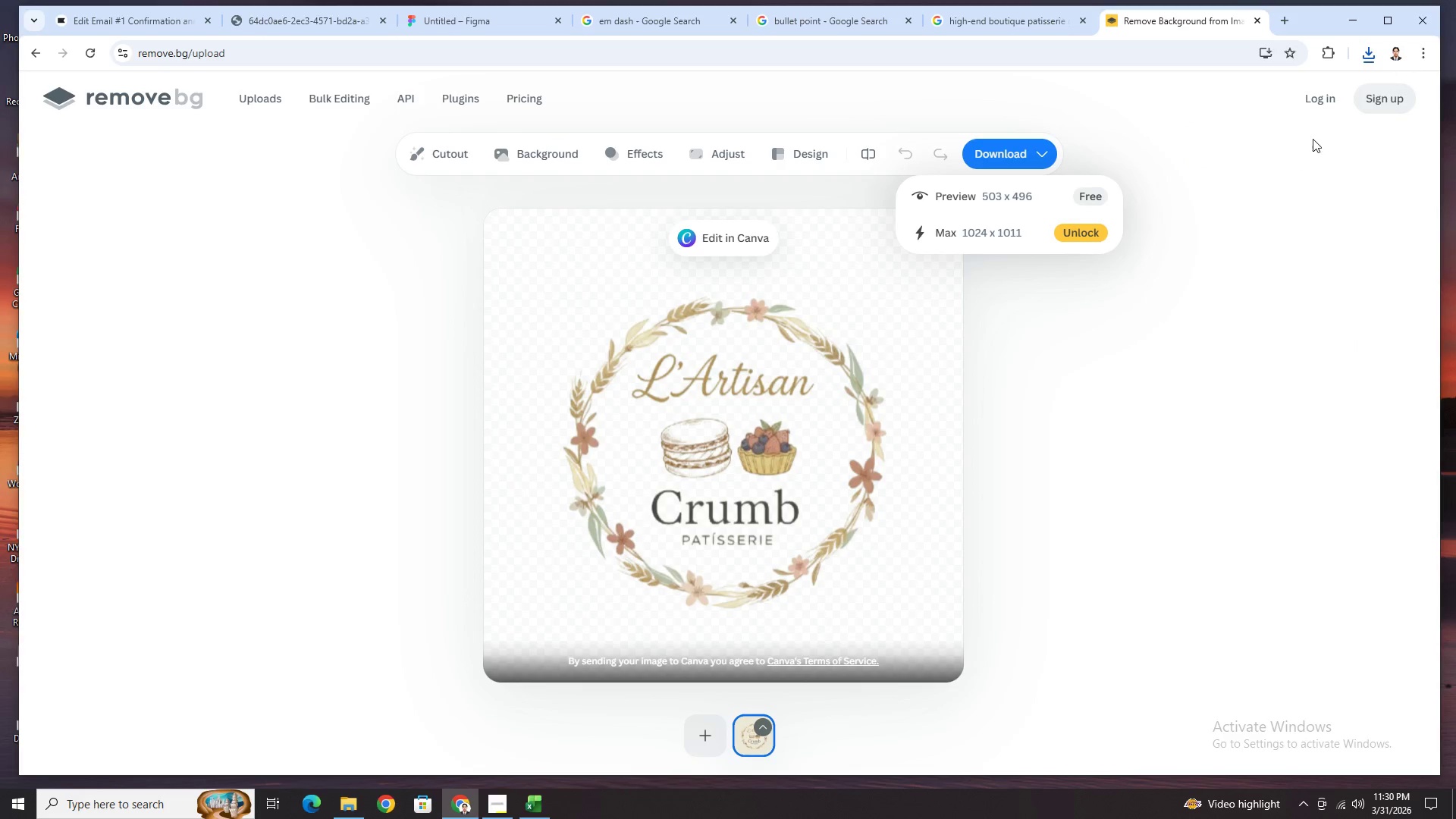 
wait(7.69)
 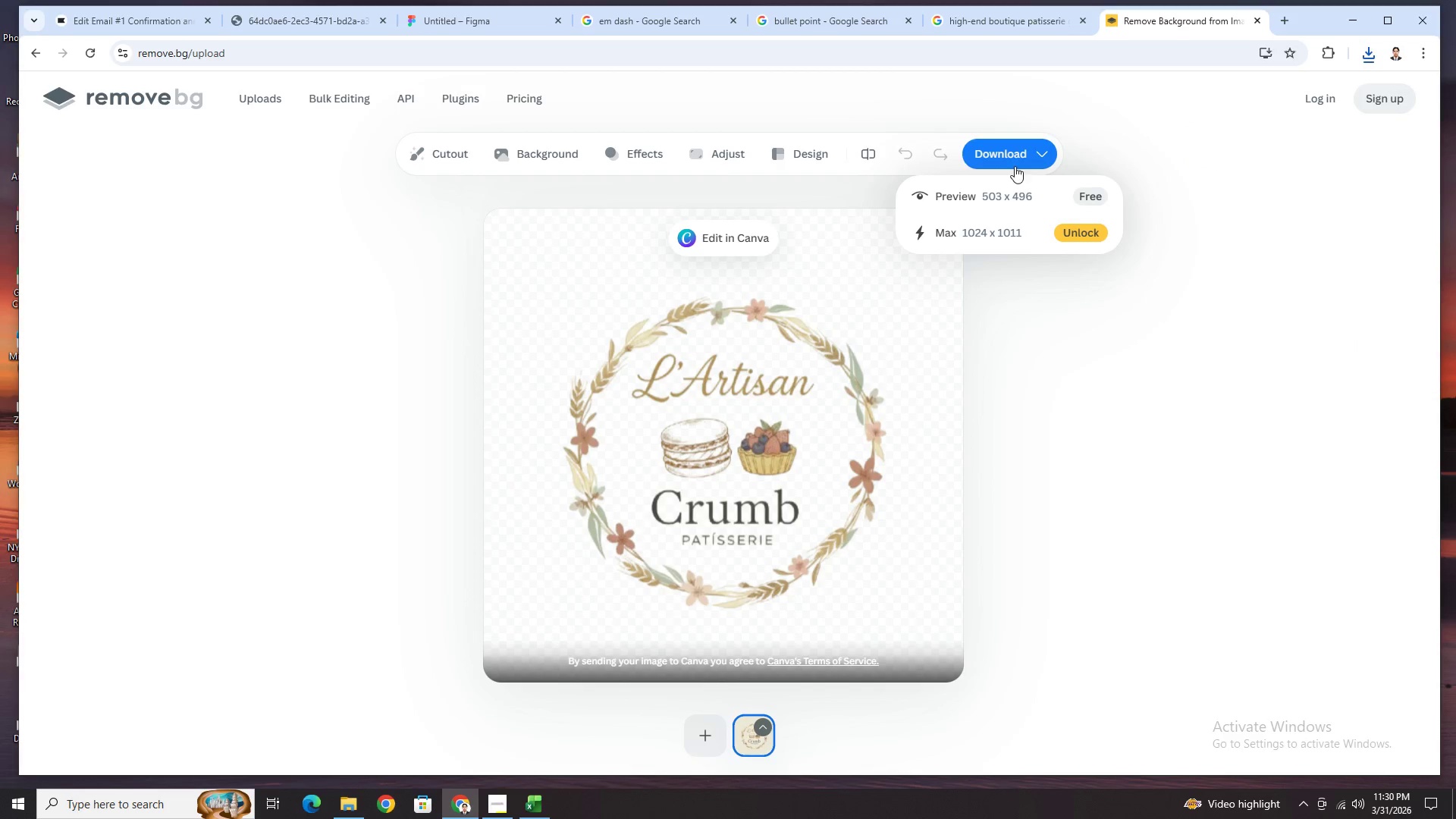 
scroll: coordinate [934, 499], scroll_direction: down, amount: 3.0
 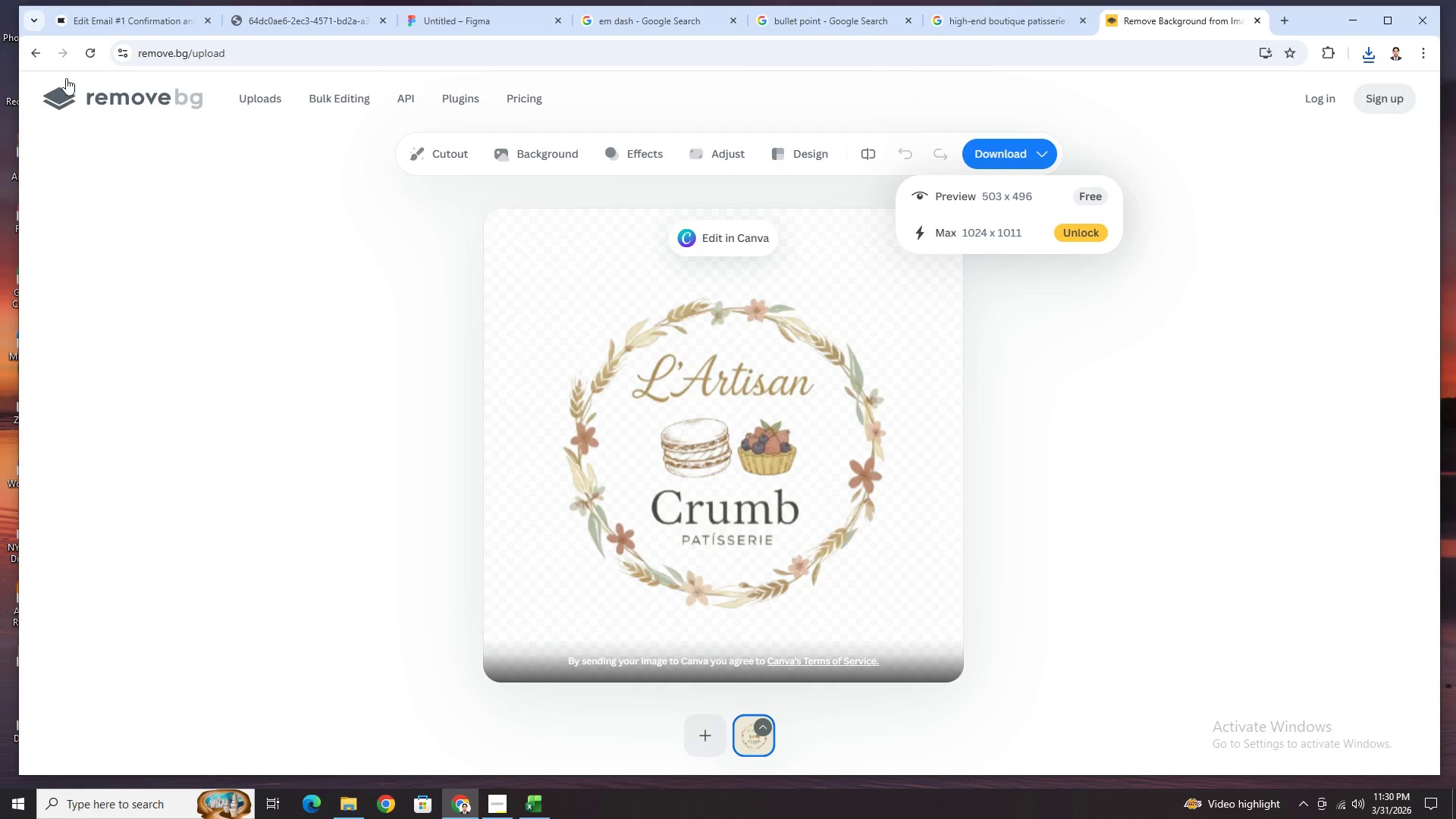 
left_click([36, 49])
 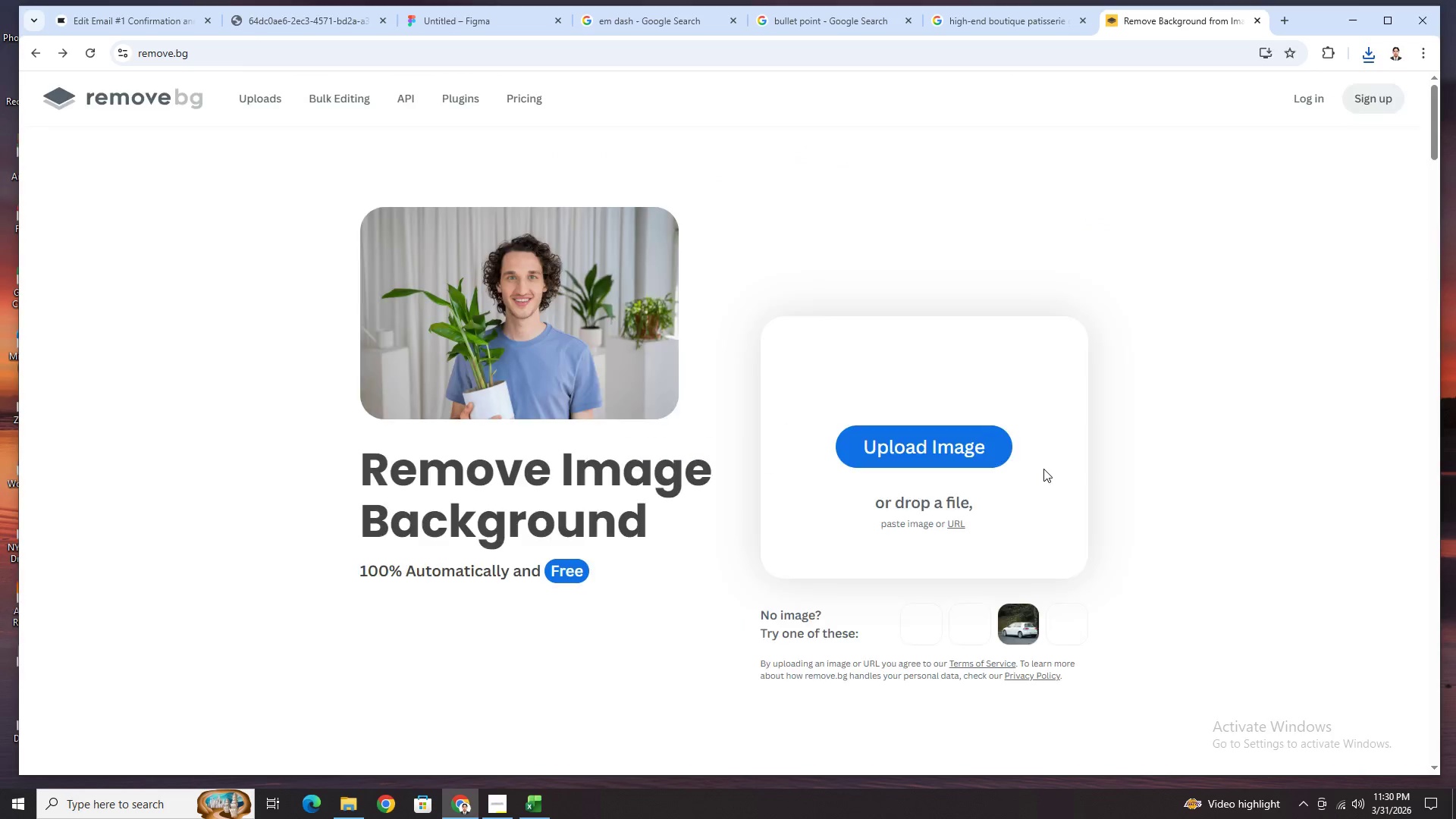 
left_click([961, 447])
 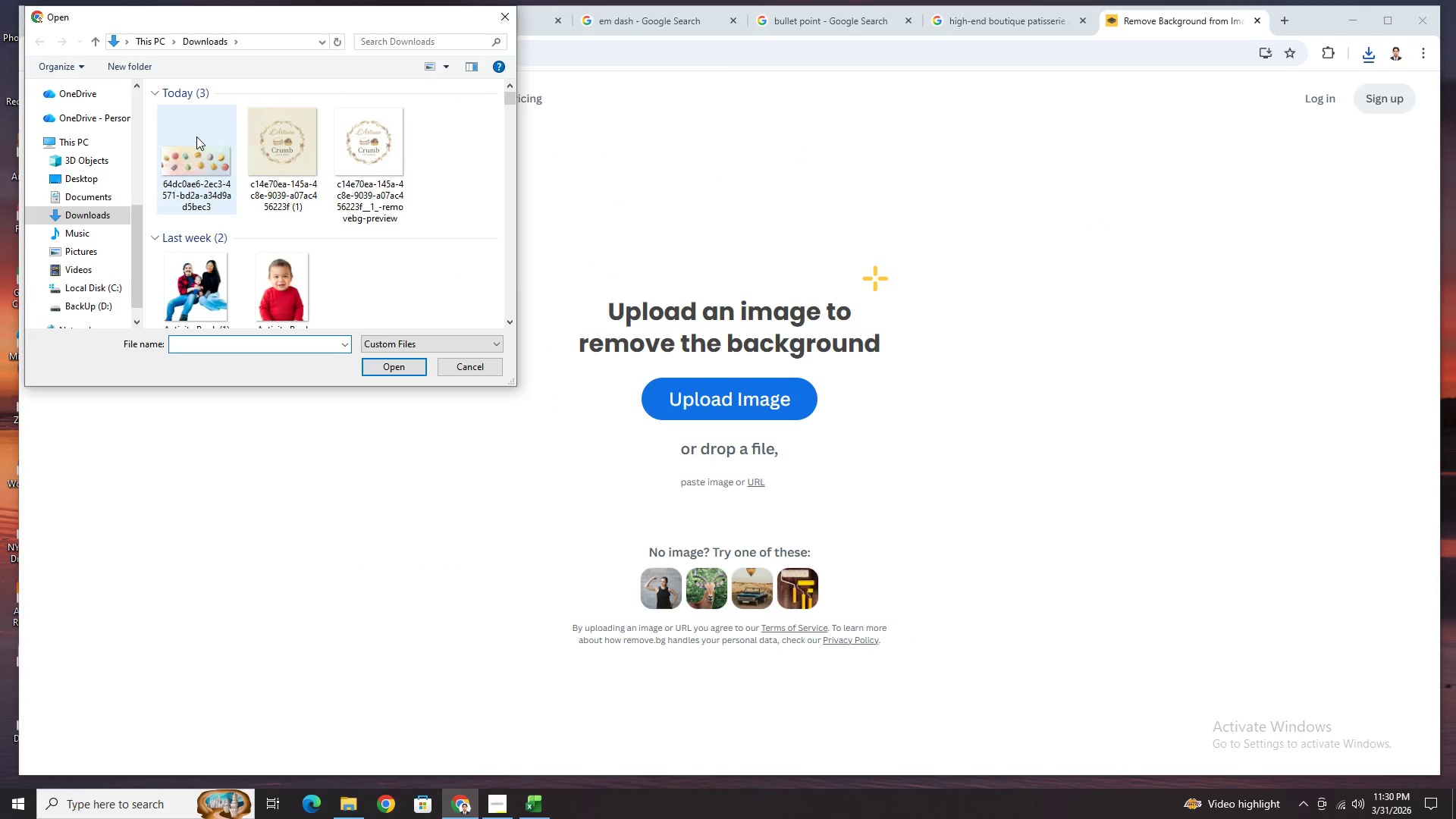 
double_click([197, 141])
 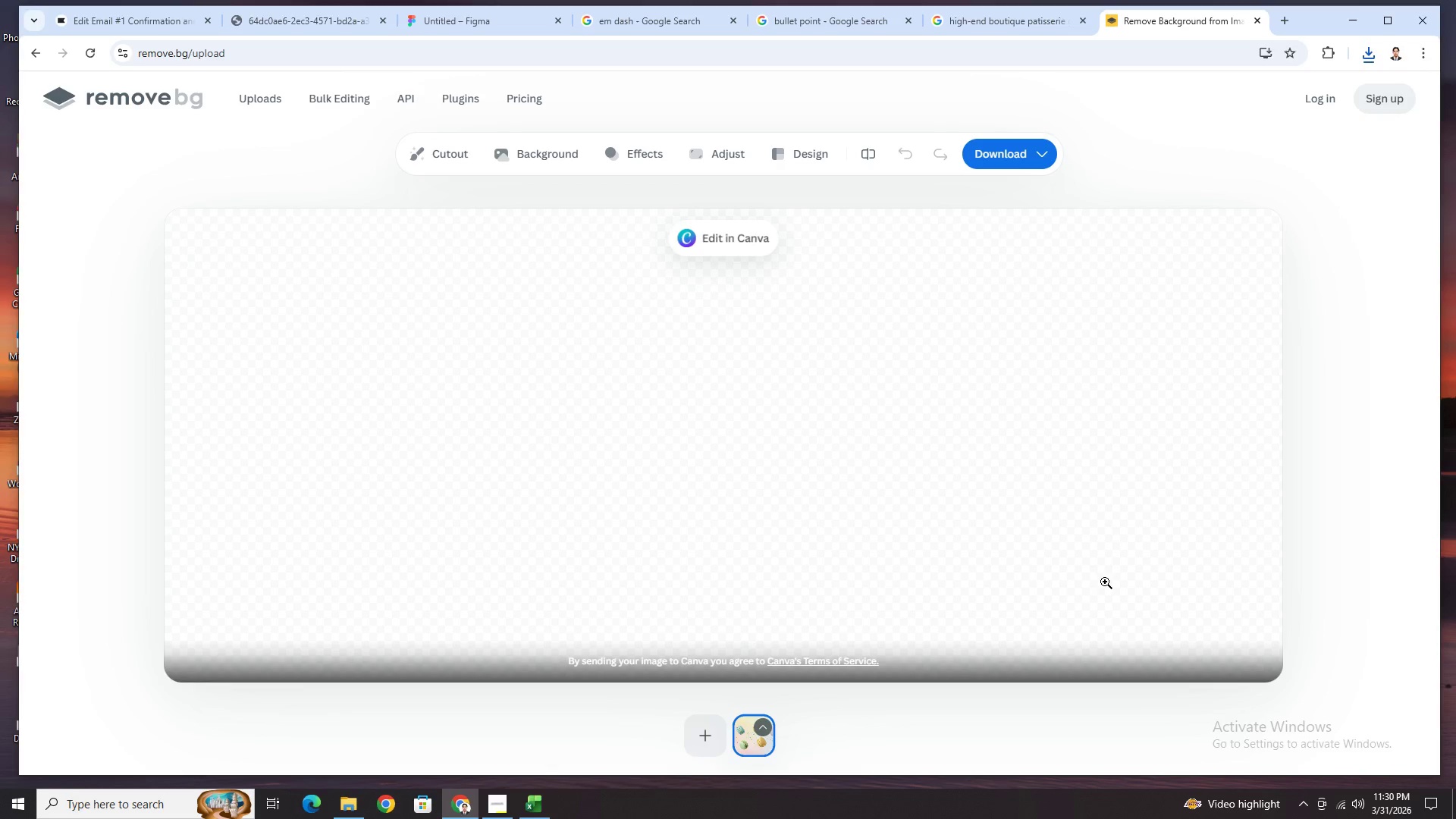 
wait(10.99)
 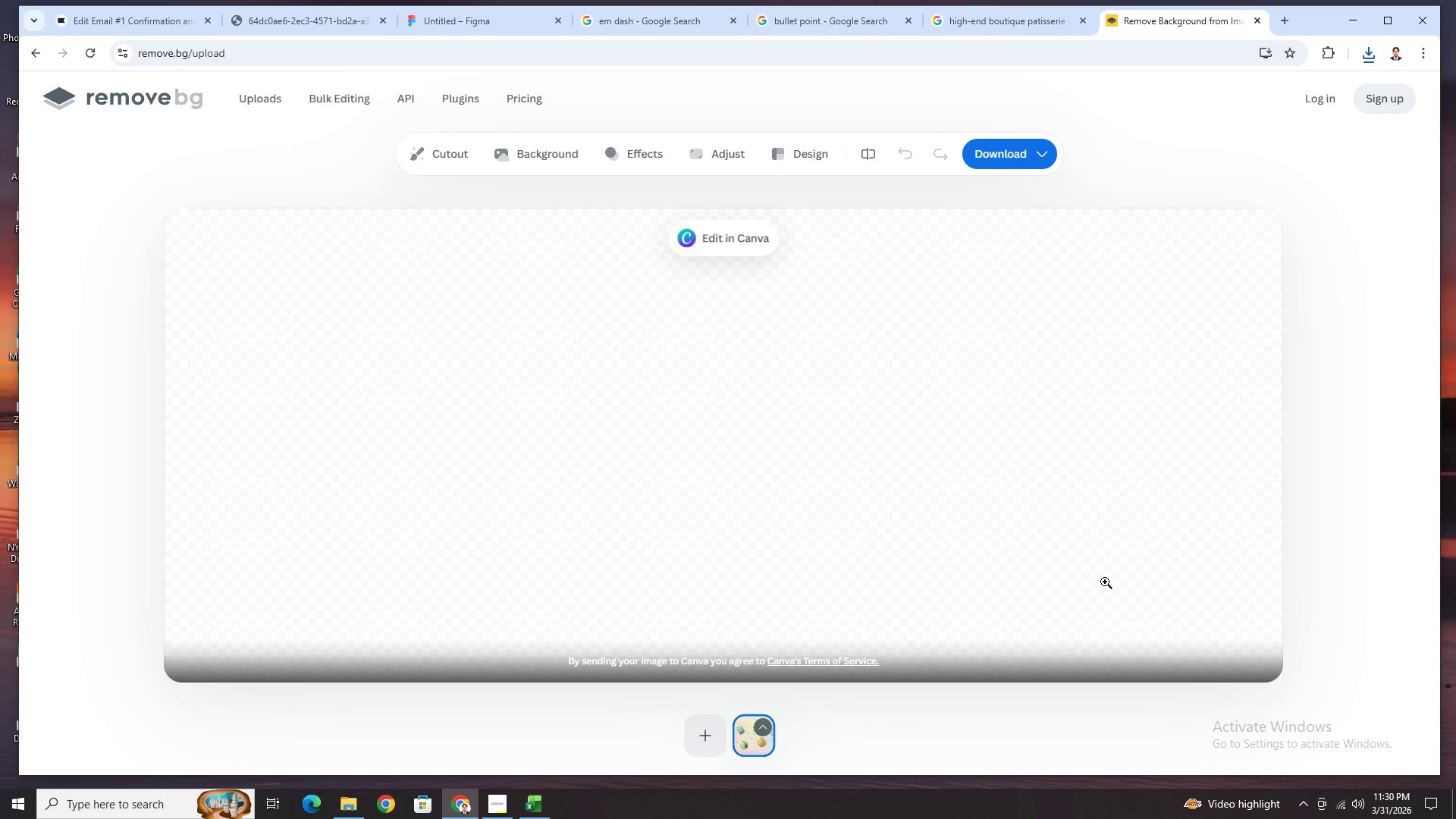 
left_click([1018, 155])
 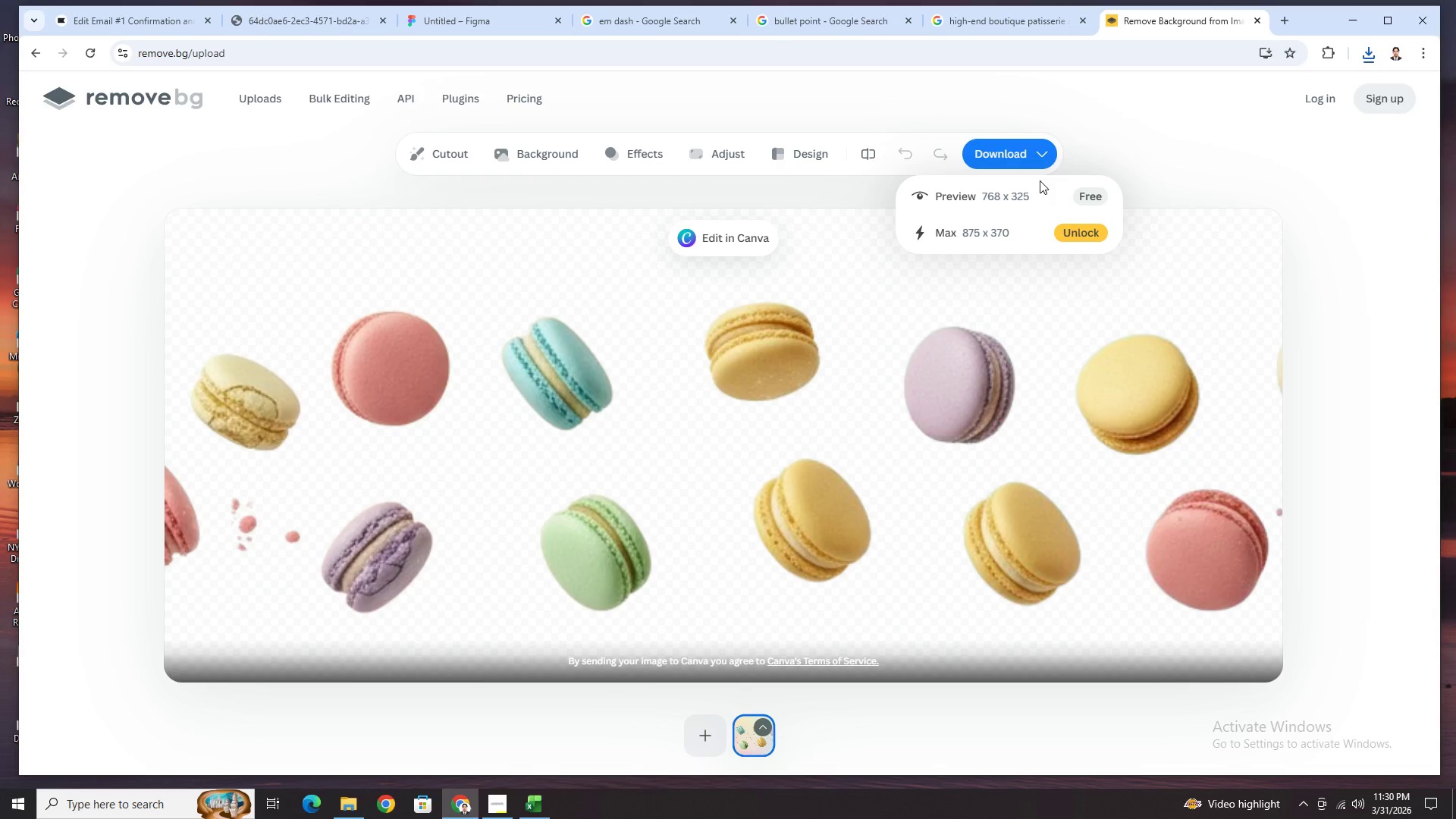 
left_click([1040, 190])
 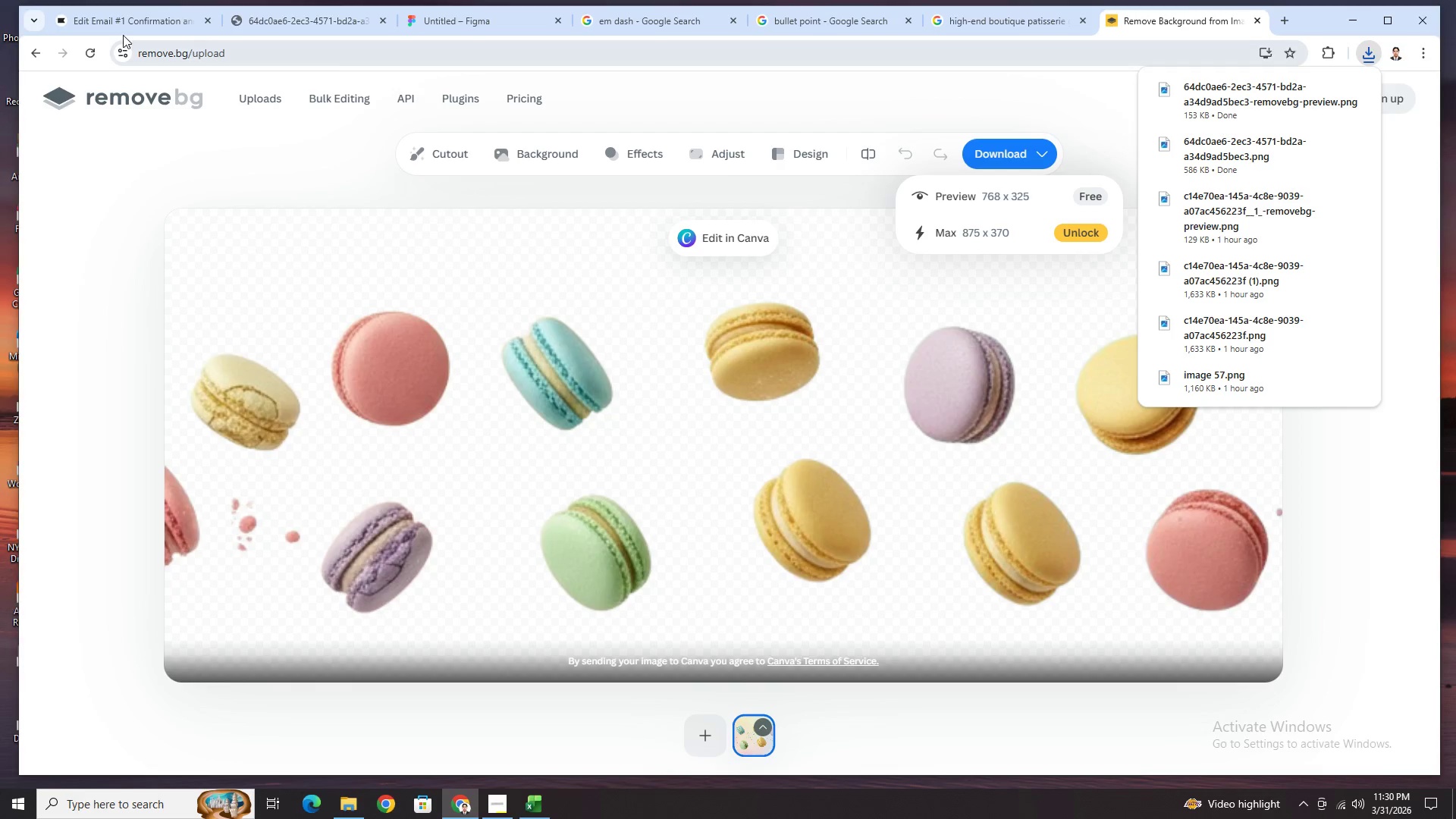 
left_click([115, 17])
 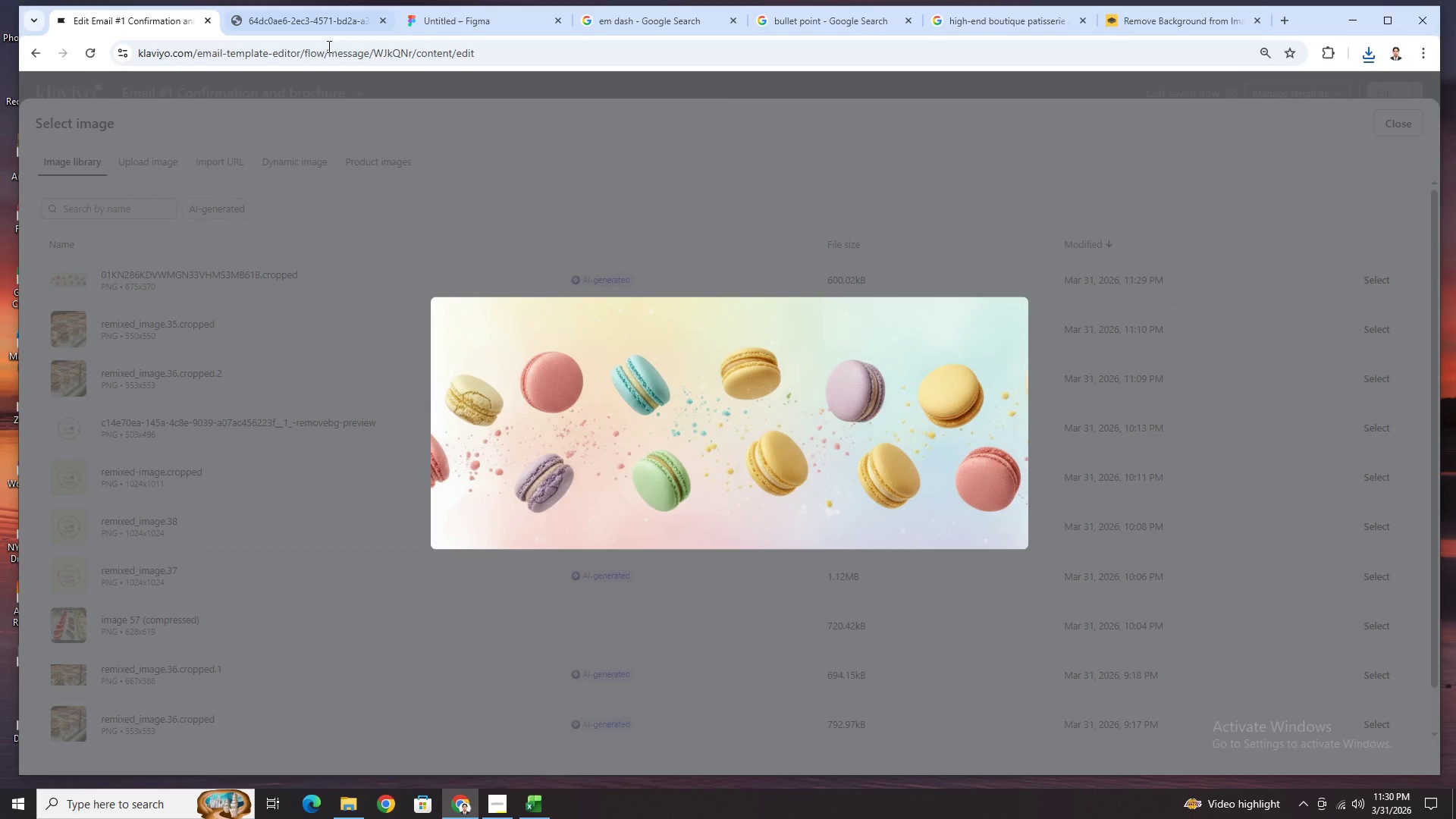 
left_click([359, 146])
 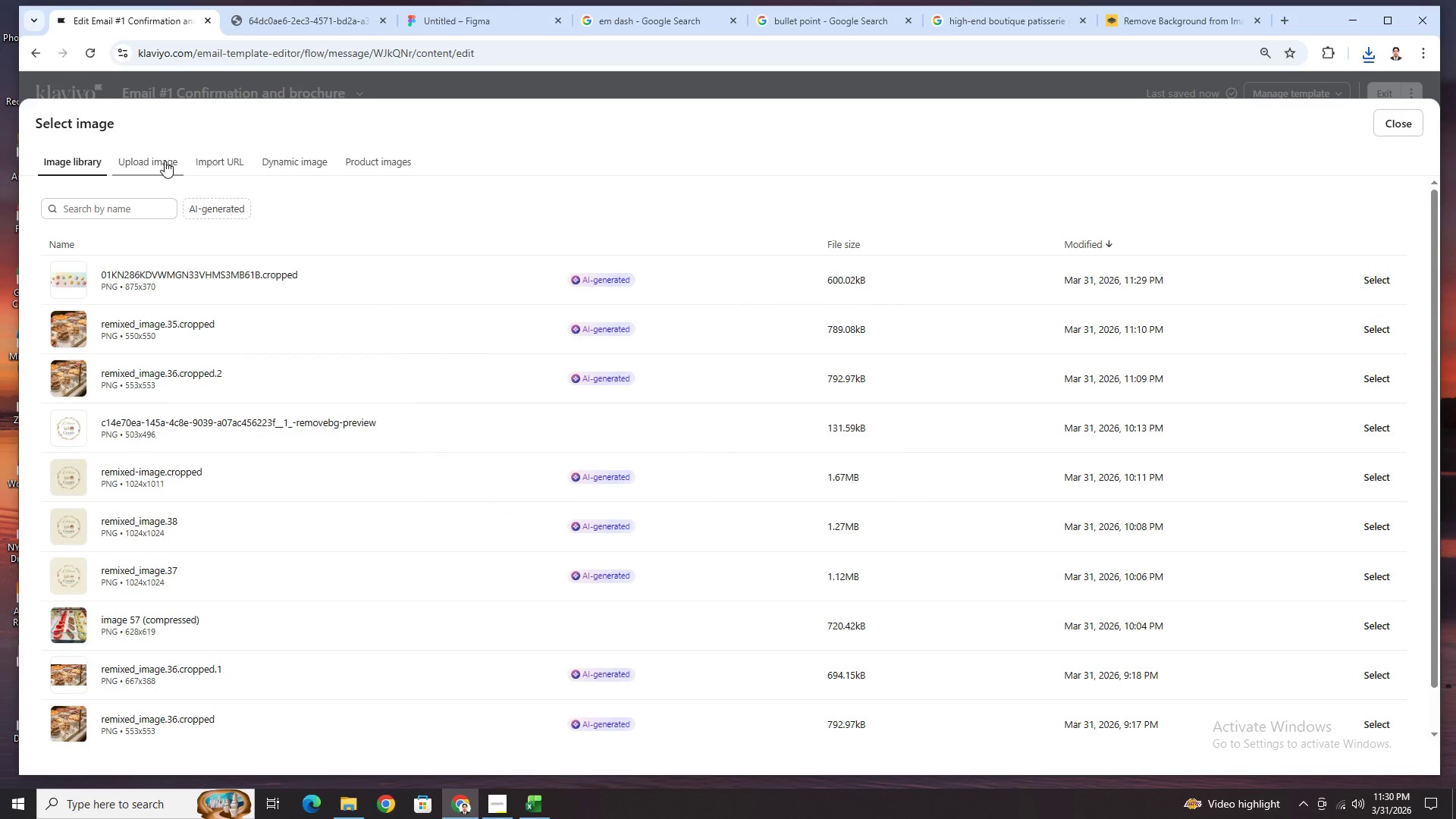 
left_click([165, 161])
 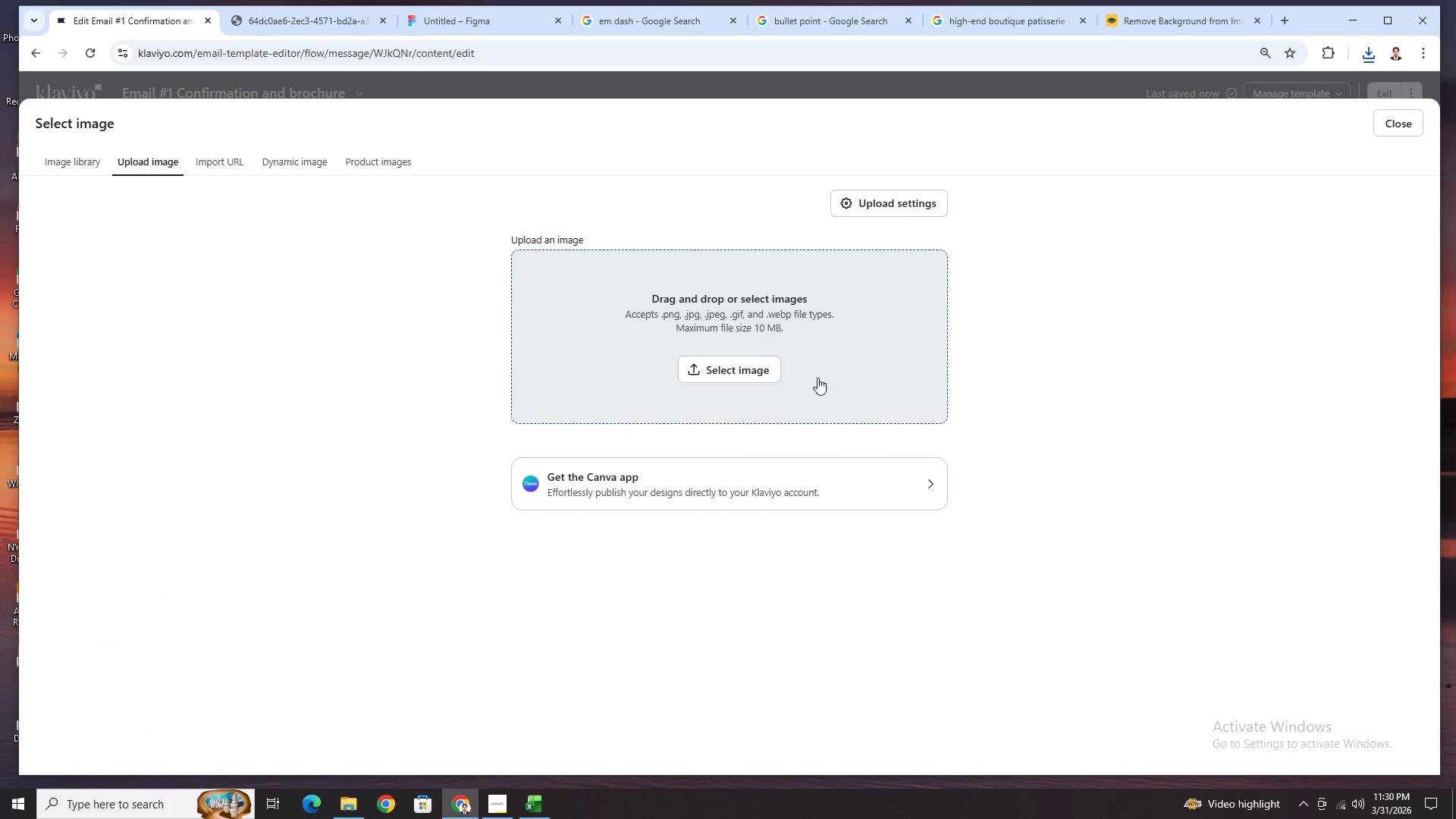 
left_click([736, 370])
 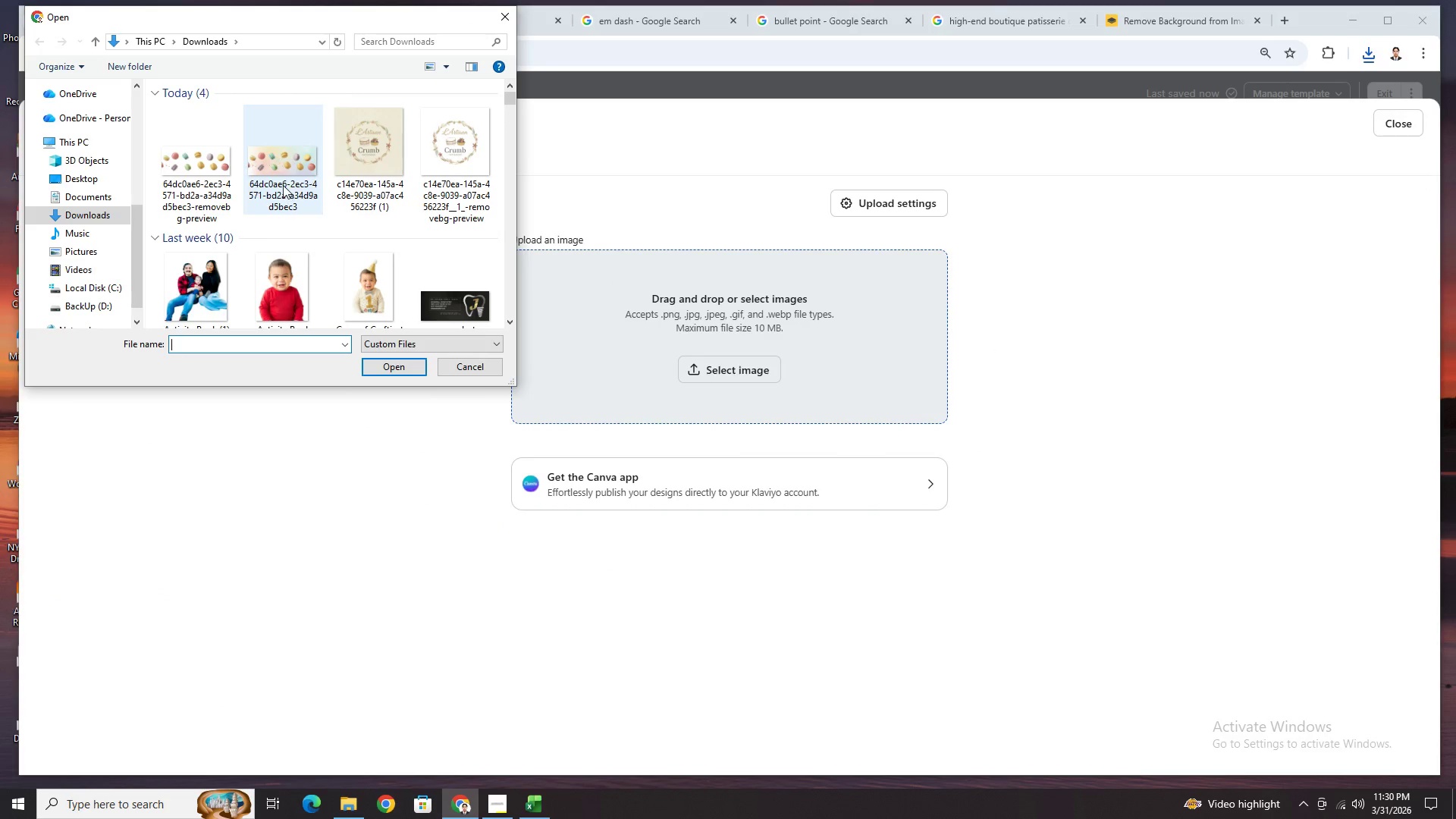 
double_click([178, 154])
 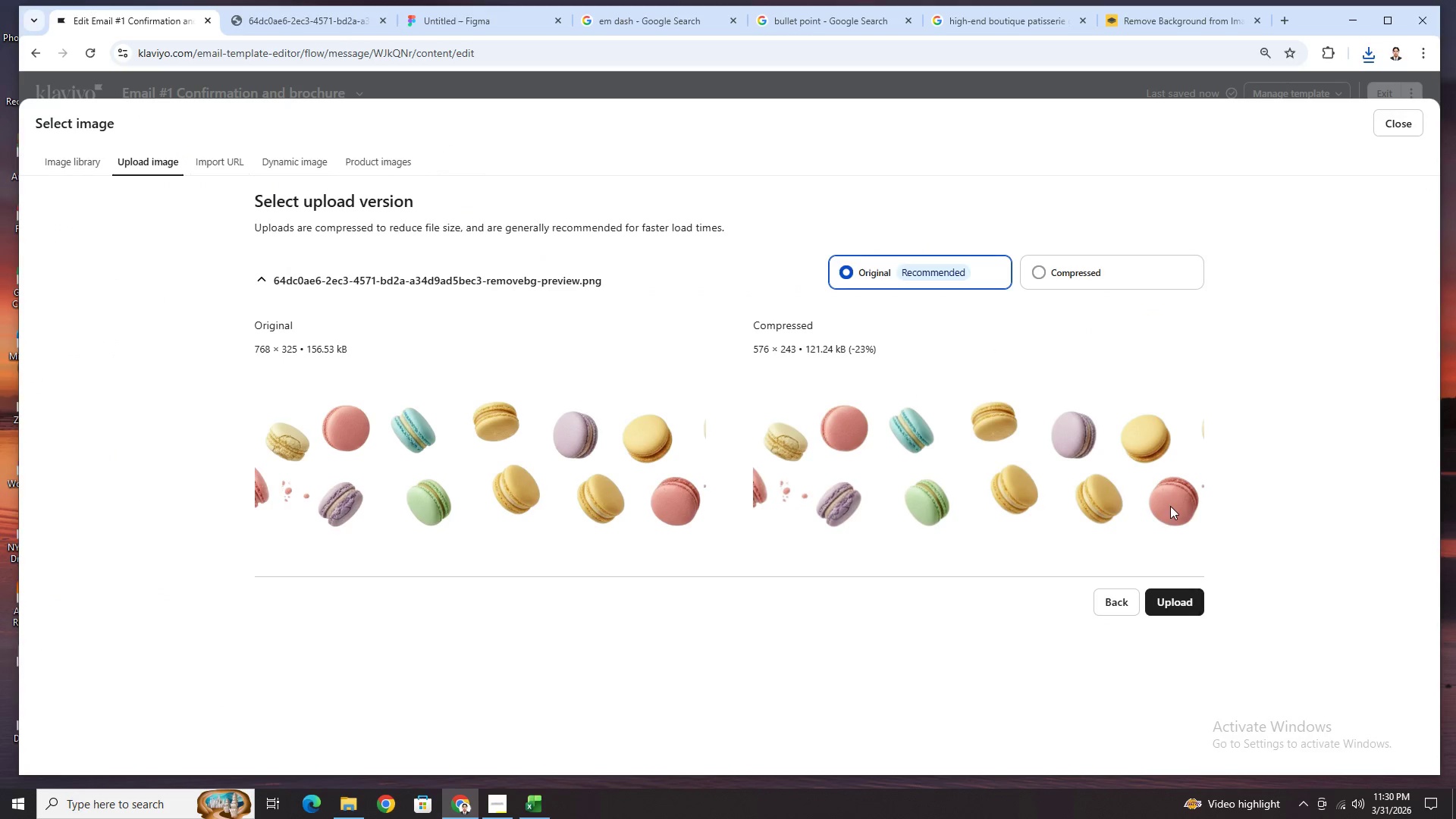 
left_click([1178, 597])
 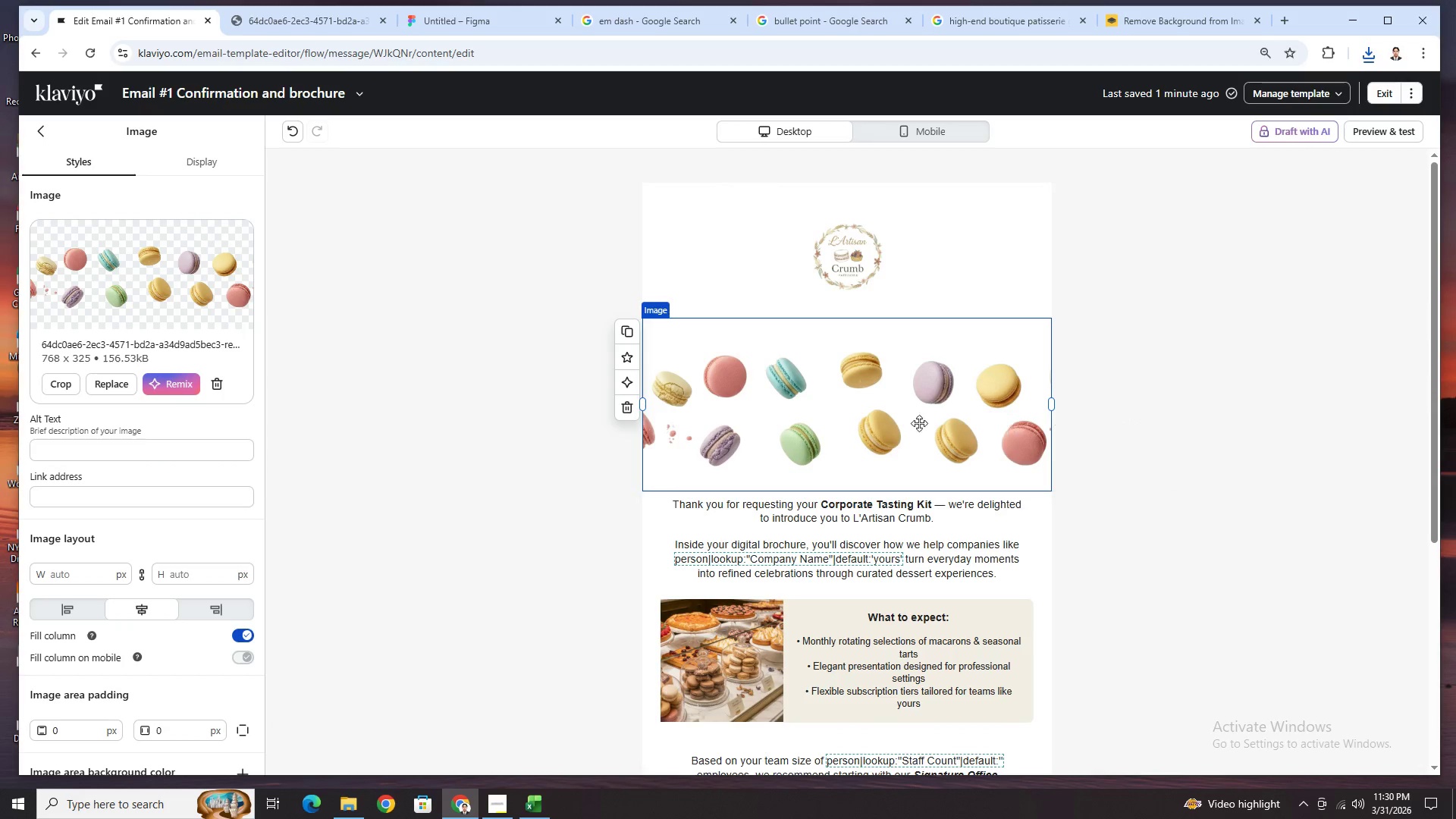 
wait(5.47)
 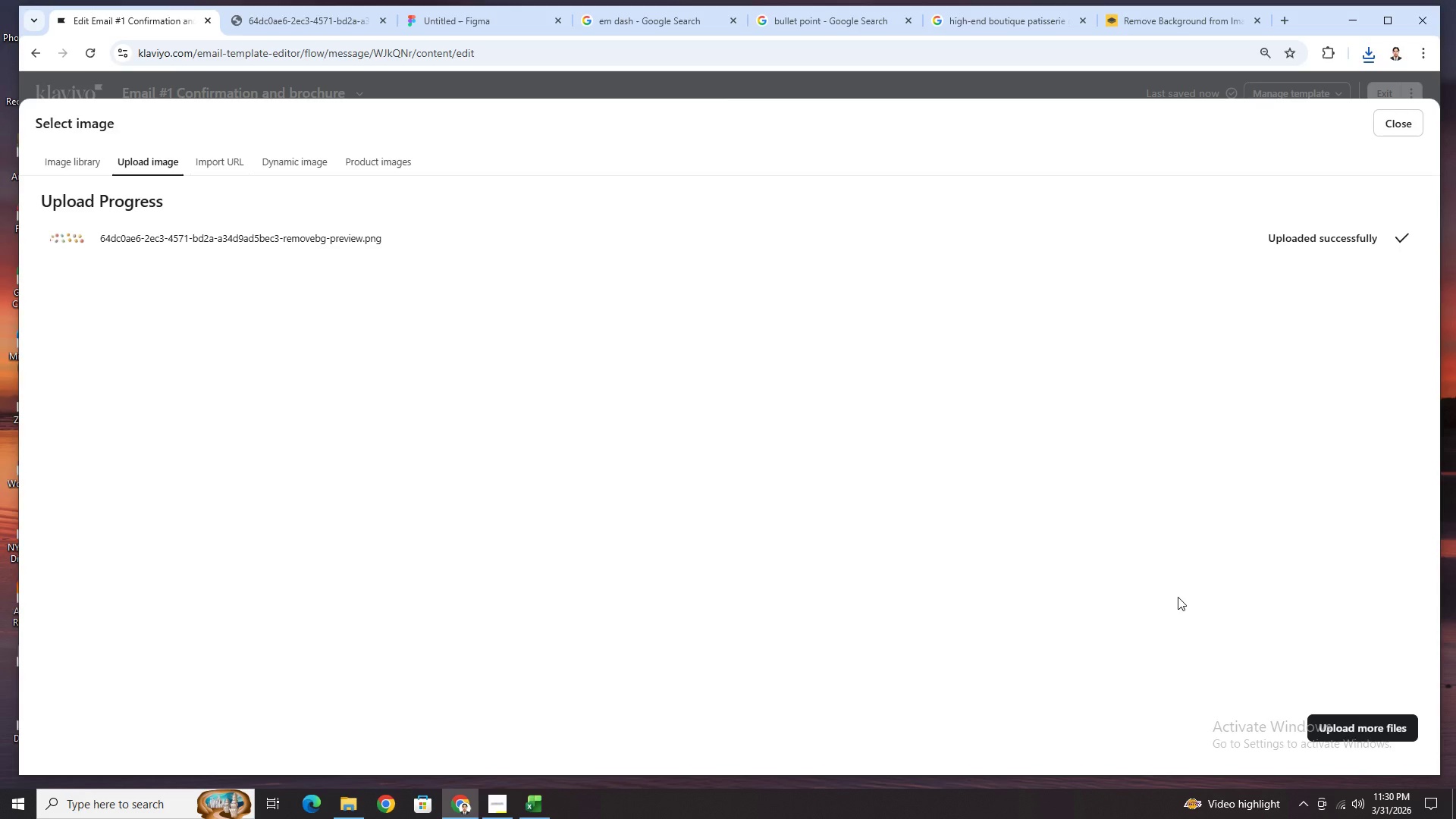 
left_click_drag(start_coordinate=[641, 403], to_coordinate=[715, 435])
 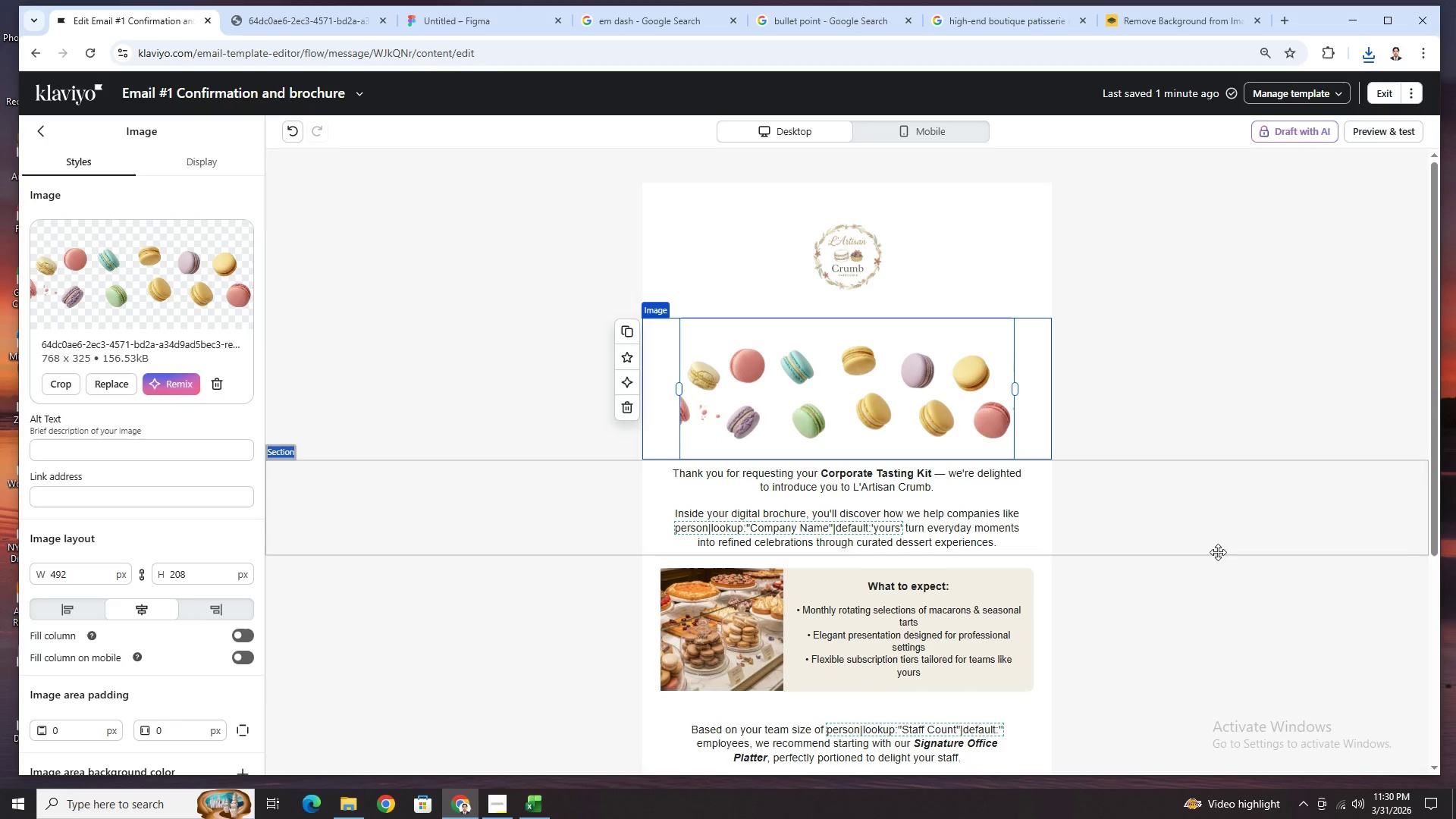 
left_click([1220, 585])
 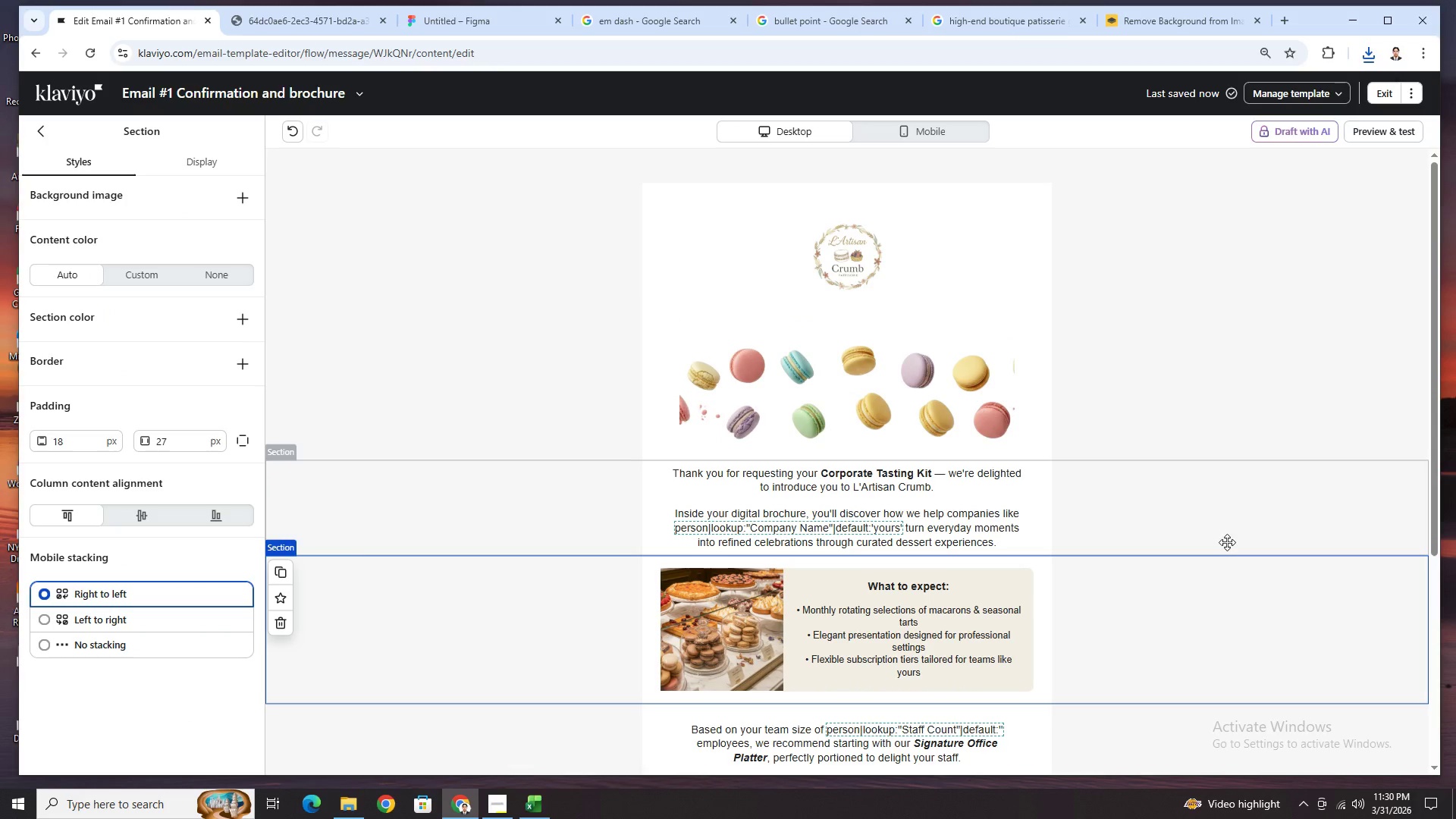 
left_click([934, 391])
 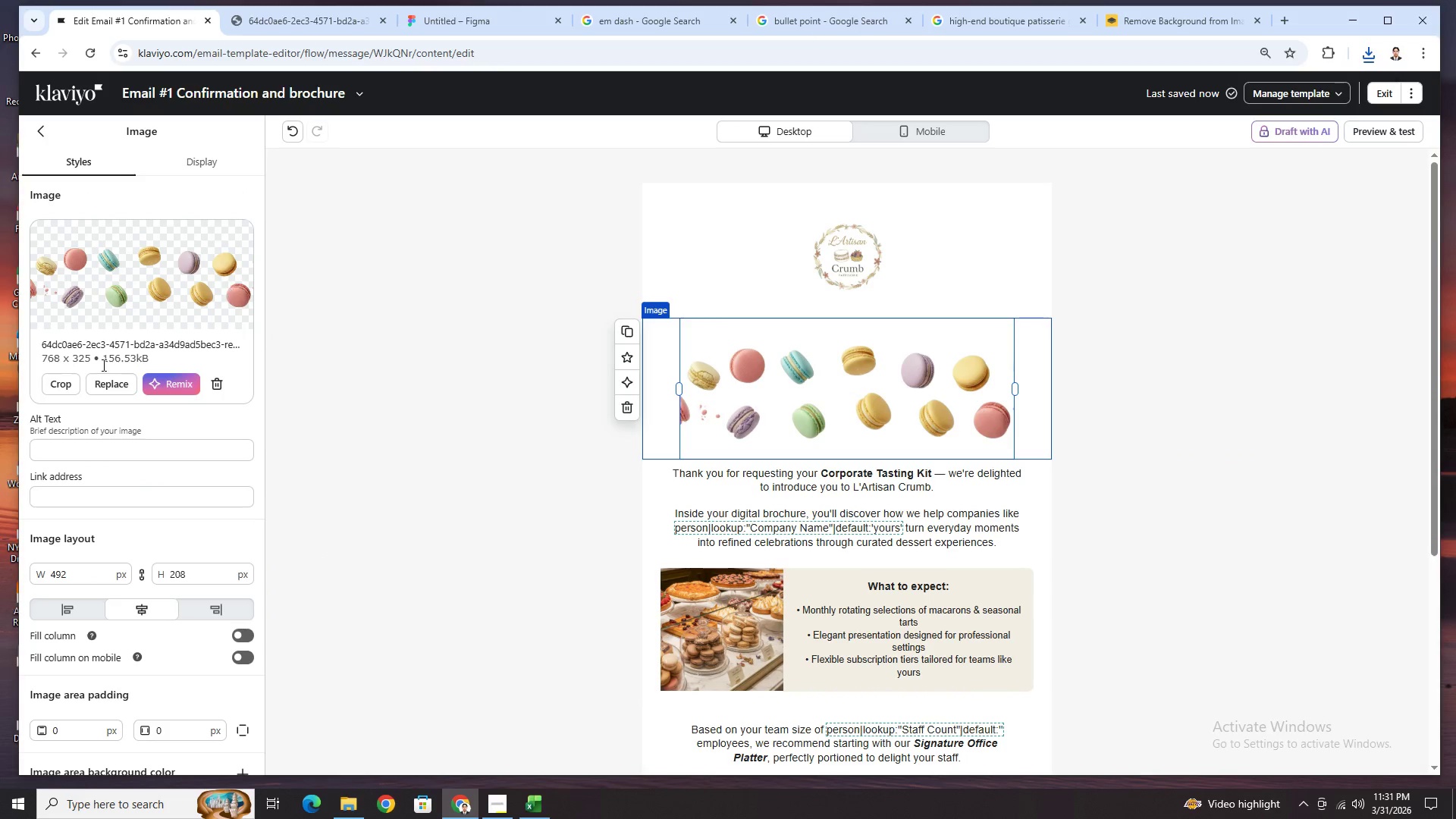 
left_click([65, 381])
 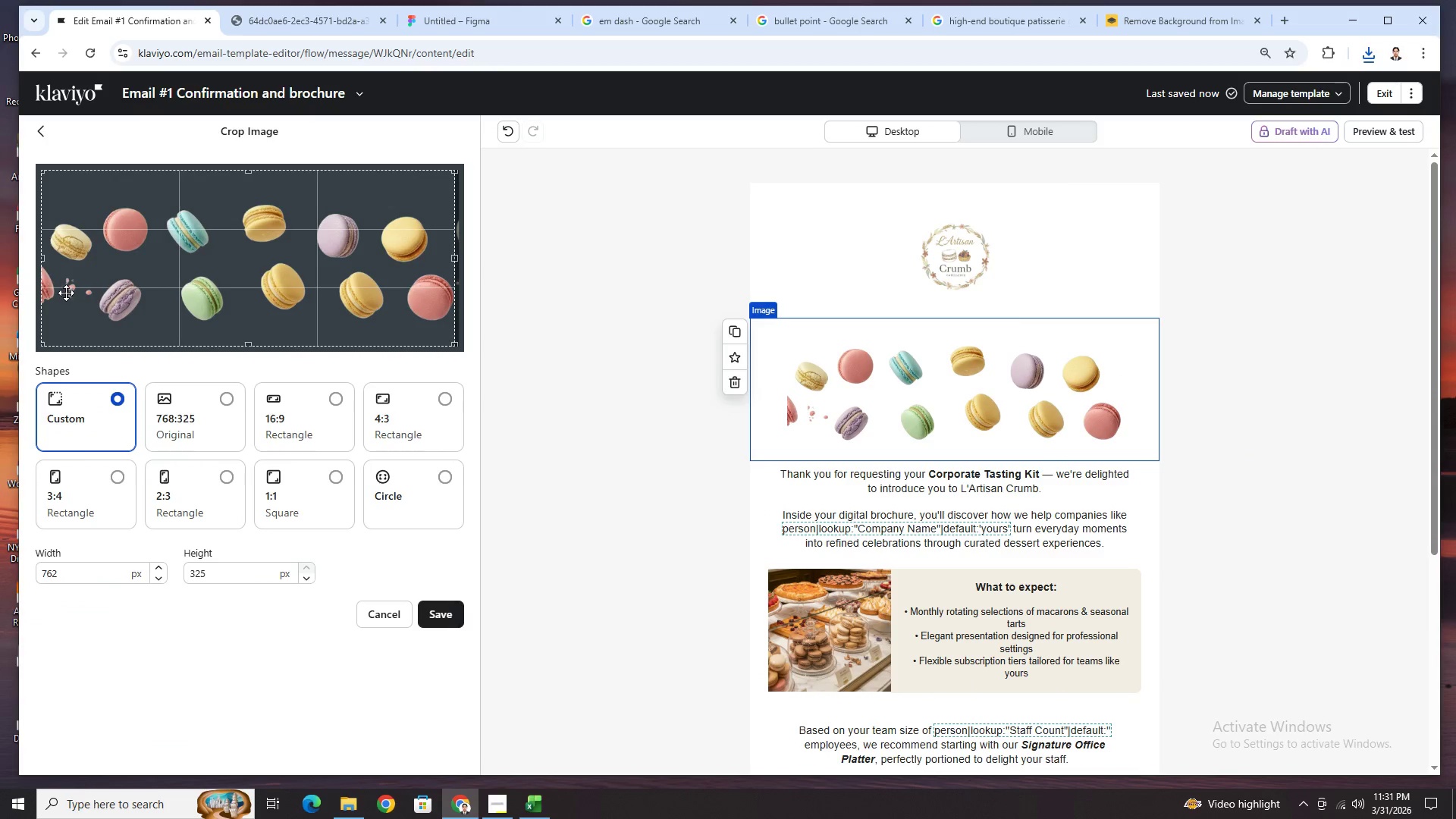 
wait(5.16)
 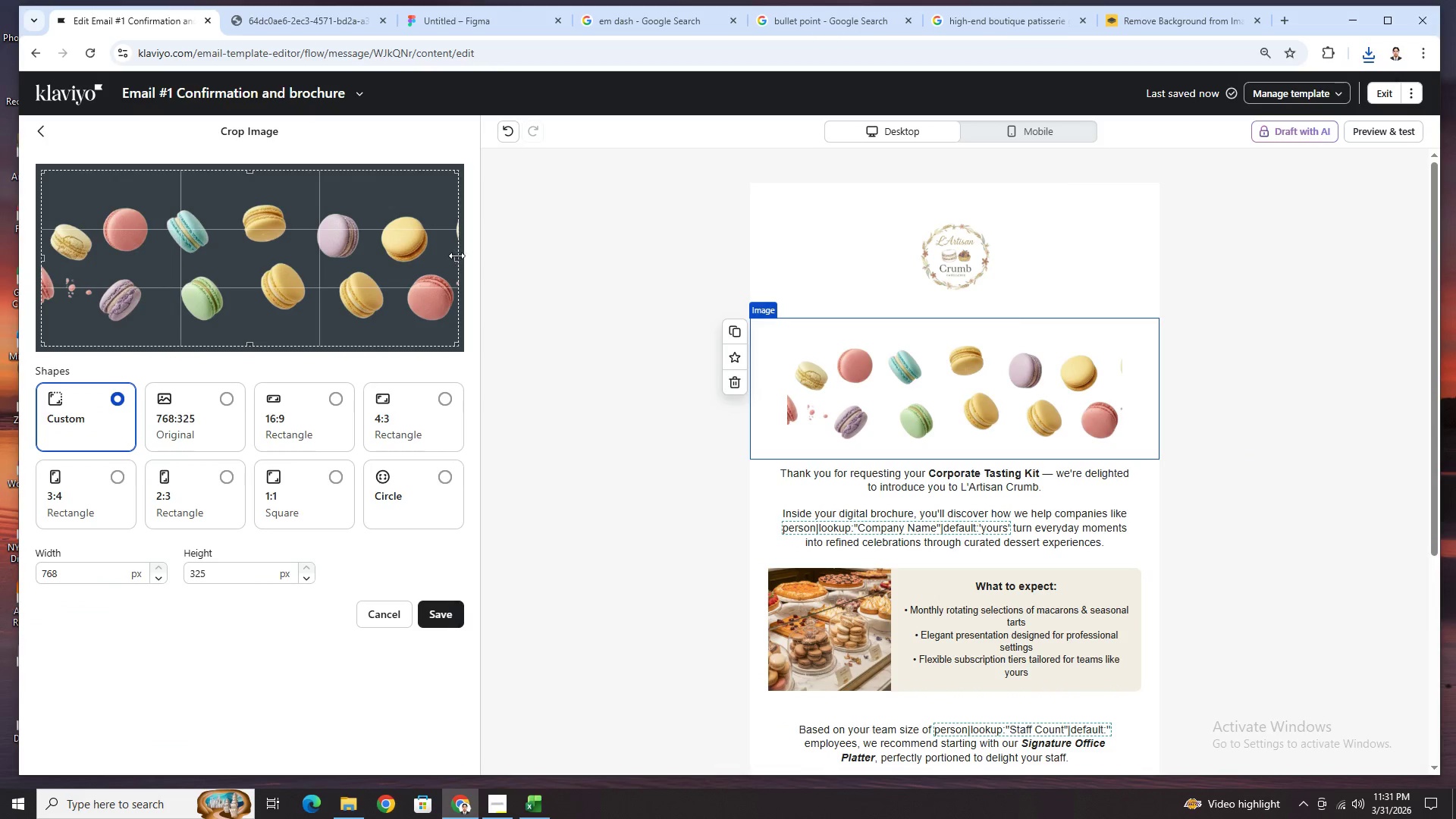 
left_click_drag(start_coordinate=[42, 262], to_coordinate=[95, 262])
 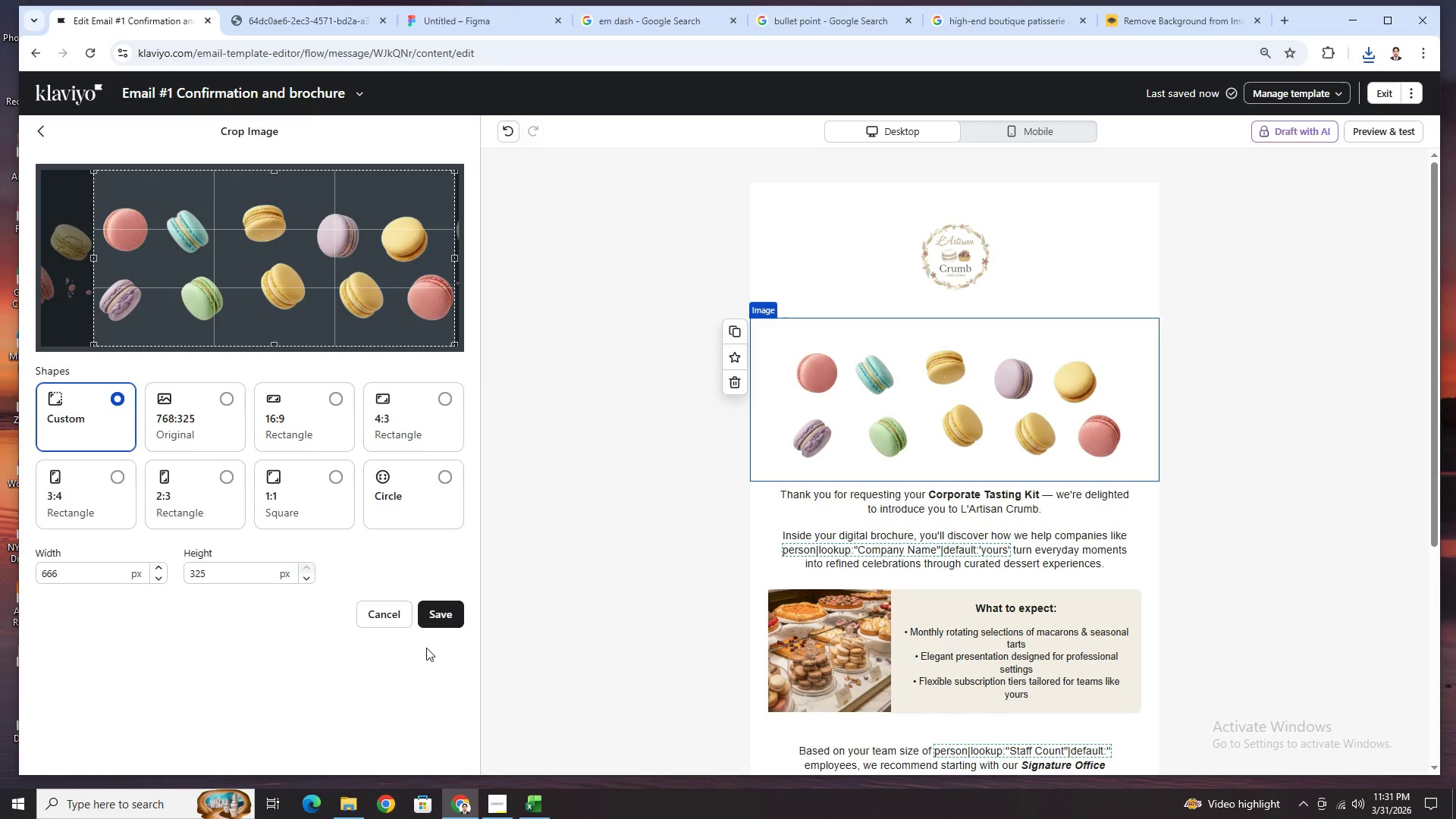 
left_click([444, 613])
 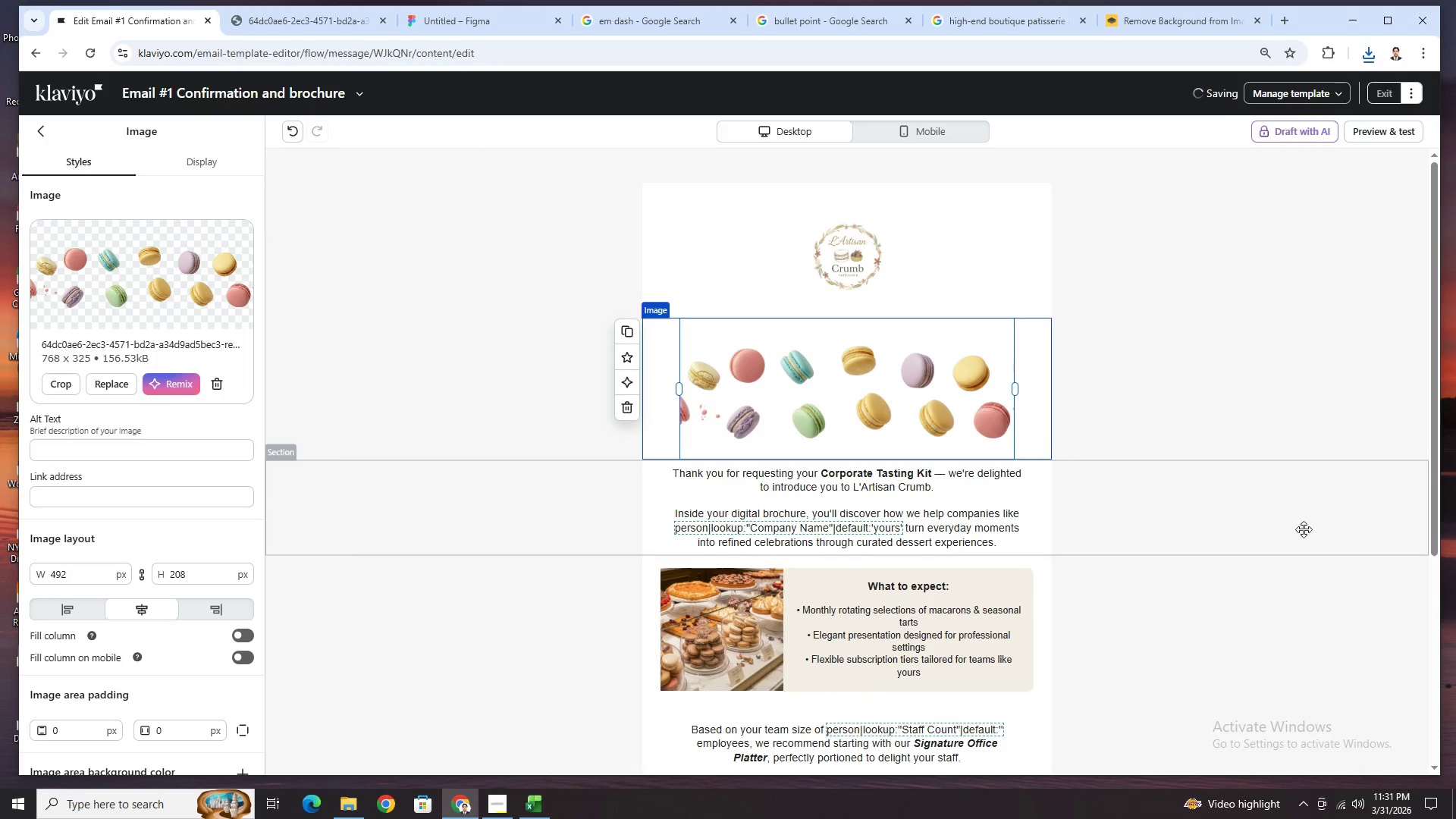 
left_click([1197, 540])
 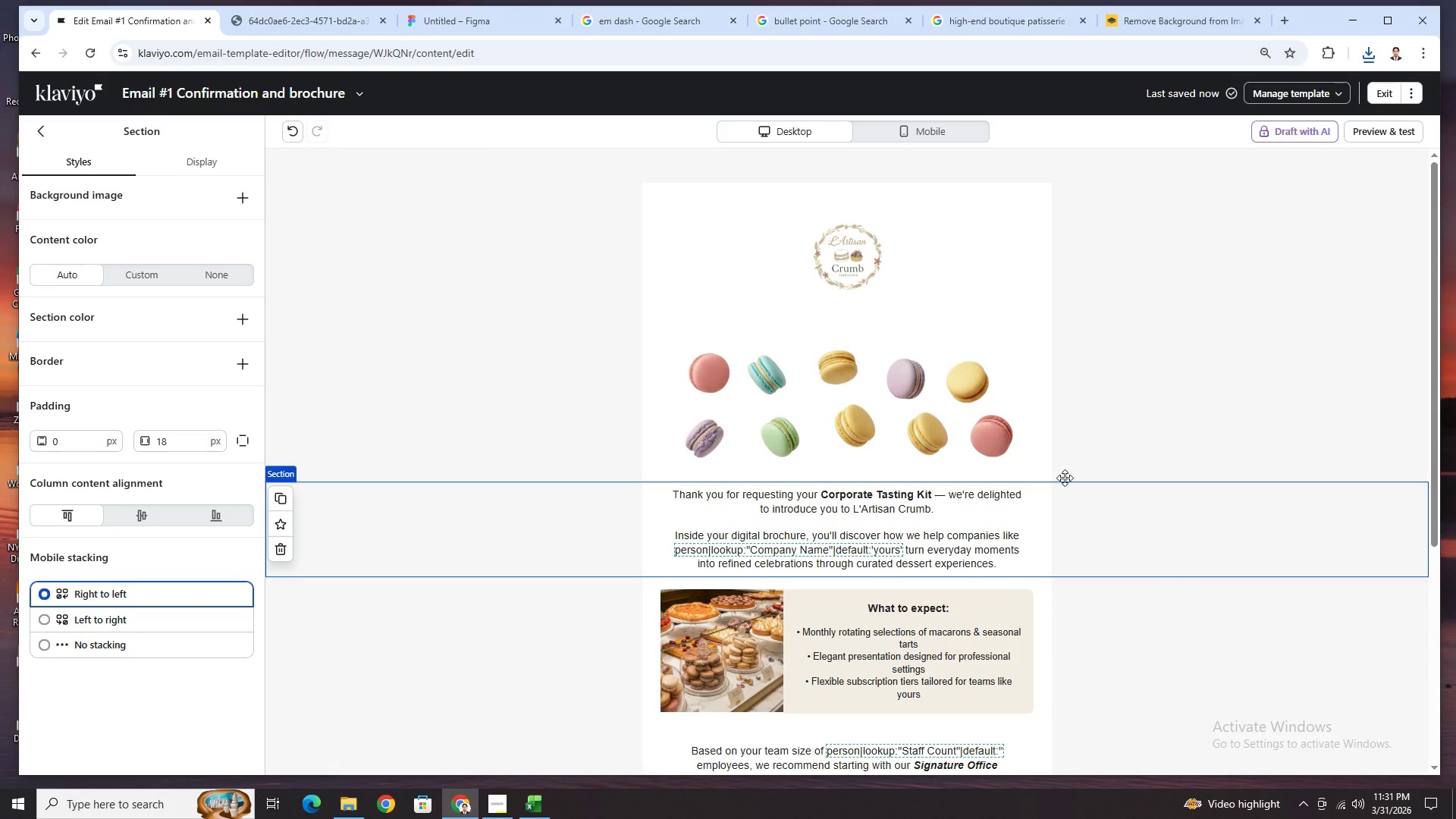 
left_click([965, 418])
 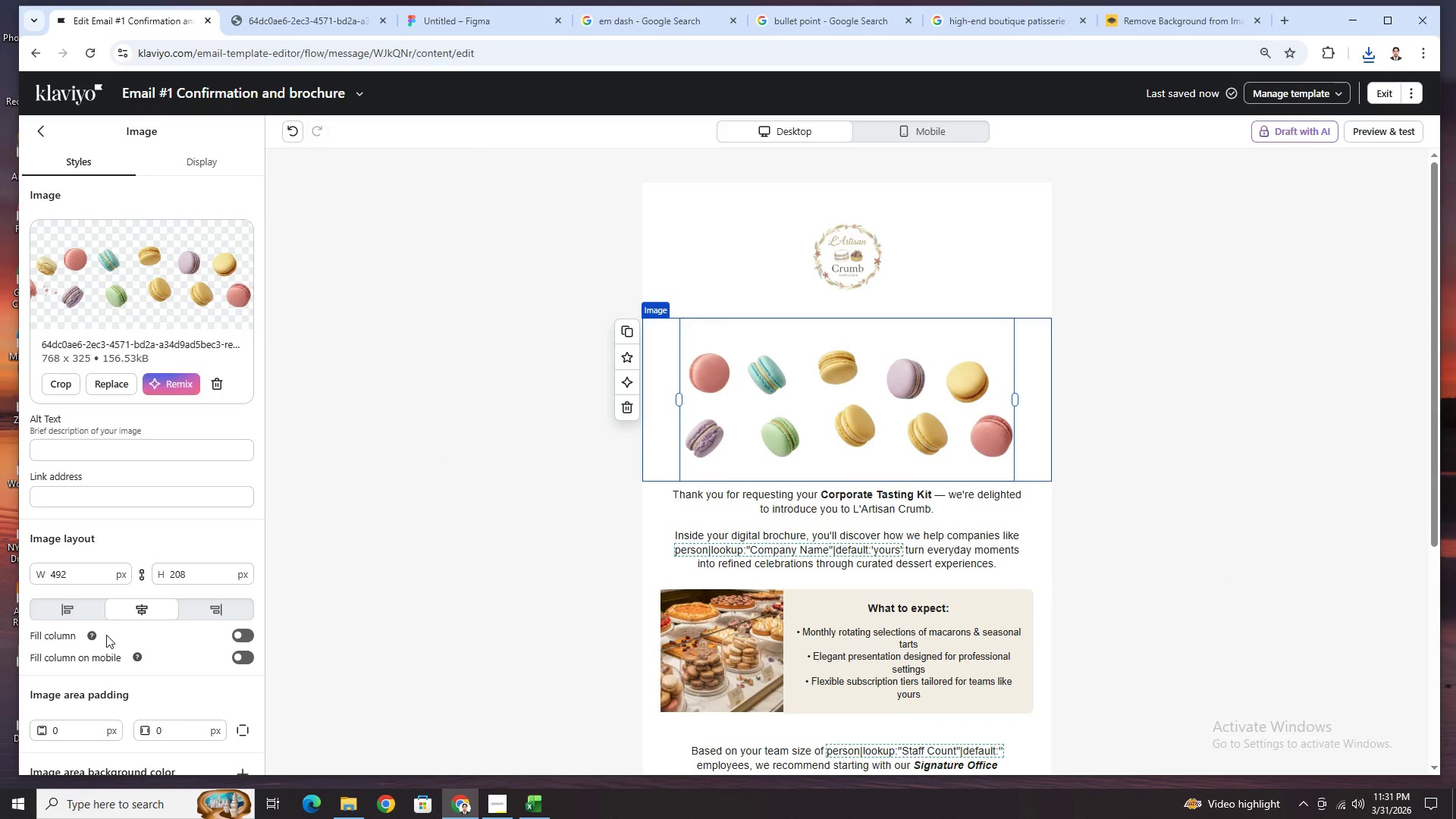 
scroll: coordinate [102, 498], scroll_direction: down, amount: 1.0
 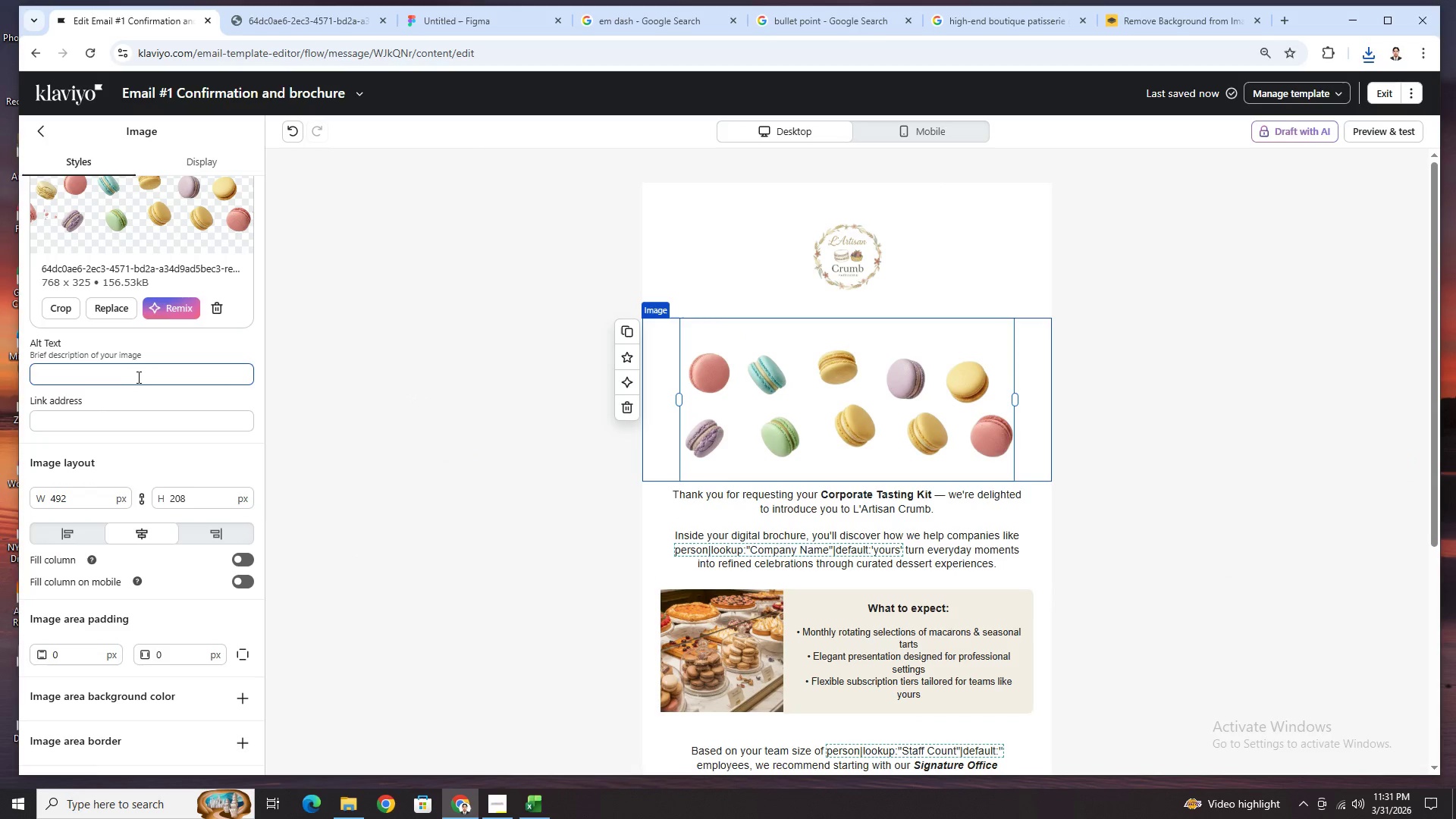 
left_click([139, 373])
 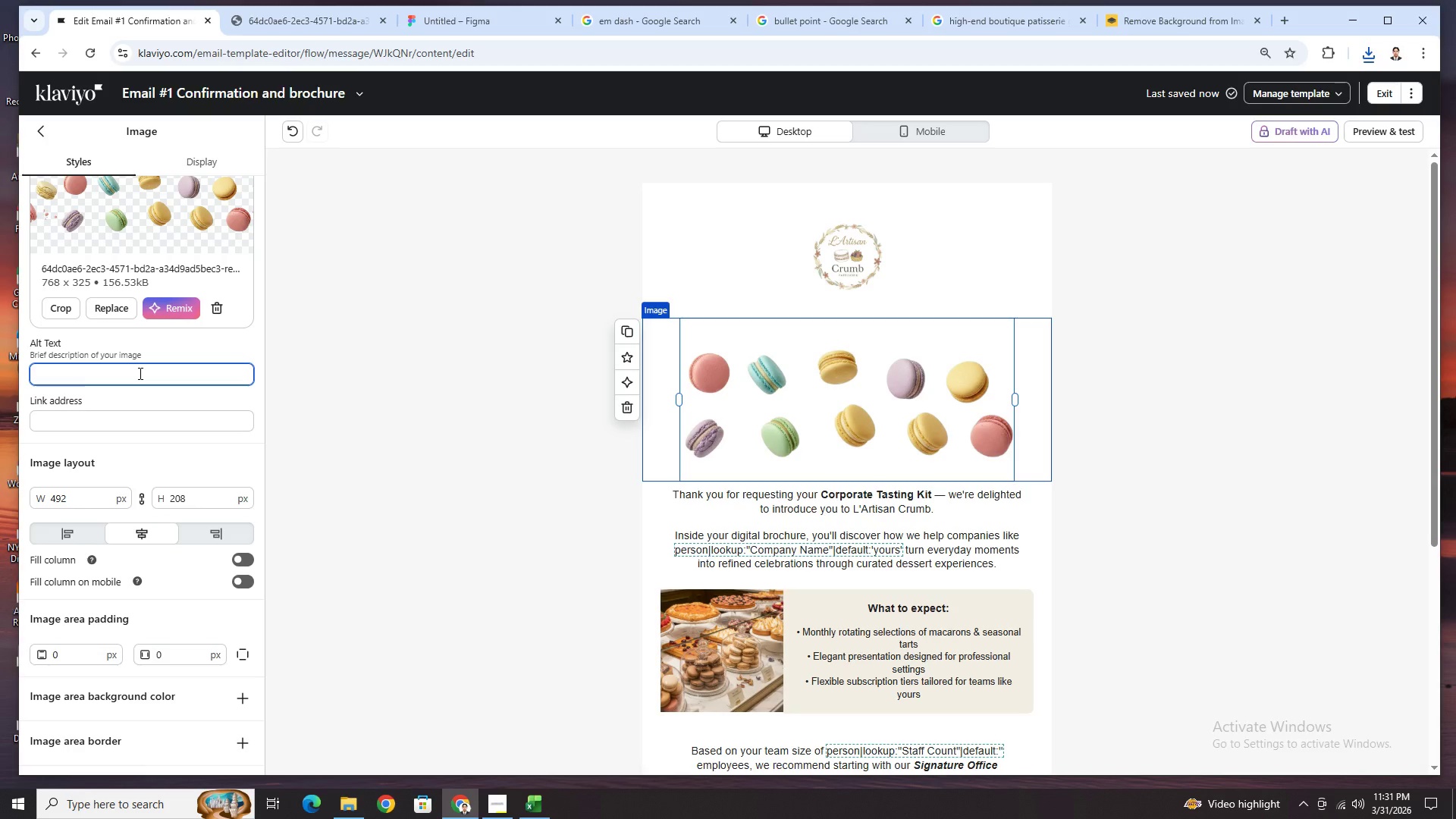 
type(macarons)
 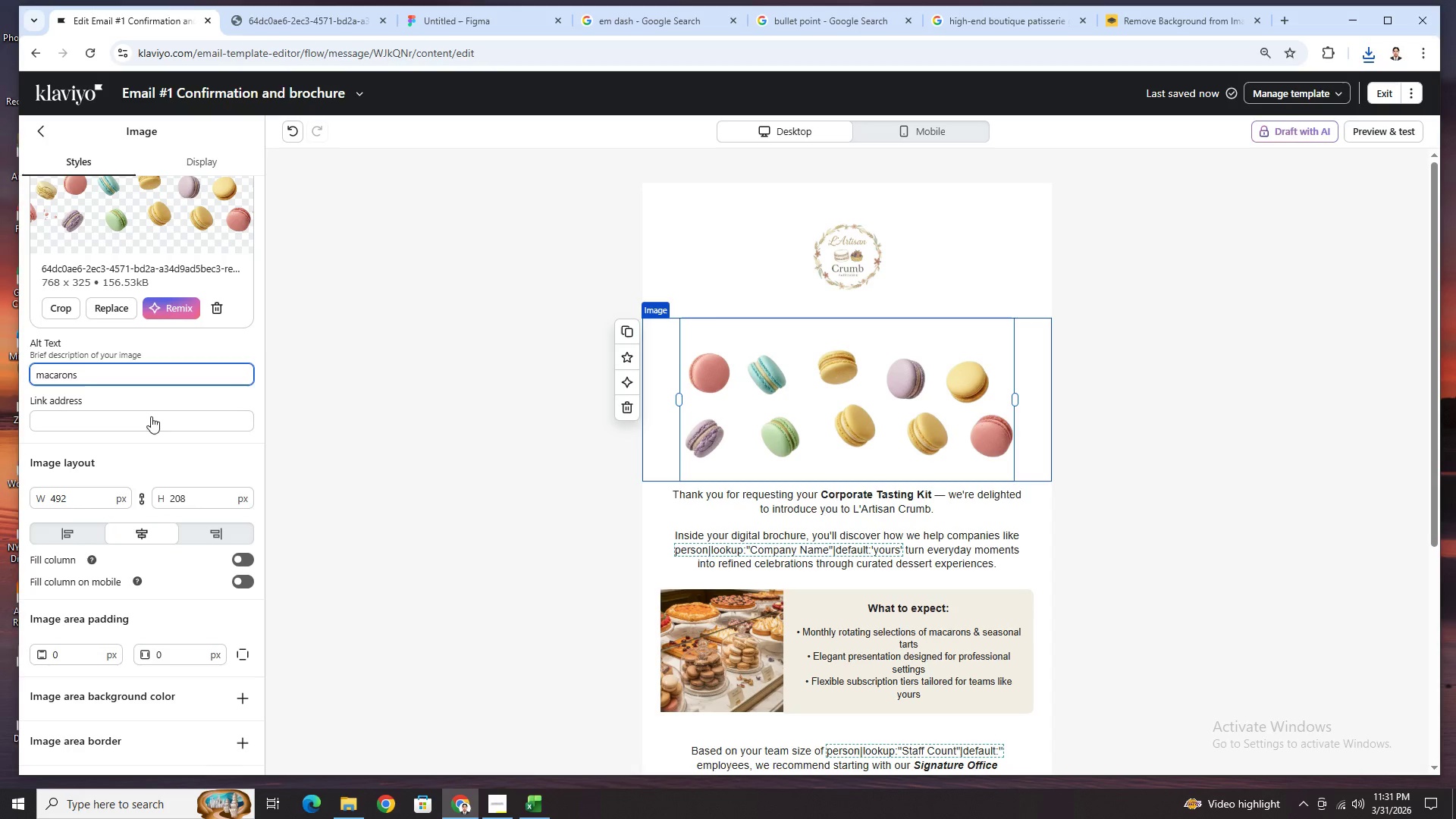 
scroll: coordinate [131, 486], scroll_direction: down, amount: 3.0
 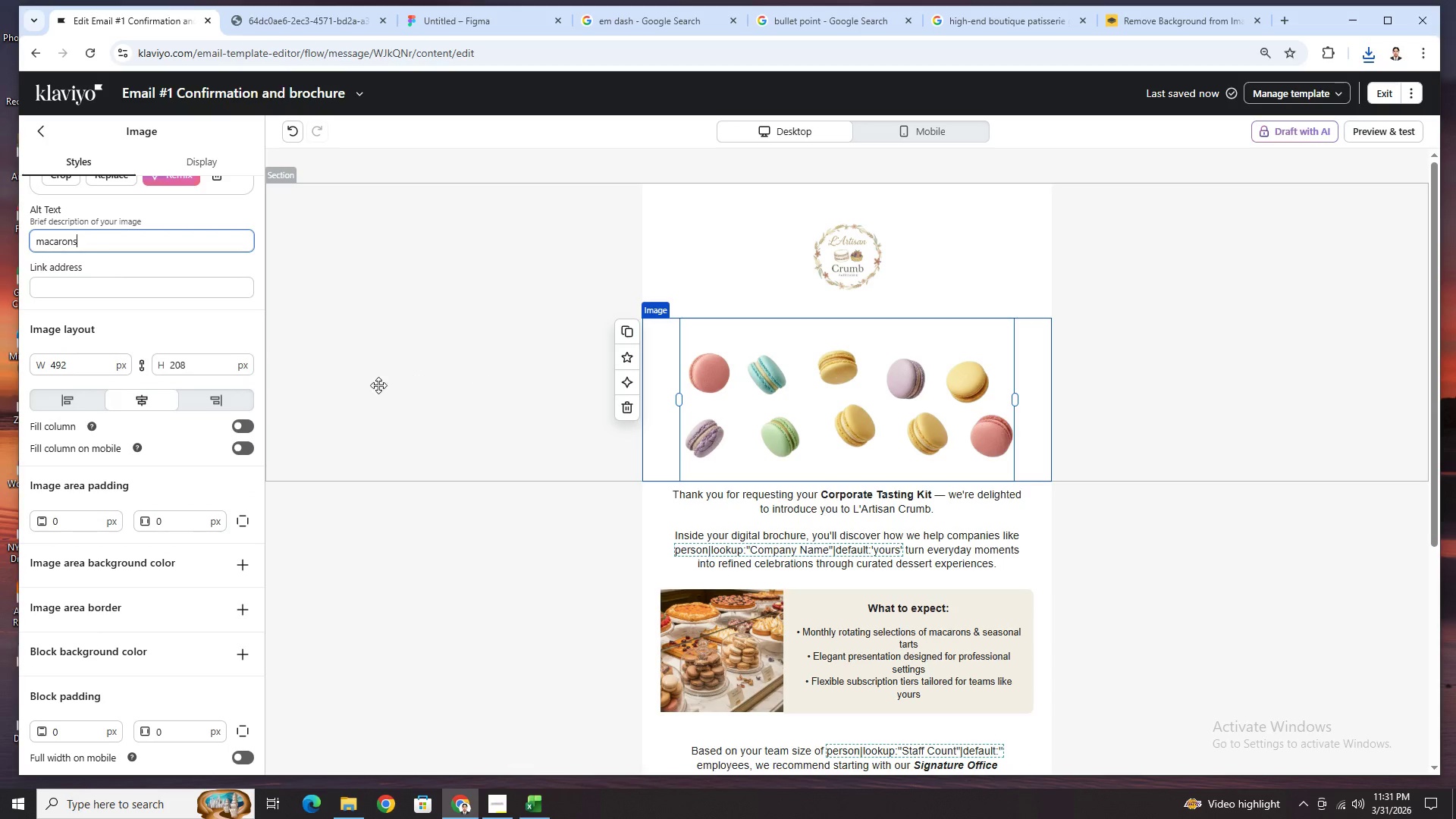 
scroll: coordinate [146, 278], scroll_direction: up, amount: 3.0
 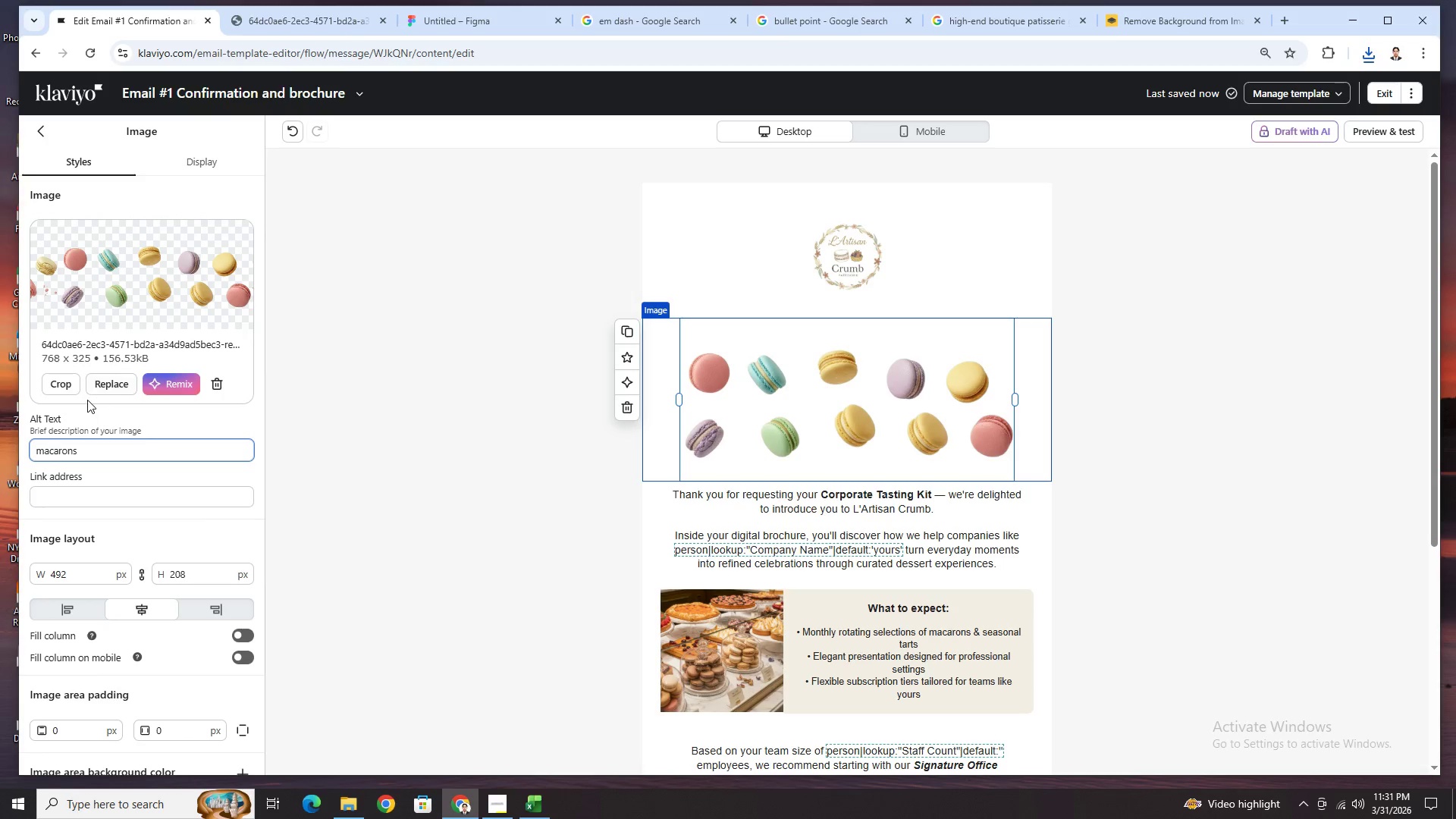 
left_click([64, 388])
 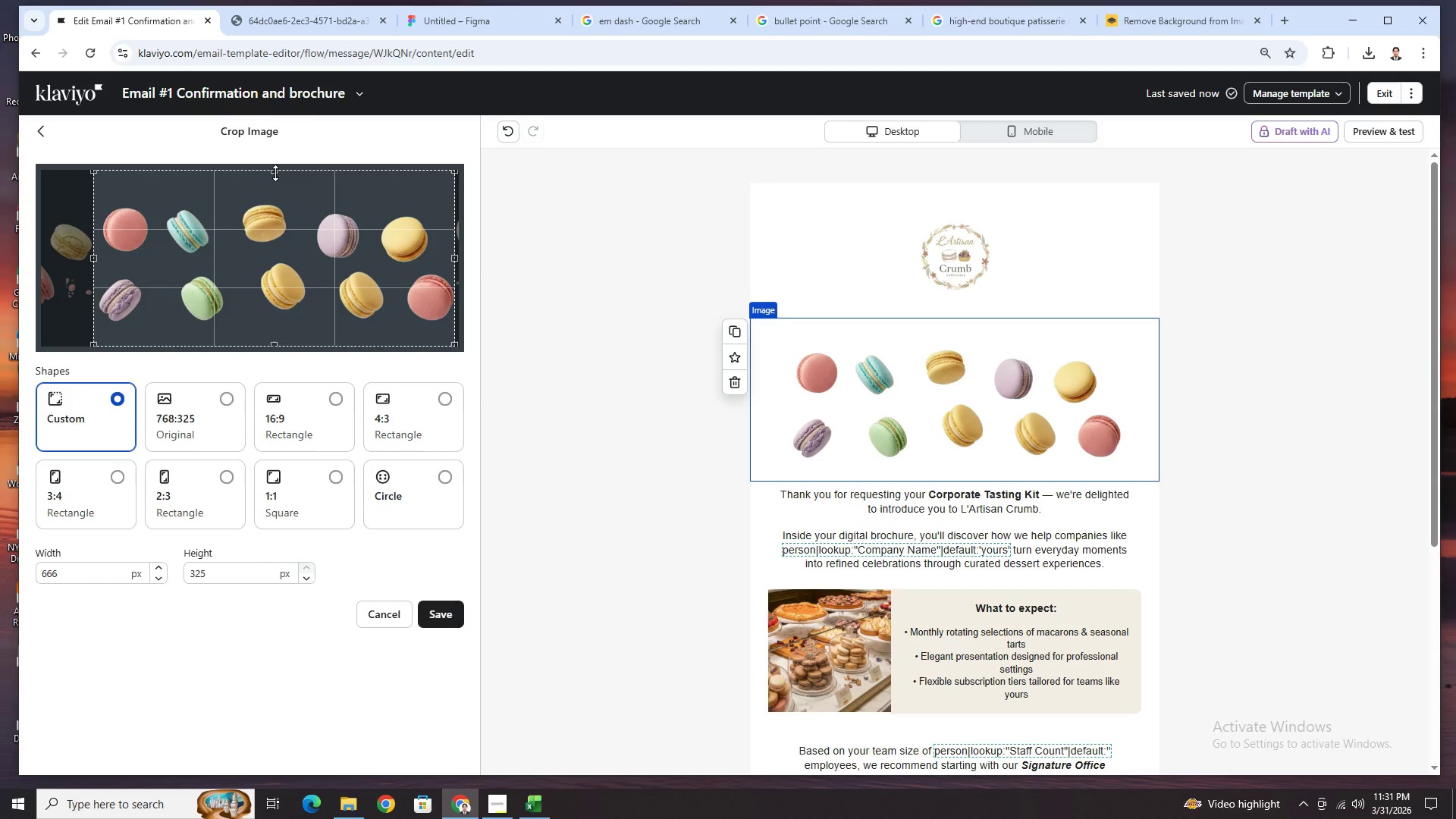 
left_click_drag(start_coordinate=[275, 173], to_coordinate=[283, 196])
 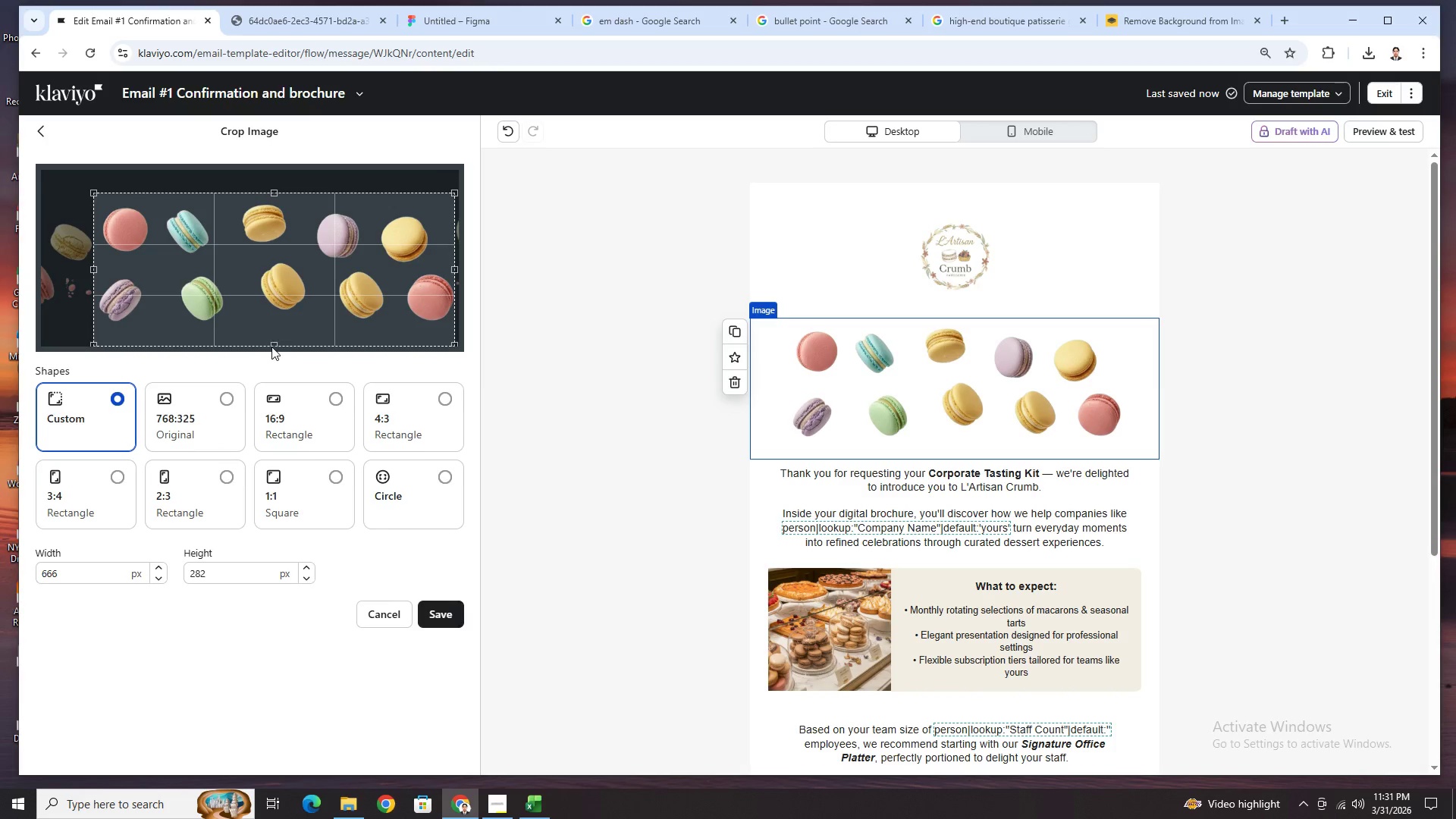 
left_click_drag(start_coordinate=[273, 347], to_coordinate=[277, 329])
 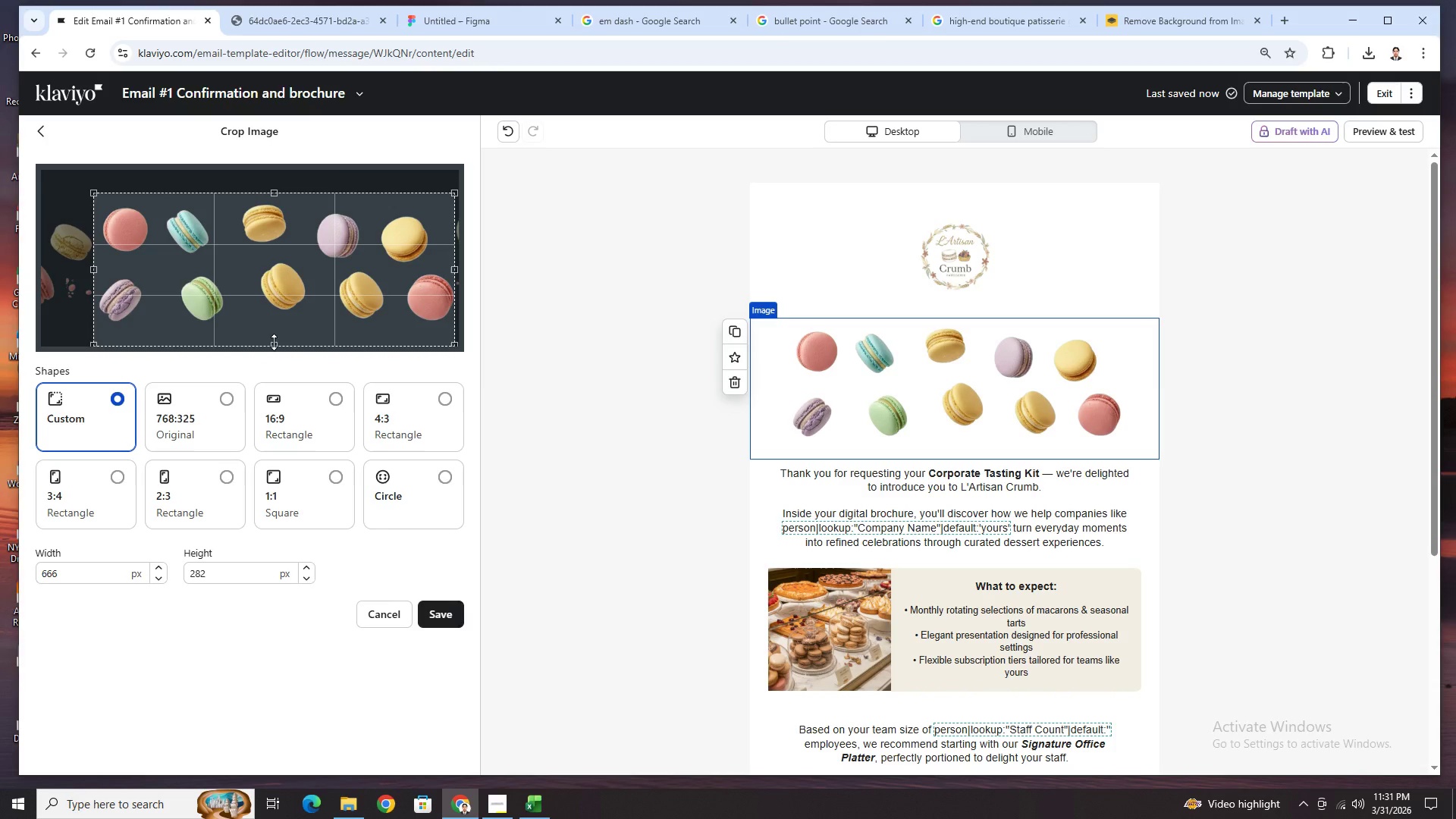 
left_click_drag(start_coordinate=[274, 342], to_coordinate=[278, 326])
 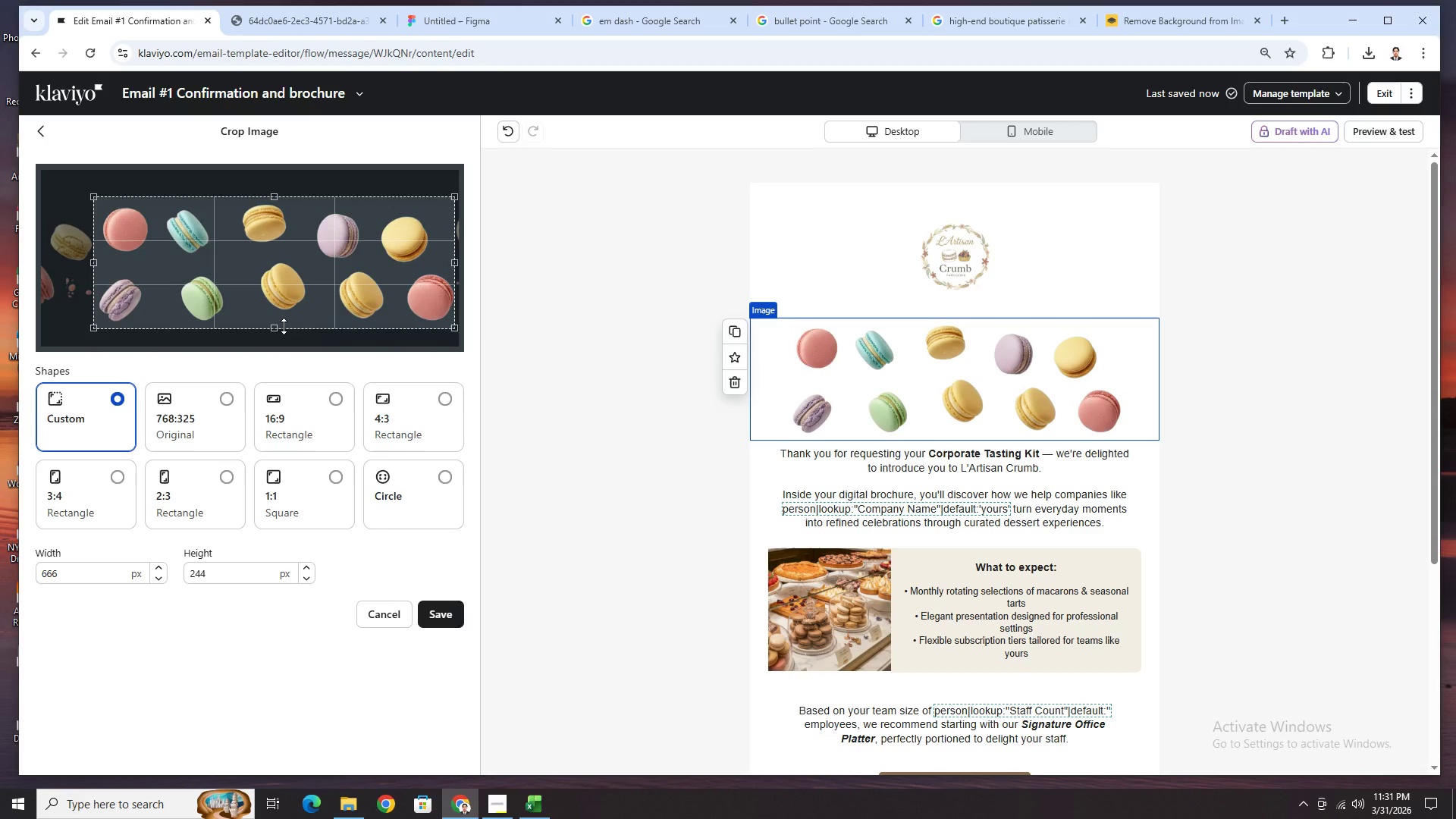 
wait(16.31)
 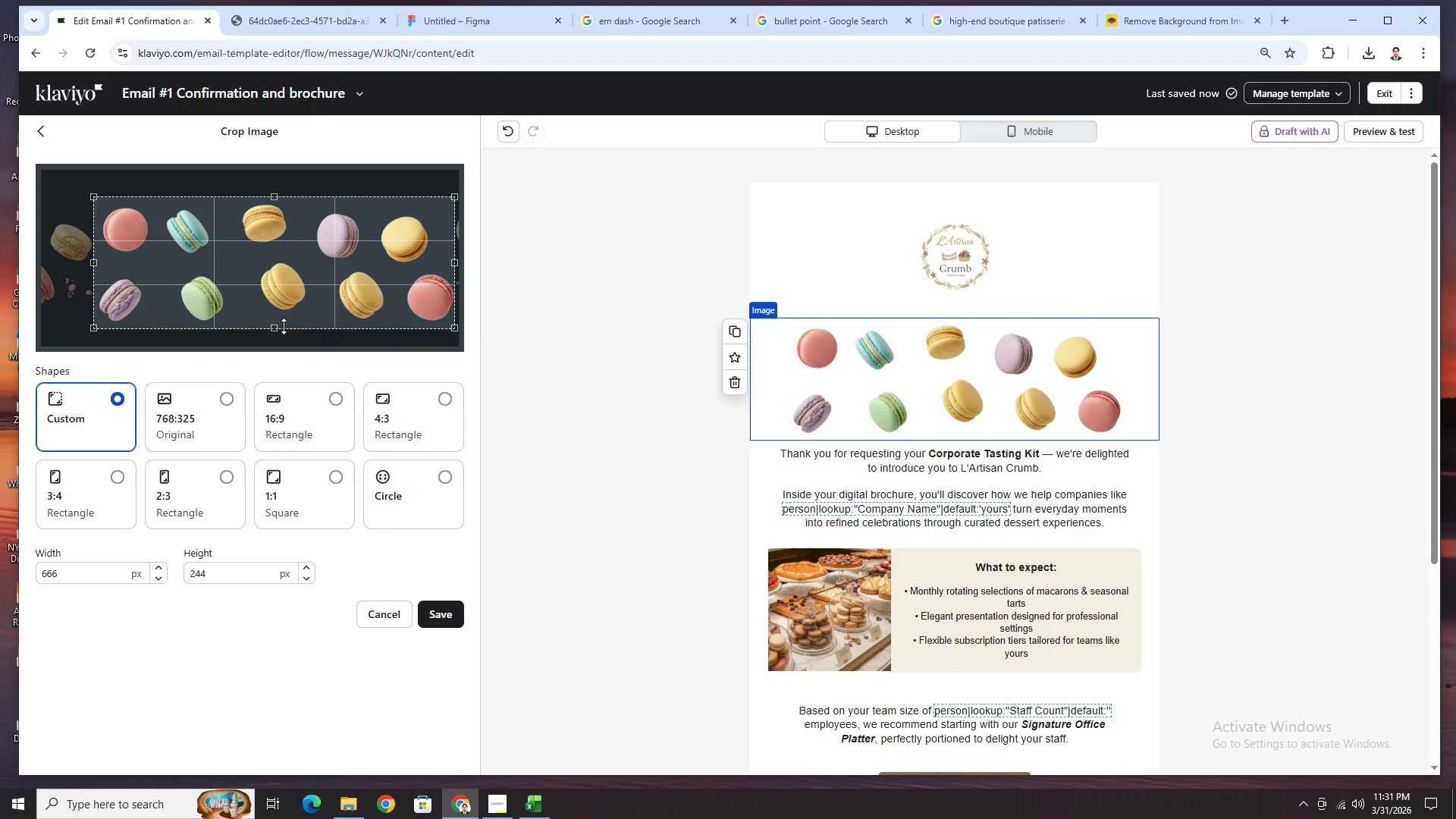 
left_click([450, 622])
 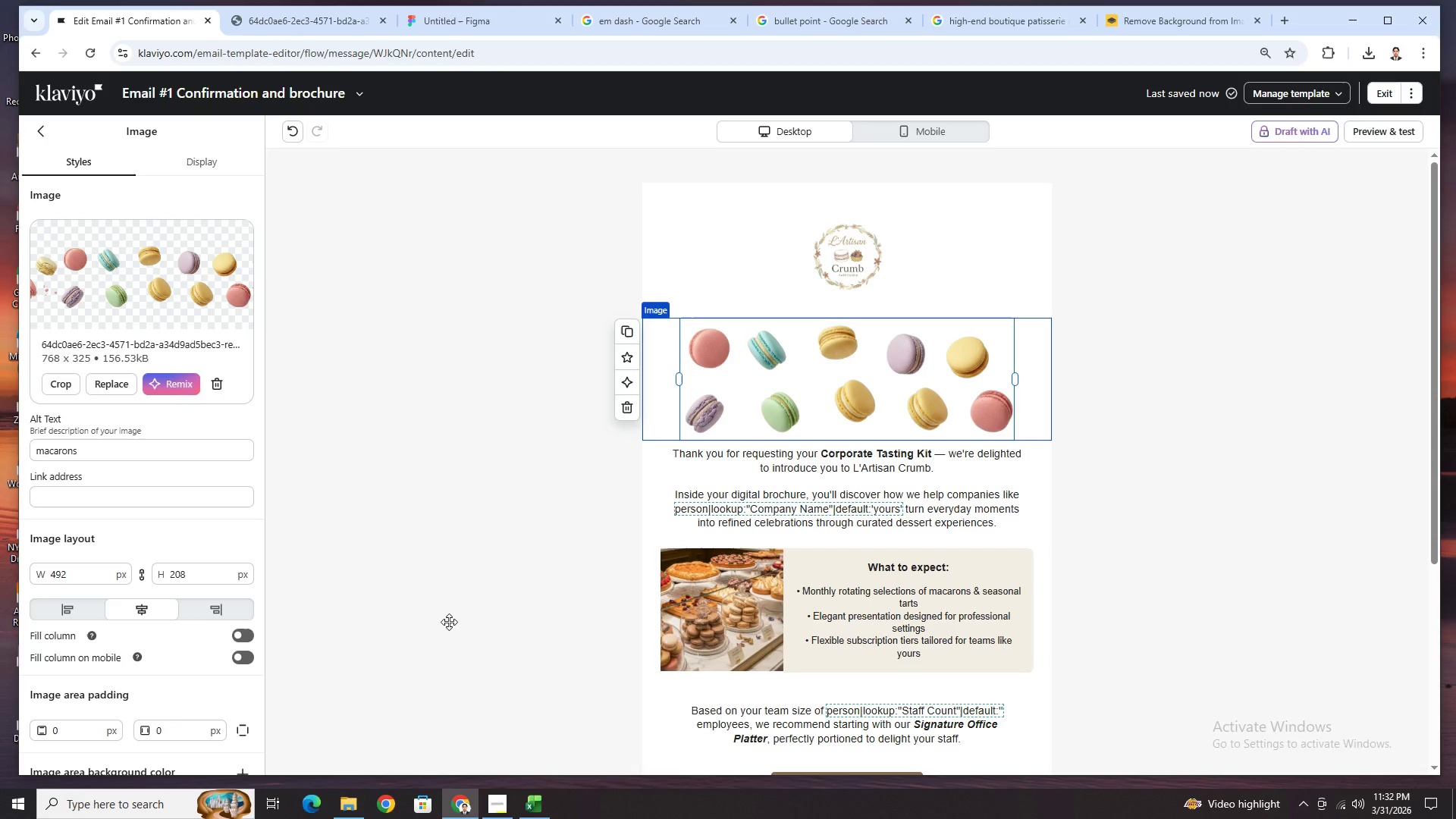 
wait(44.22)
 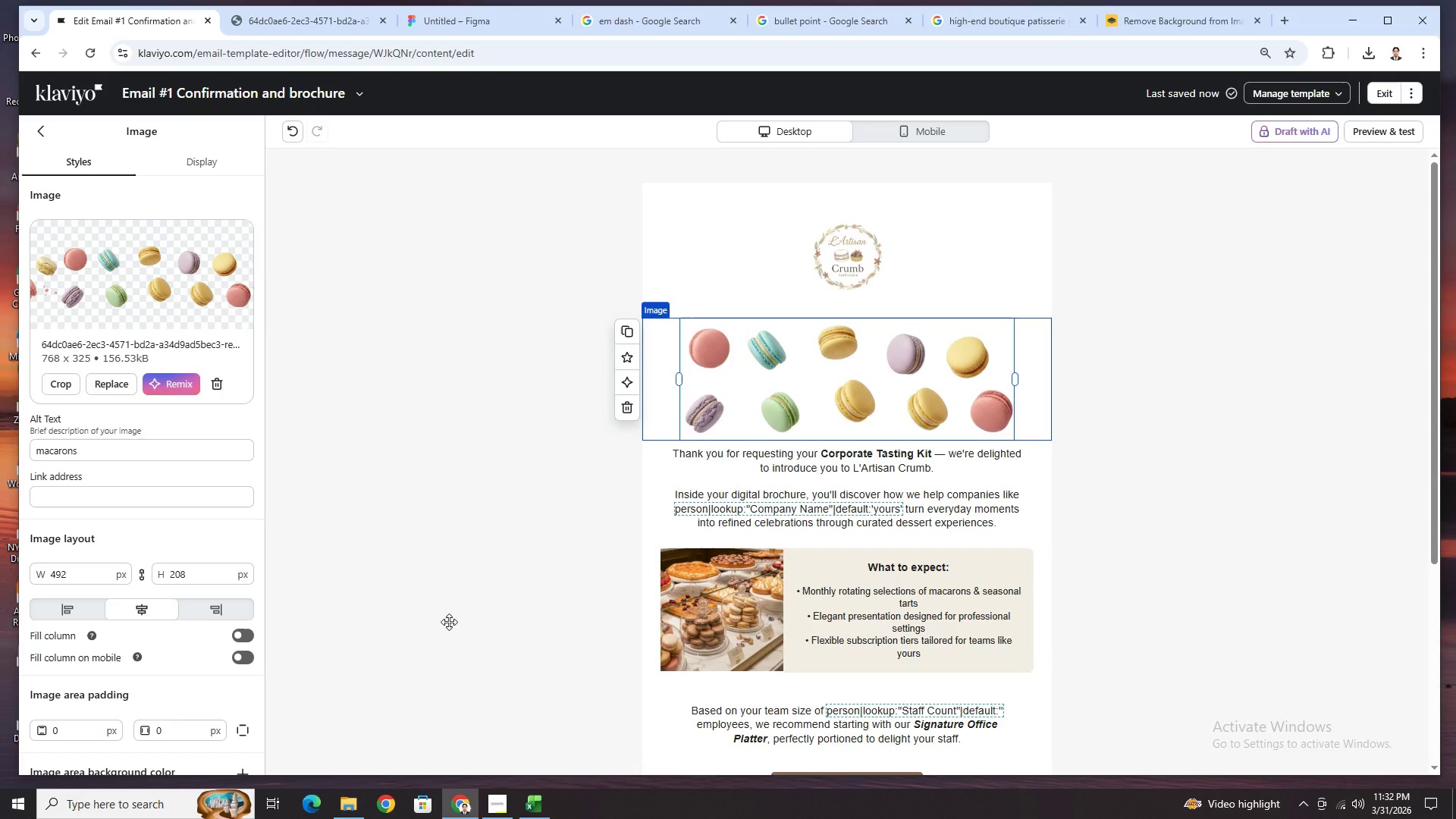 
left_click([1276, 501])
 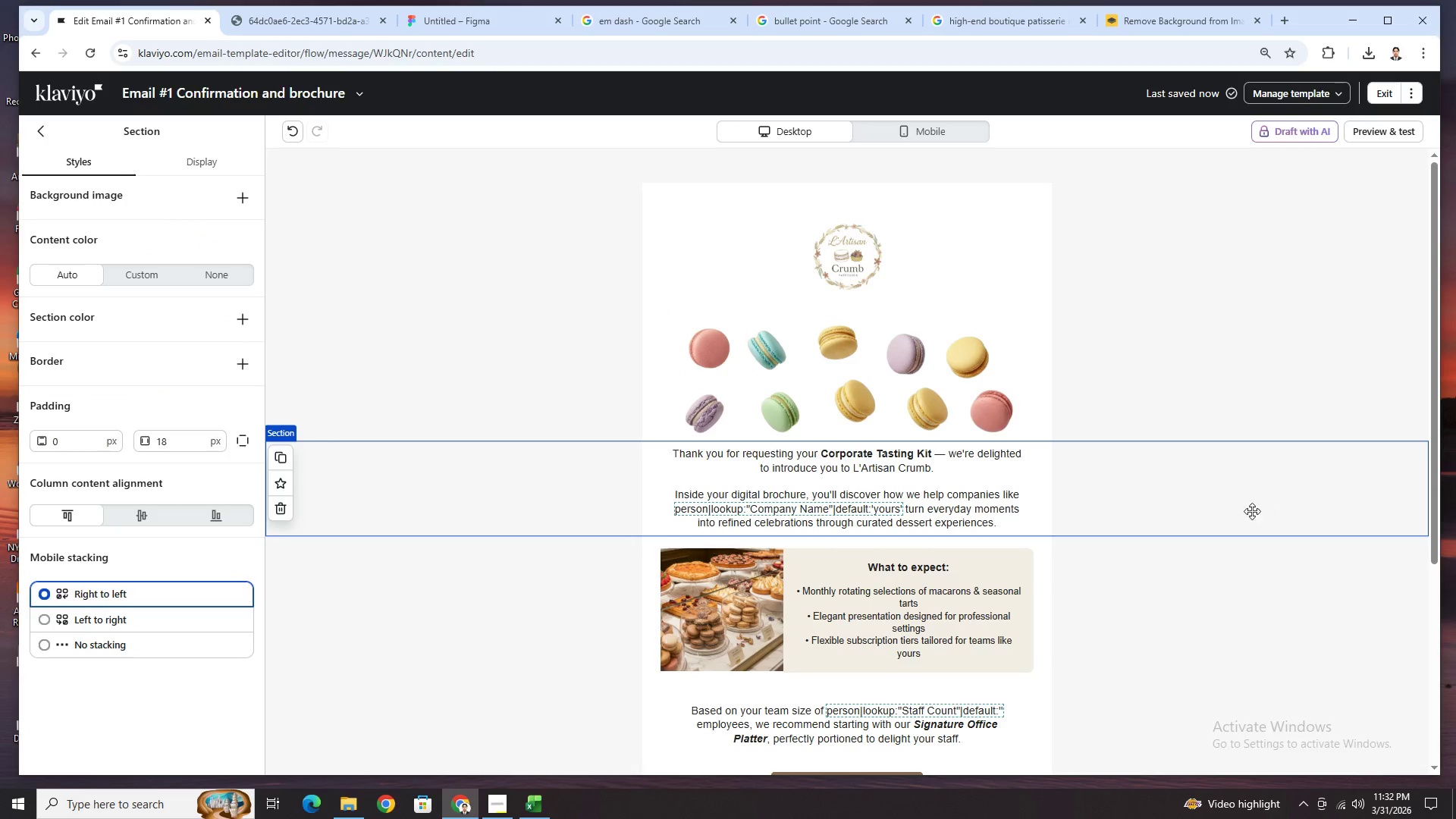 
scroll: coordinate [1225, 521], scroll_direction: down, amount: 2.0
 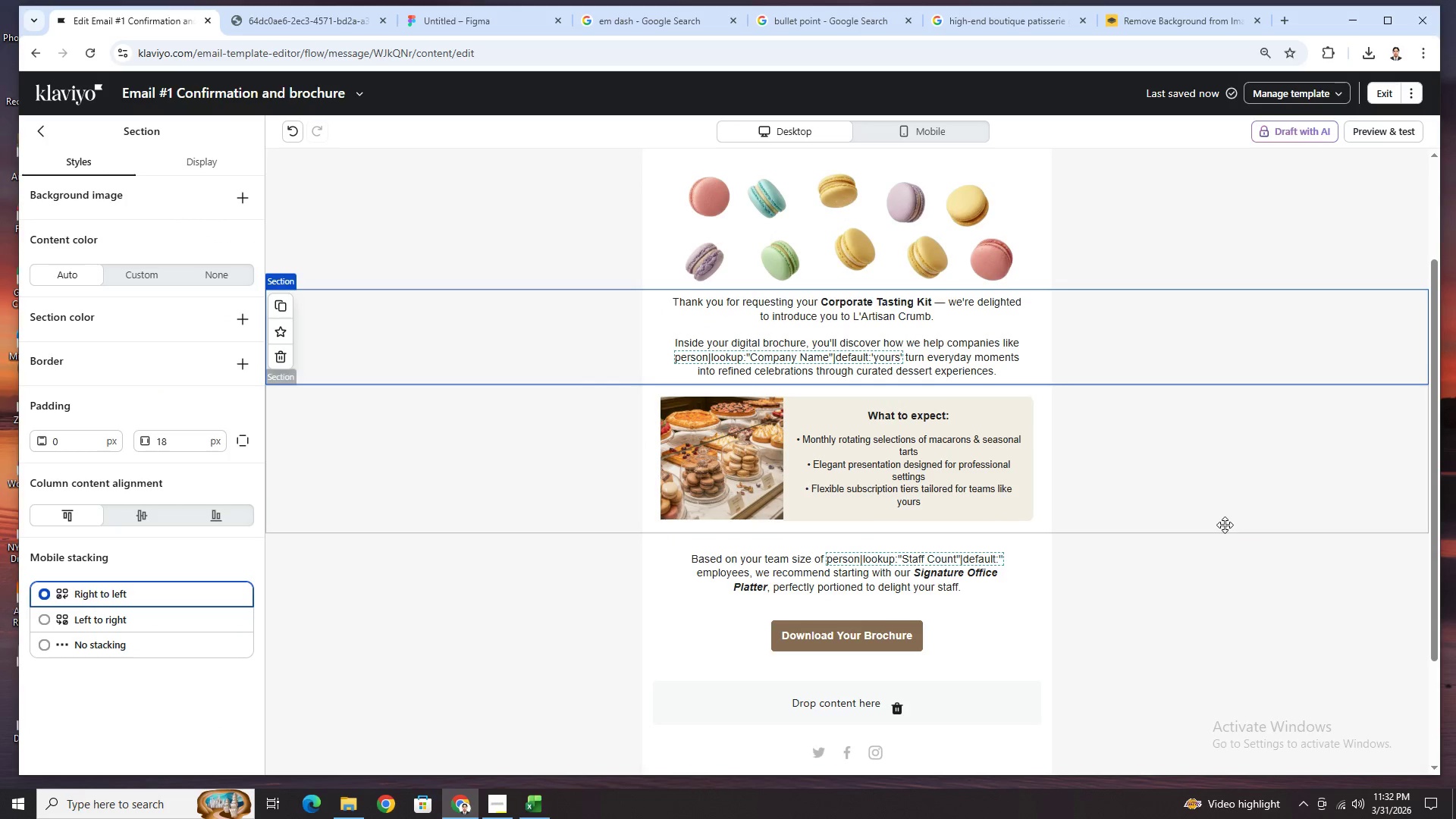 
scroll: coordinate [1225, 525], scroll_direction: up, amount: 2.0
 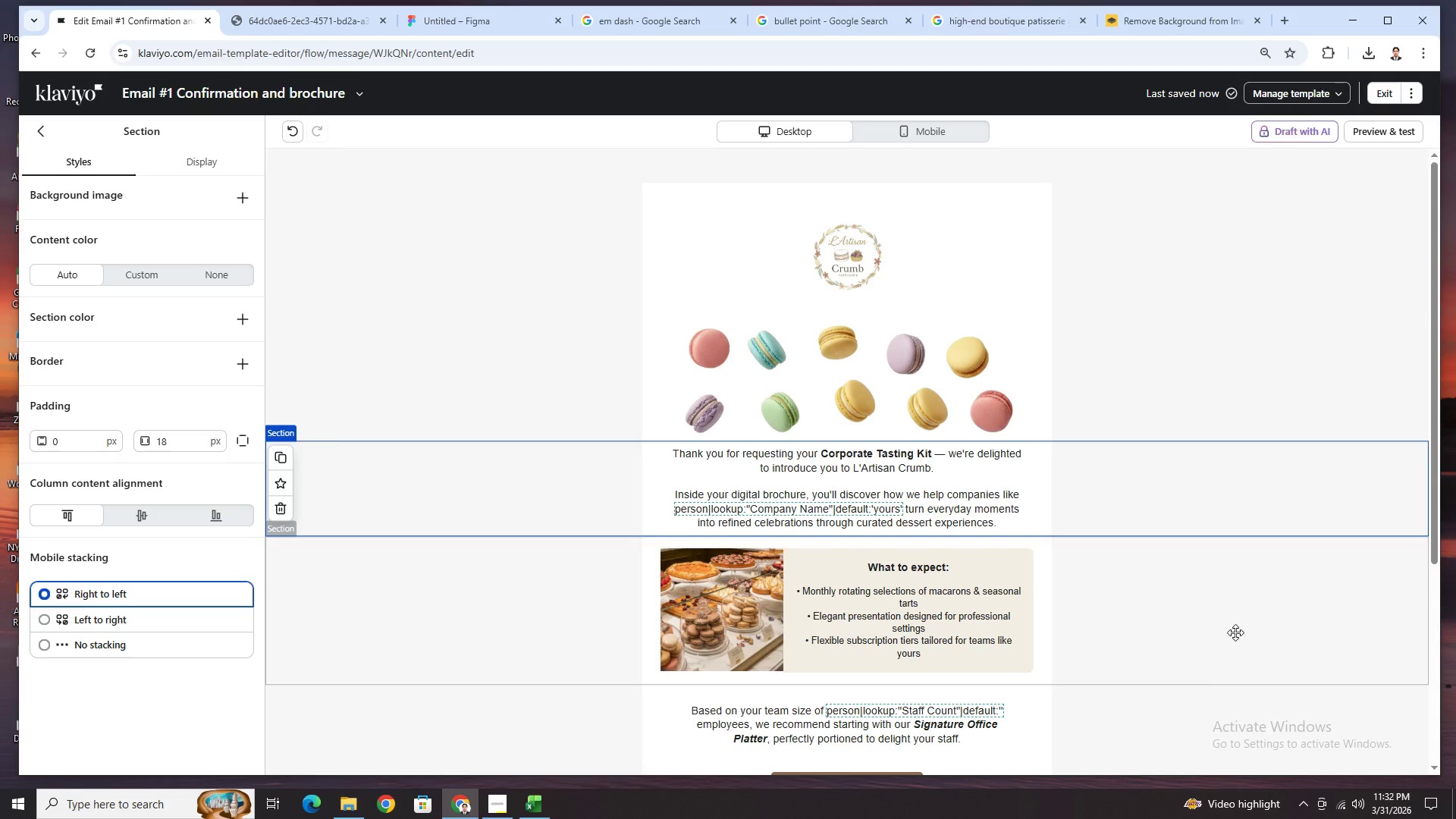 
wait(5.27)
 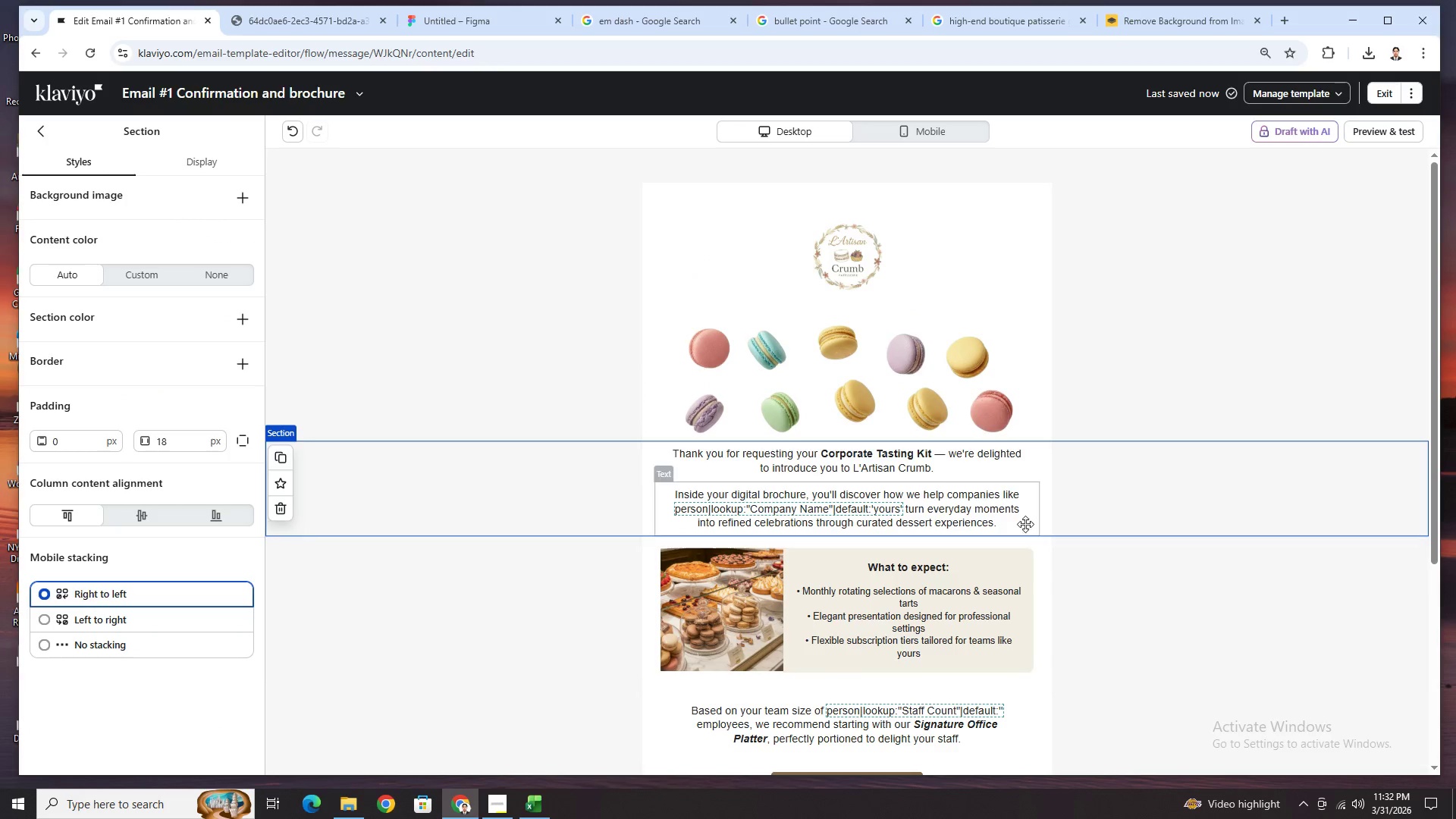 
left_click([1235, 601])
 